 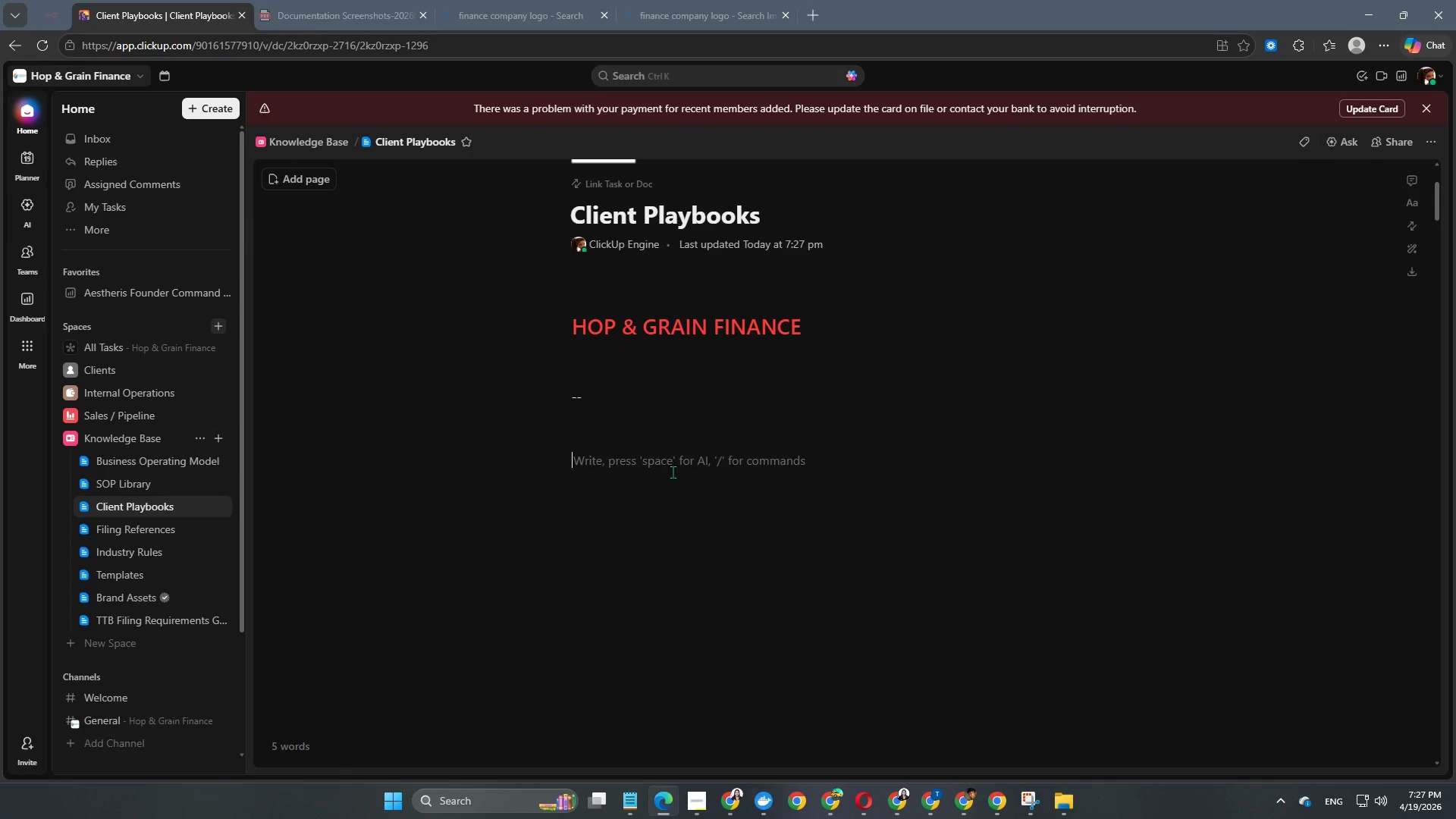 
left_click([639, 375])
 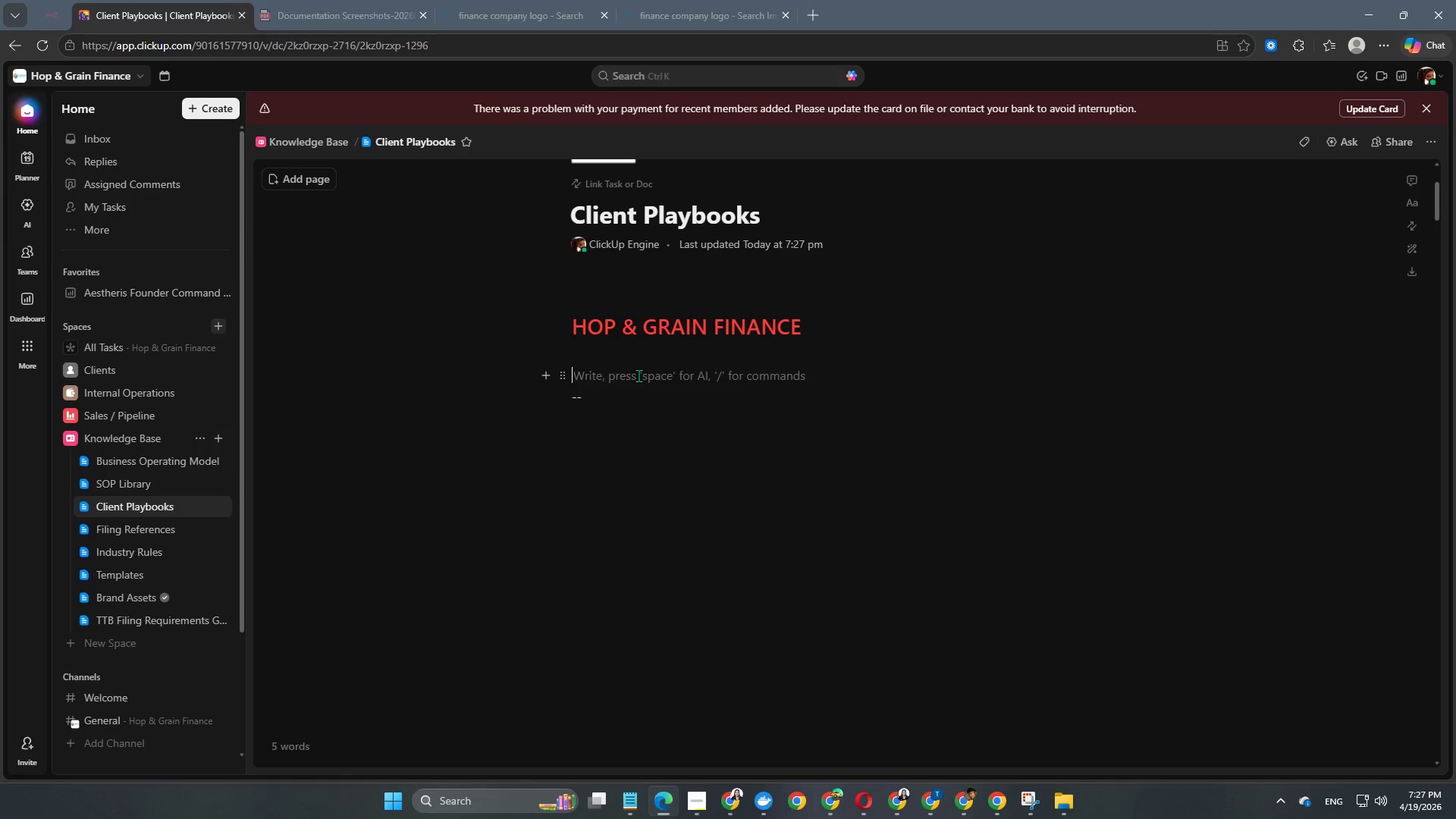 
key(Backspace)
 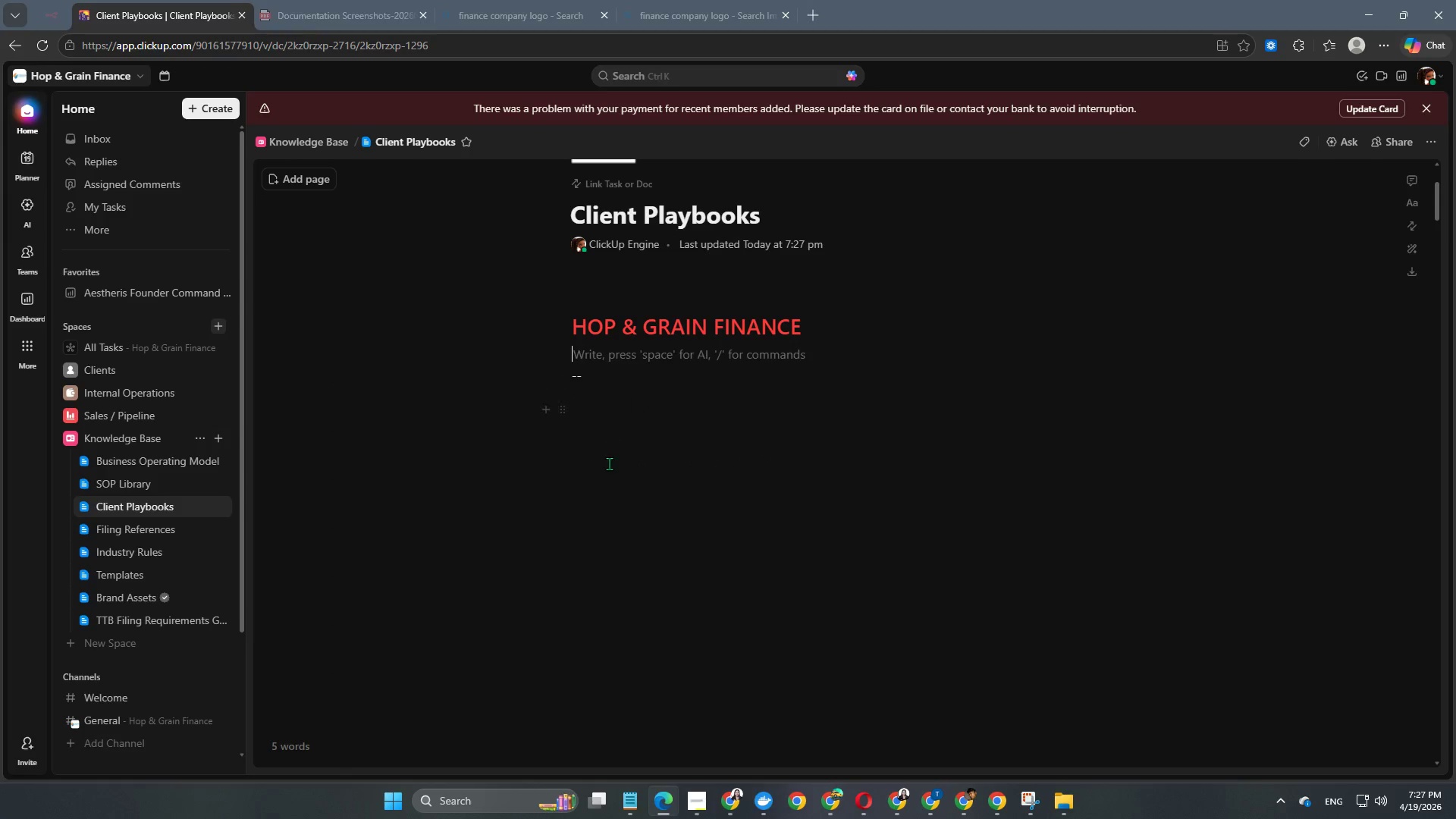 
left_click([608, 465])
 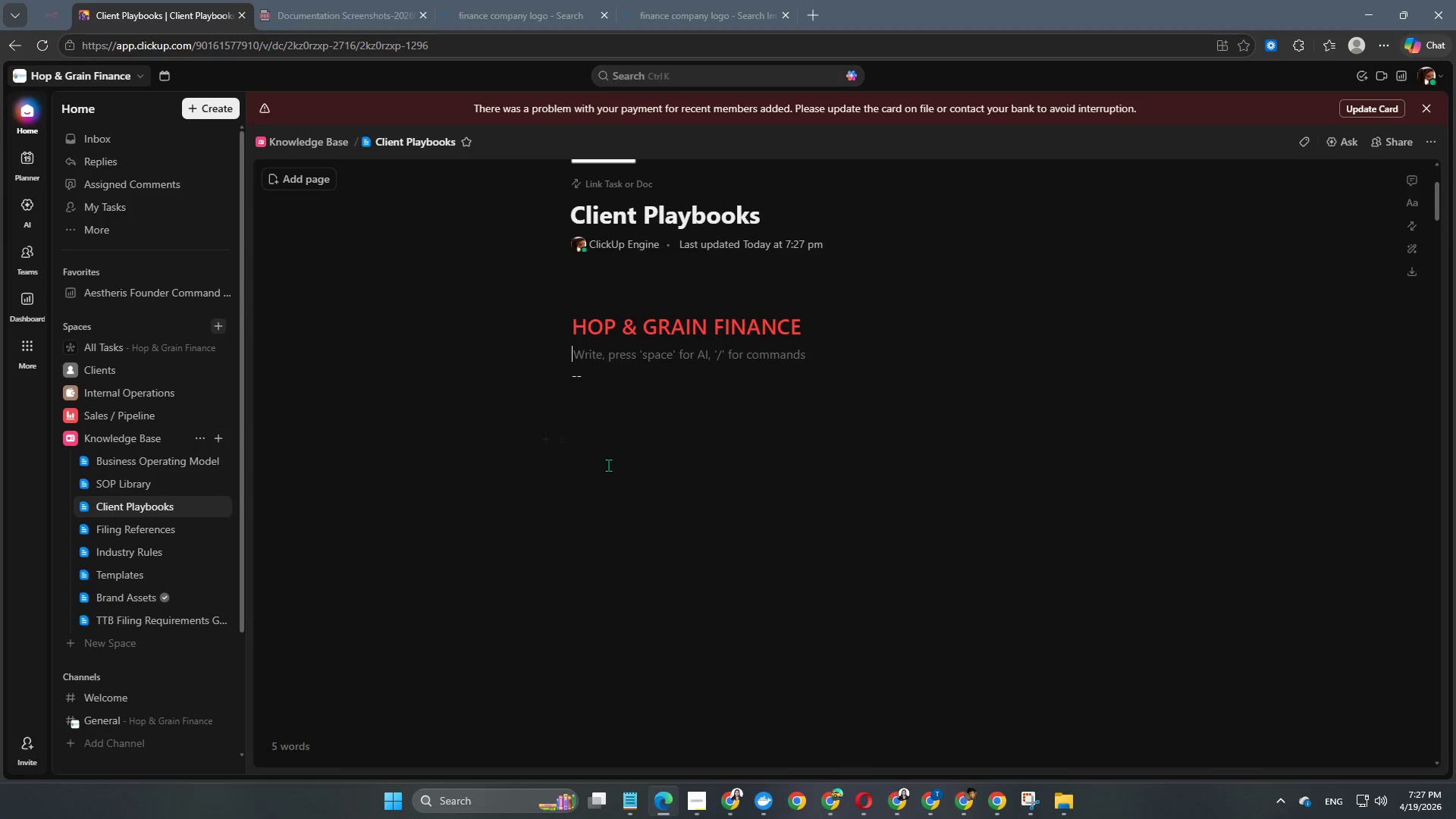 
mouse_move([623, 462])
 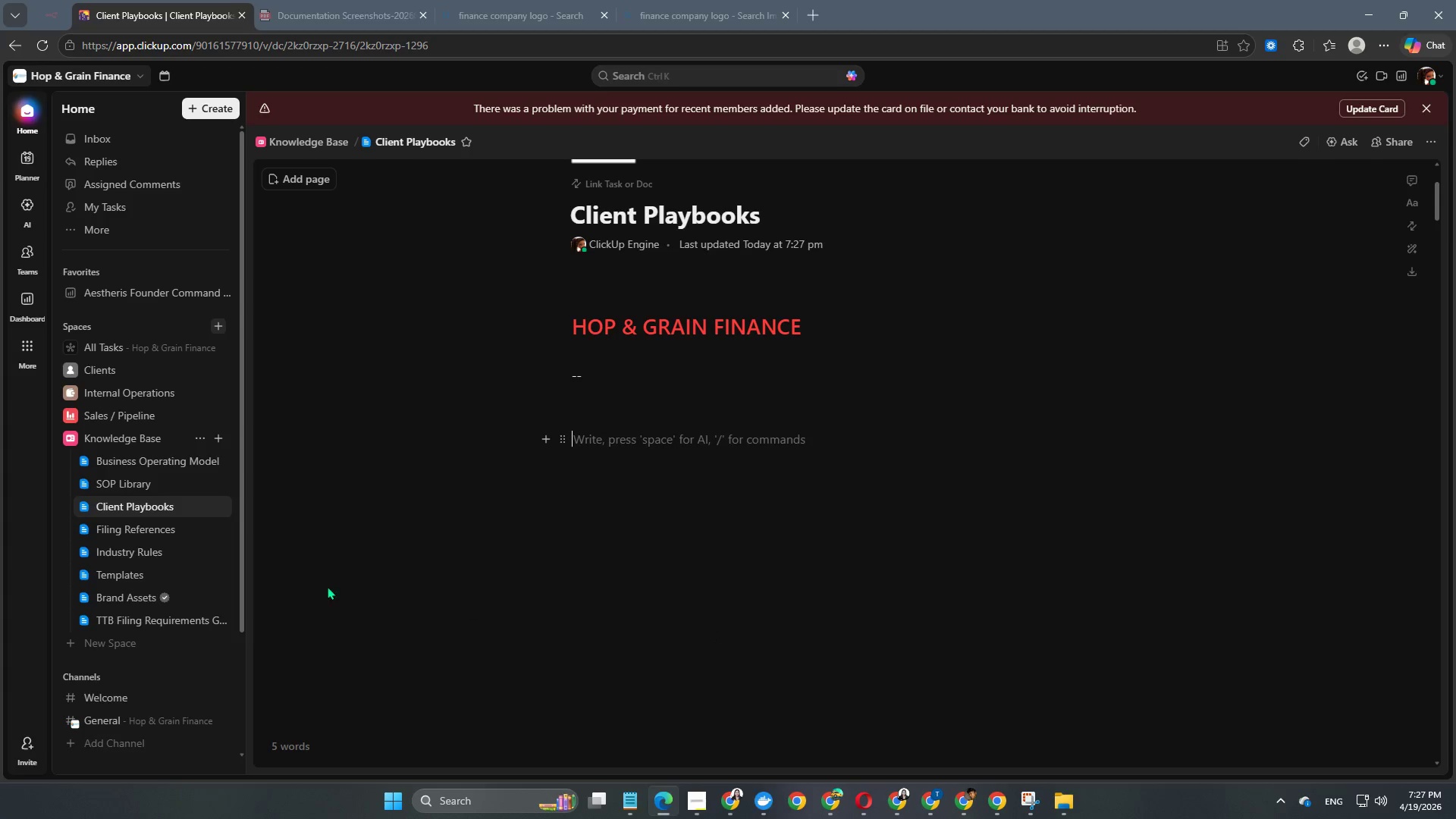 
scroll: coordinate [173, 522], scroll_direction: down, amount: 2.0
 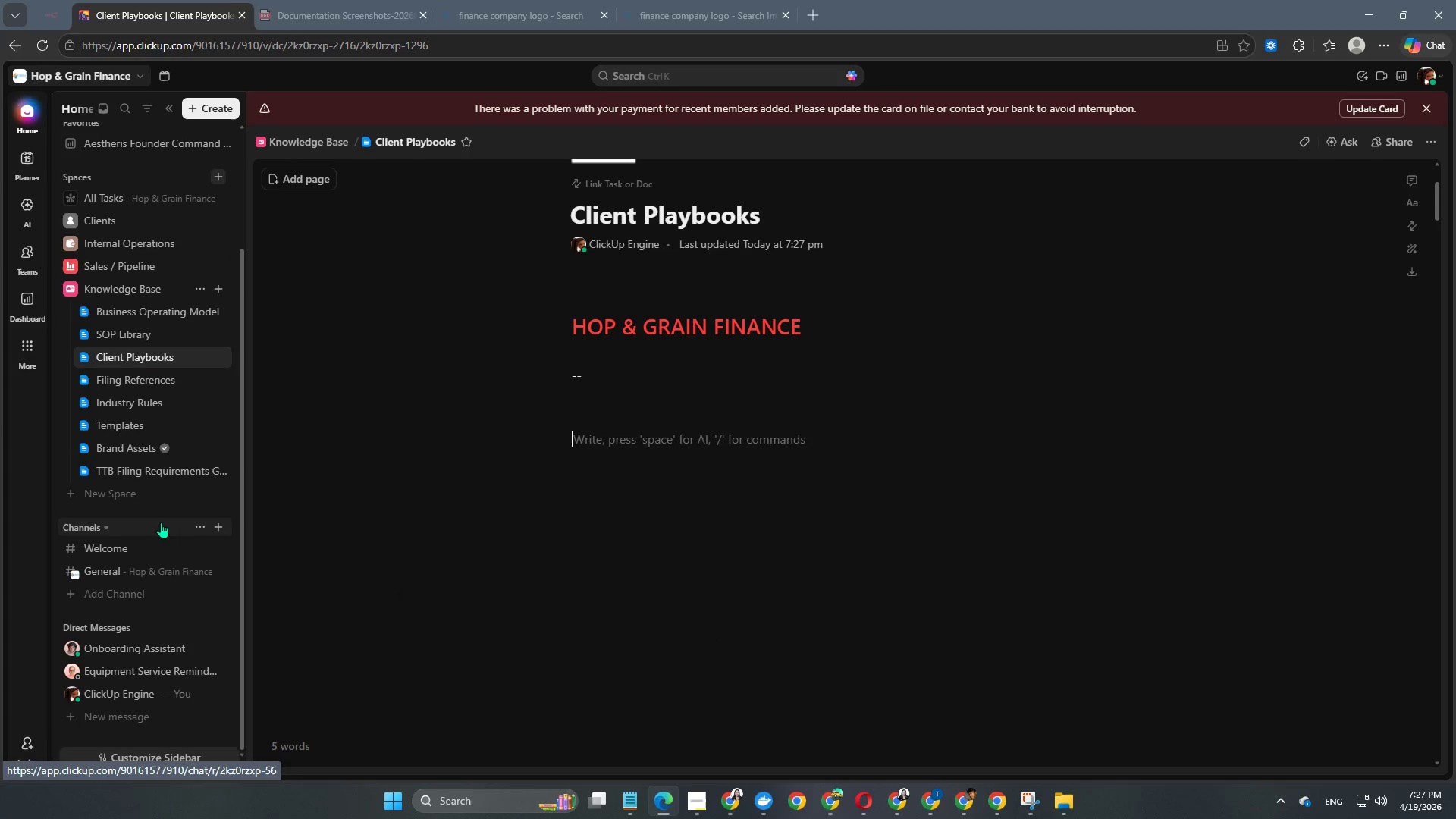 
scroll: coordinate [133, 515], scroll_direction: up, amount: 4.0
 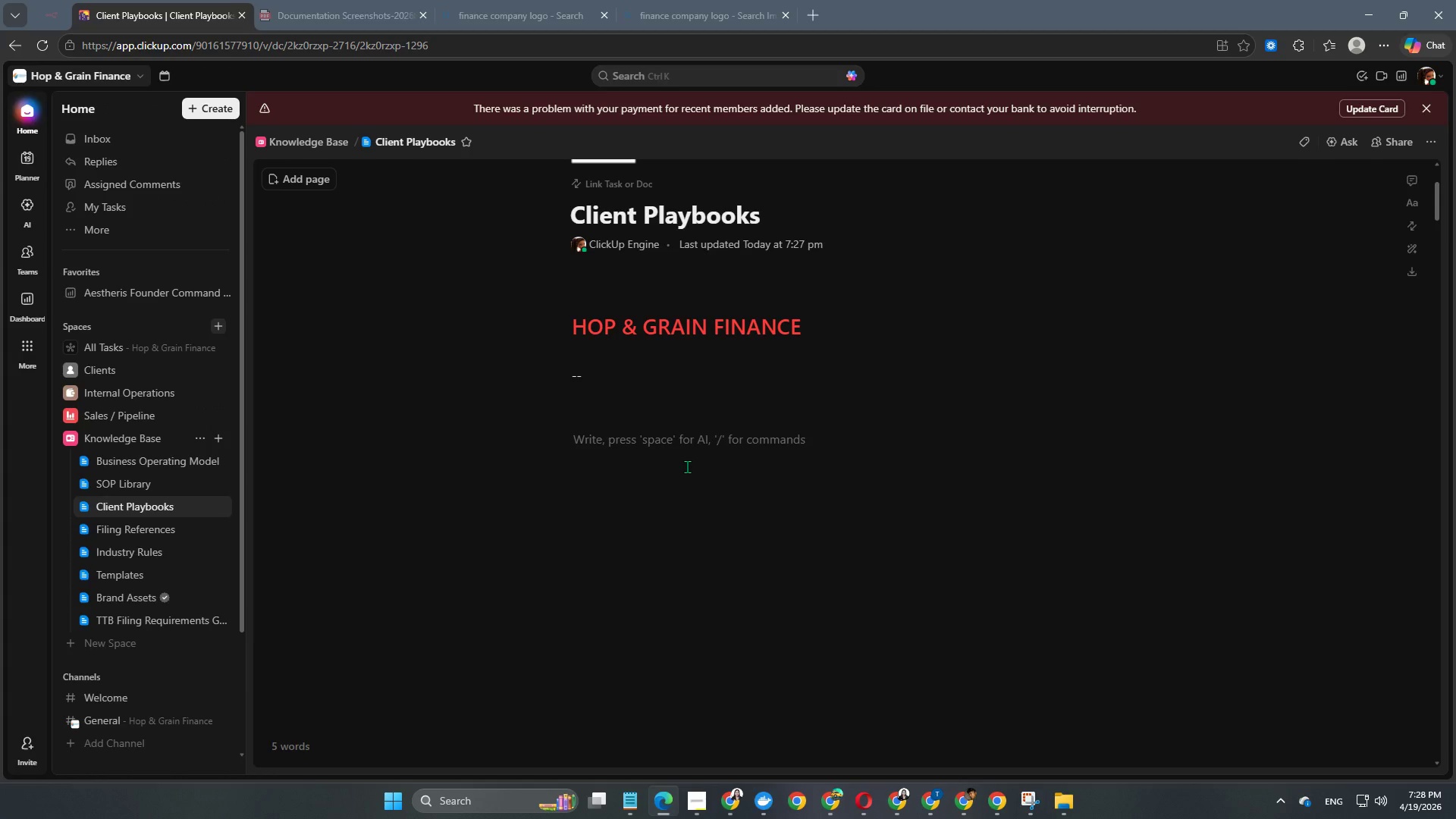 
wait(5.99)
 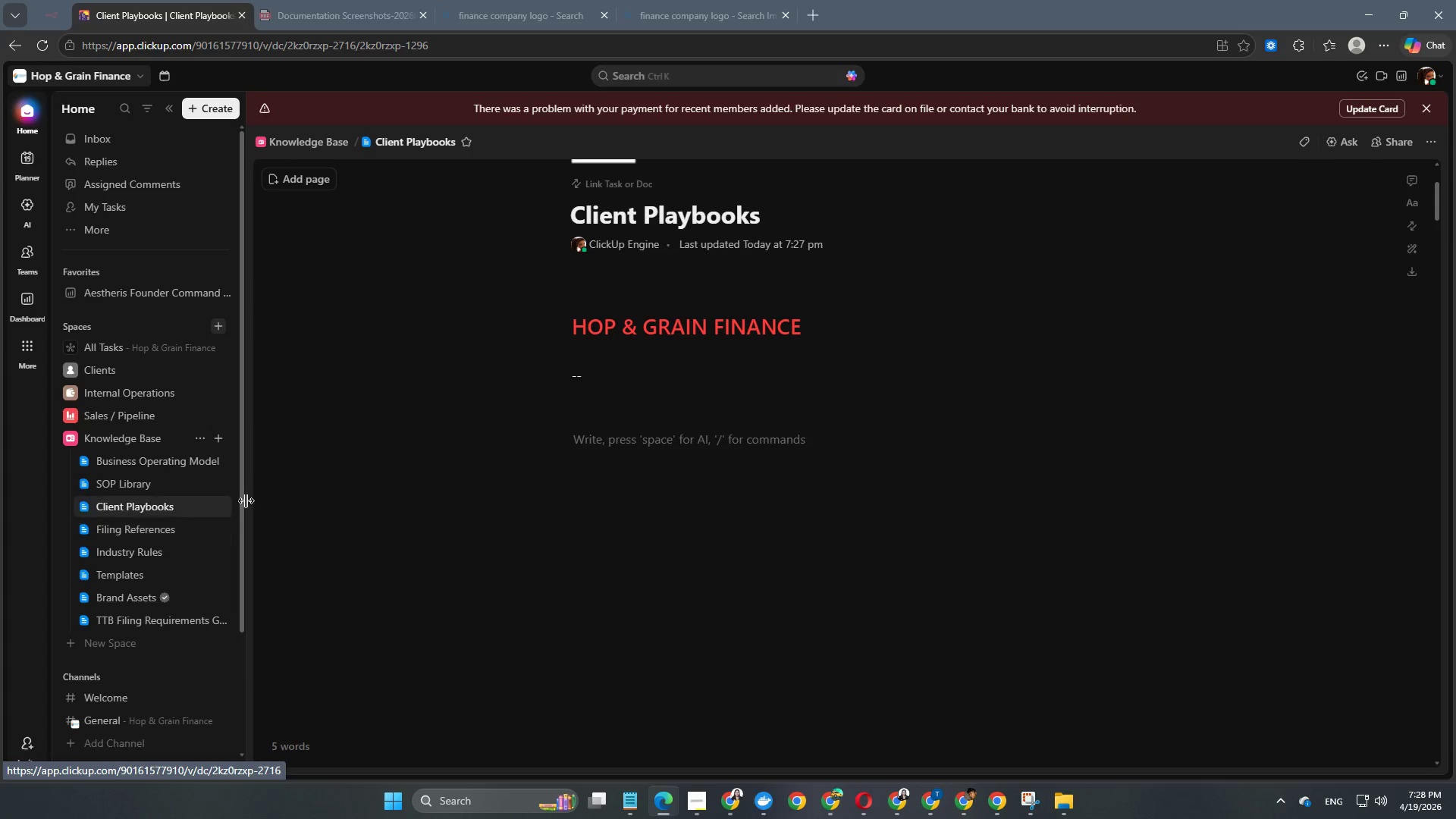 
type(Knowledge Base - Client Playbooks v1.0)
key(NumpadEnter)
key(NumpadEnter)
type(Purpose)
 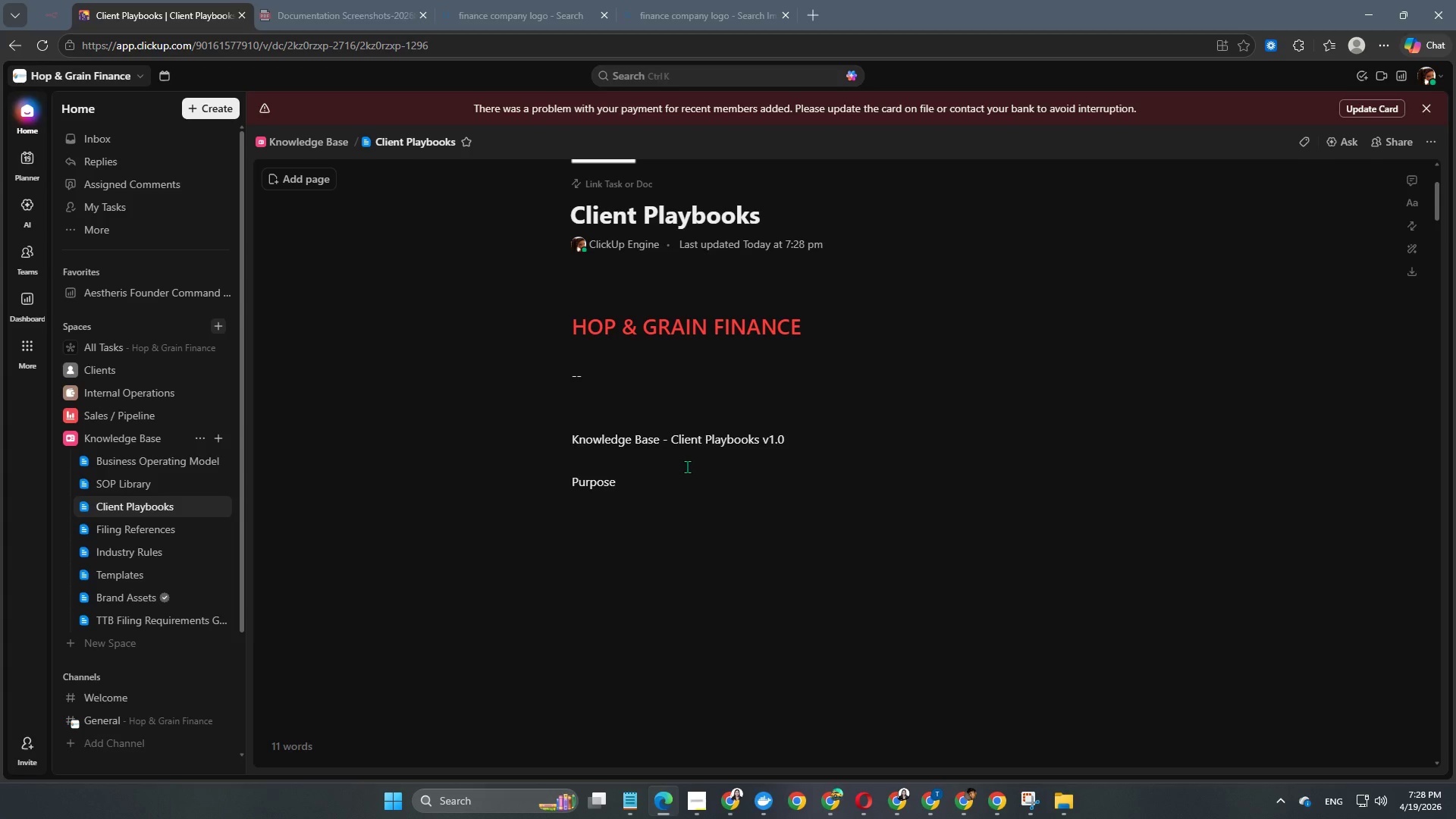 
key(Enter)
 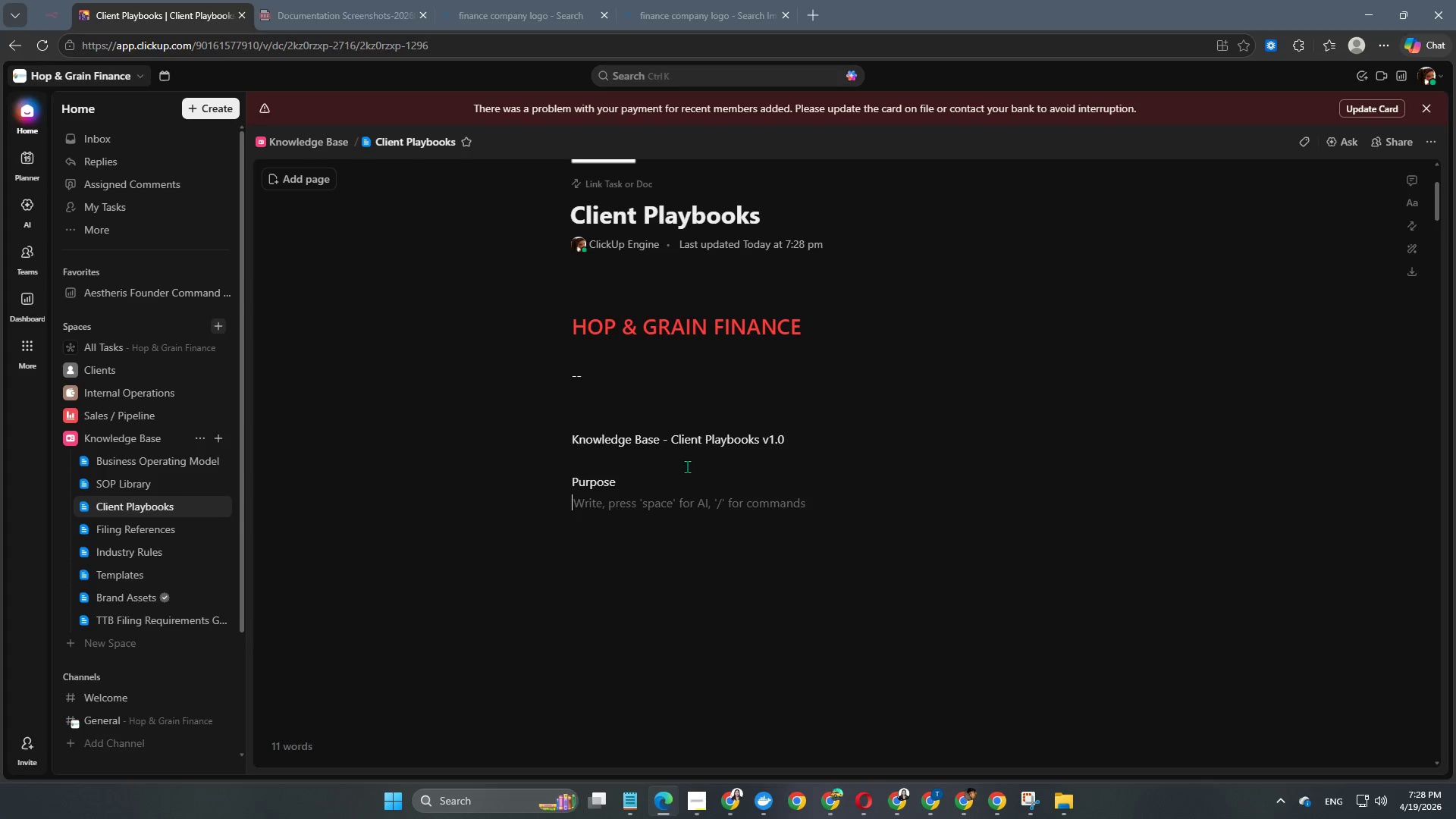 
key(Enter)
 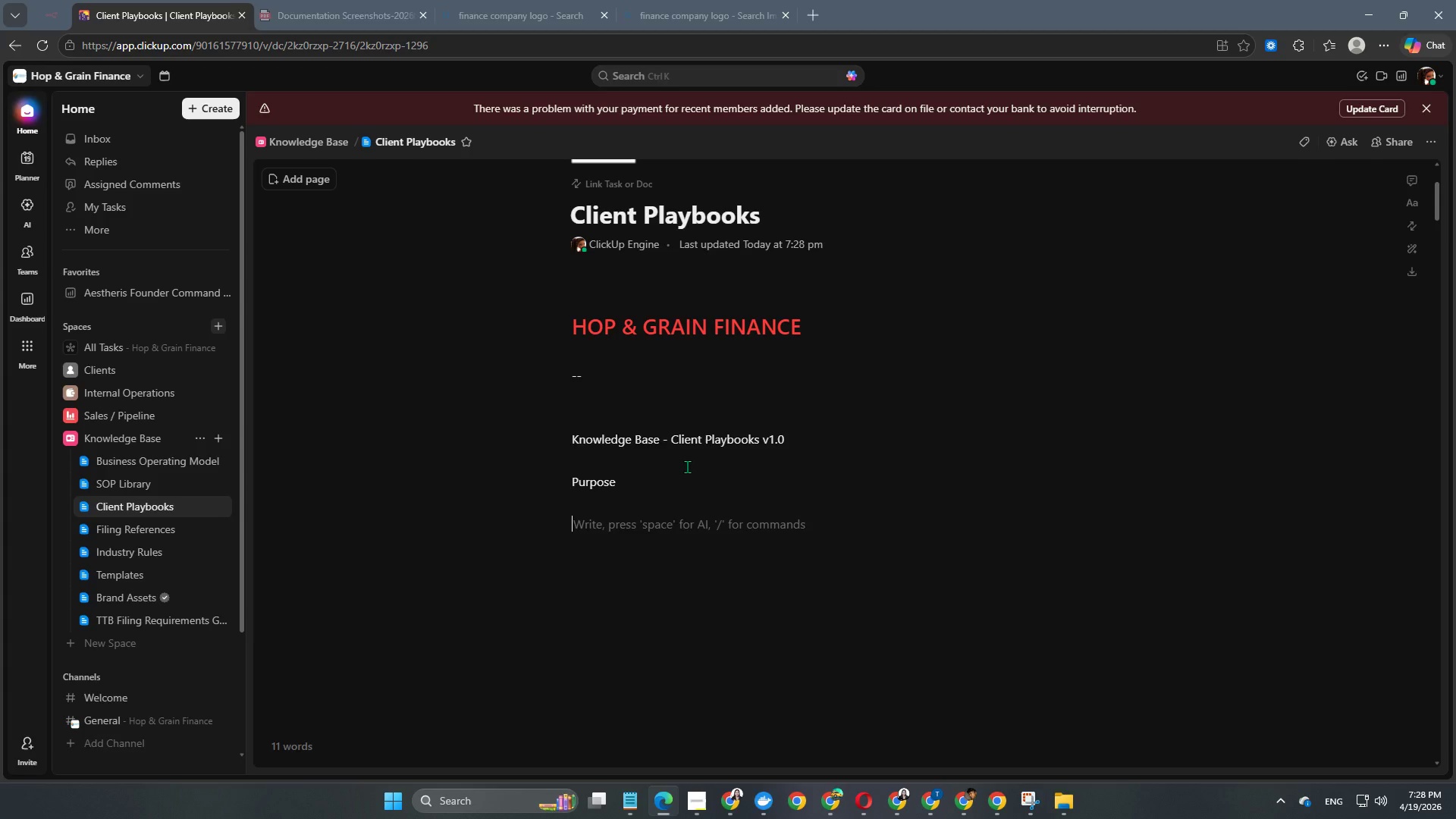 
type(The client )
key(Backspace)
key(Backspace)
key(Backspace)
key(Backspace)
key(Backspace)
key(Backspace)
key(Backspace)
type(Client Playbooks library is the official client-facing operaing gu)
key(Backspace)
key(Backspace)
key(Backspace)
key(Backspace)
key(Backspace)
key(Backspace)
type(ting uid)
key(Backspace)
key(Backspace)
key(Backspace)
type(guide for Hop )
 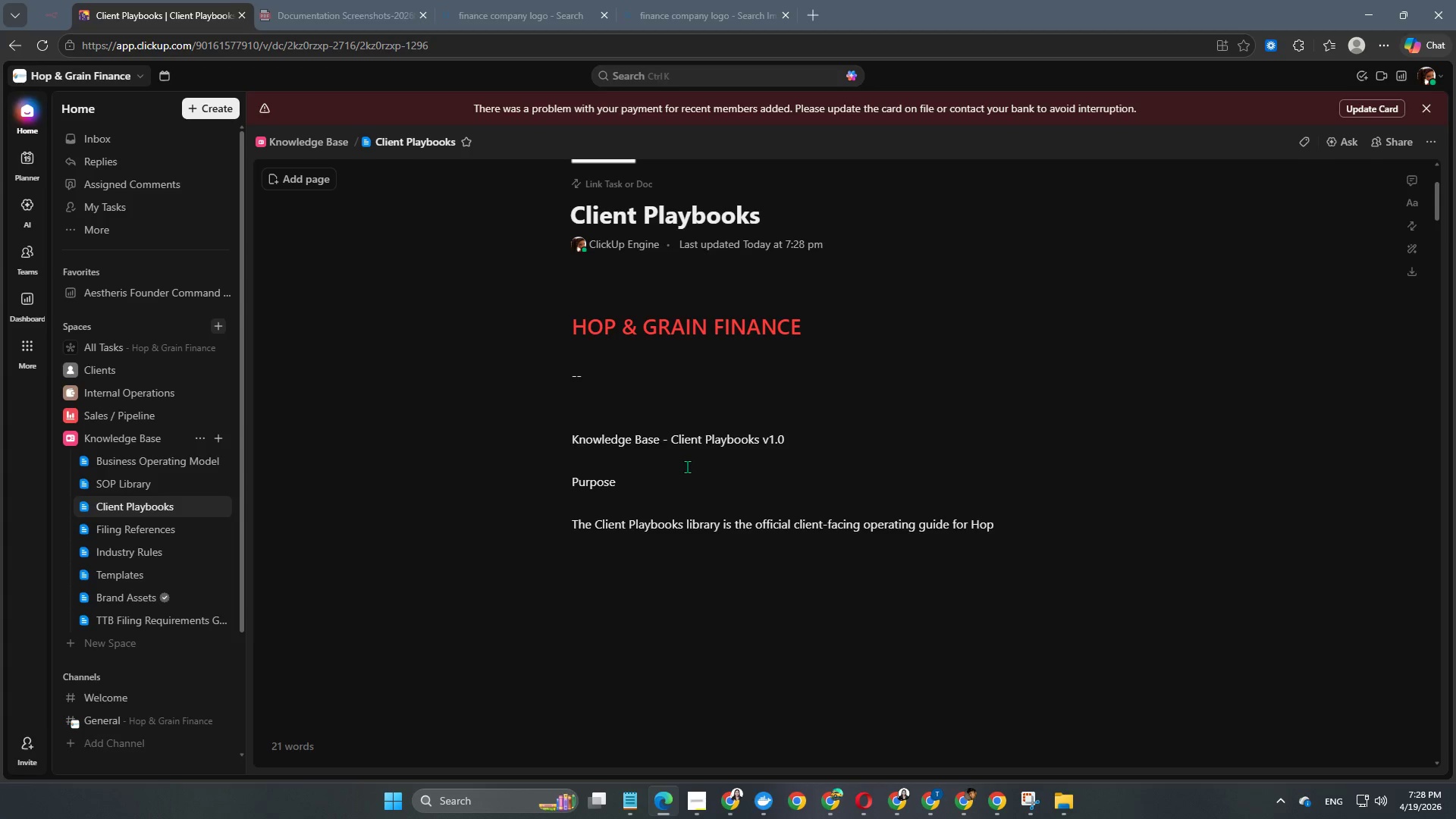 
 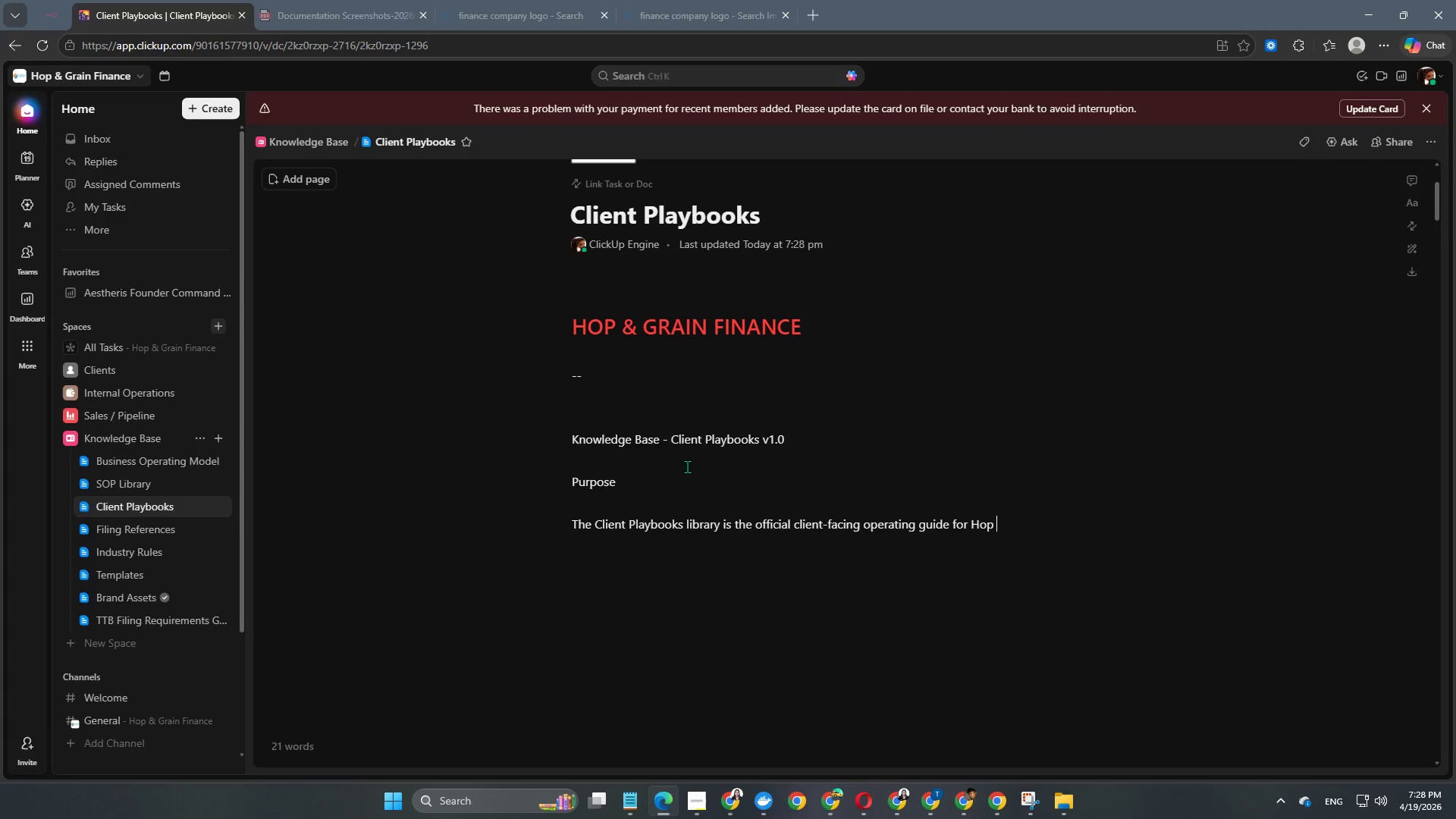 
hold_key(key=ShiftRight, duration=1.31)
 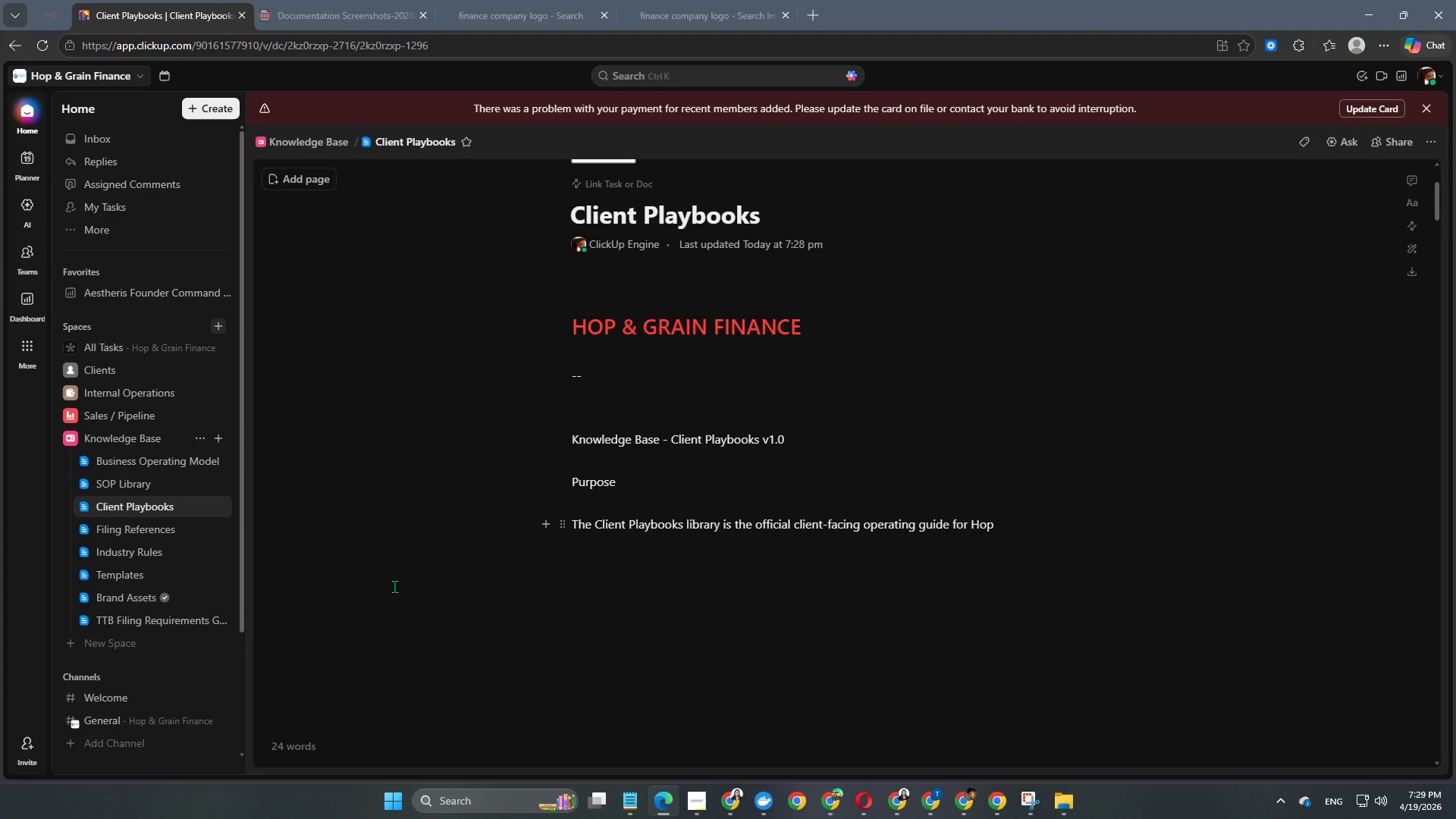 
wait(41.45)
 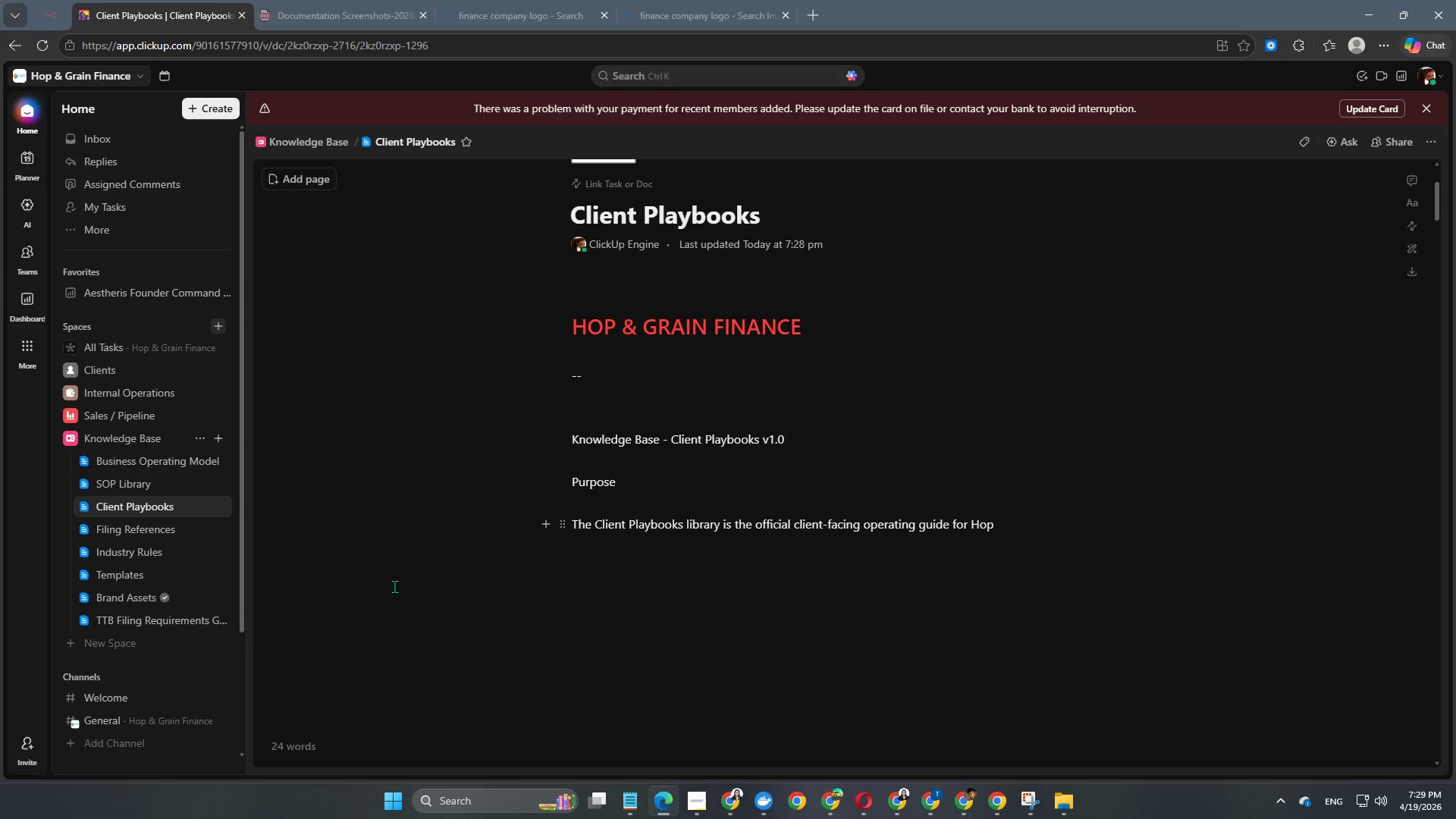 
scroll: coordinate [394, 585], scroll_direction: up, amount: 2.0
 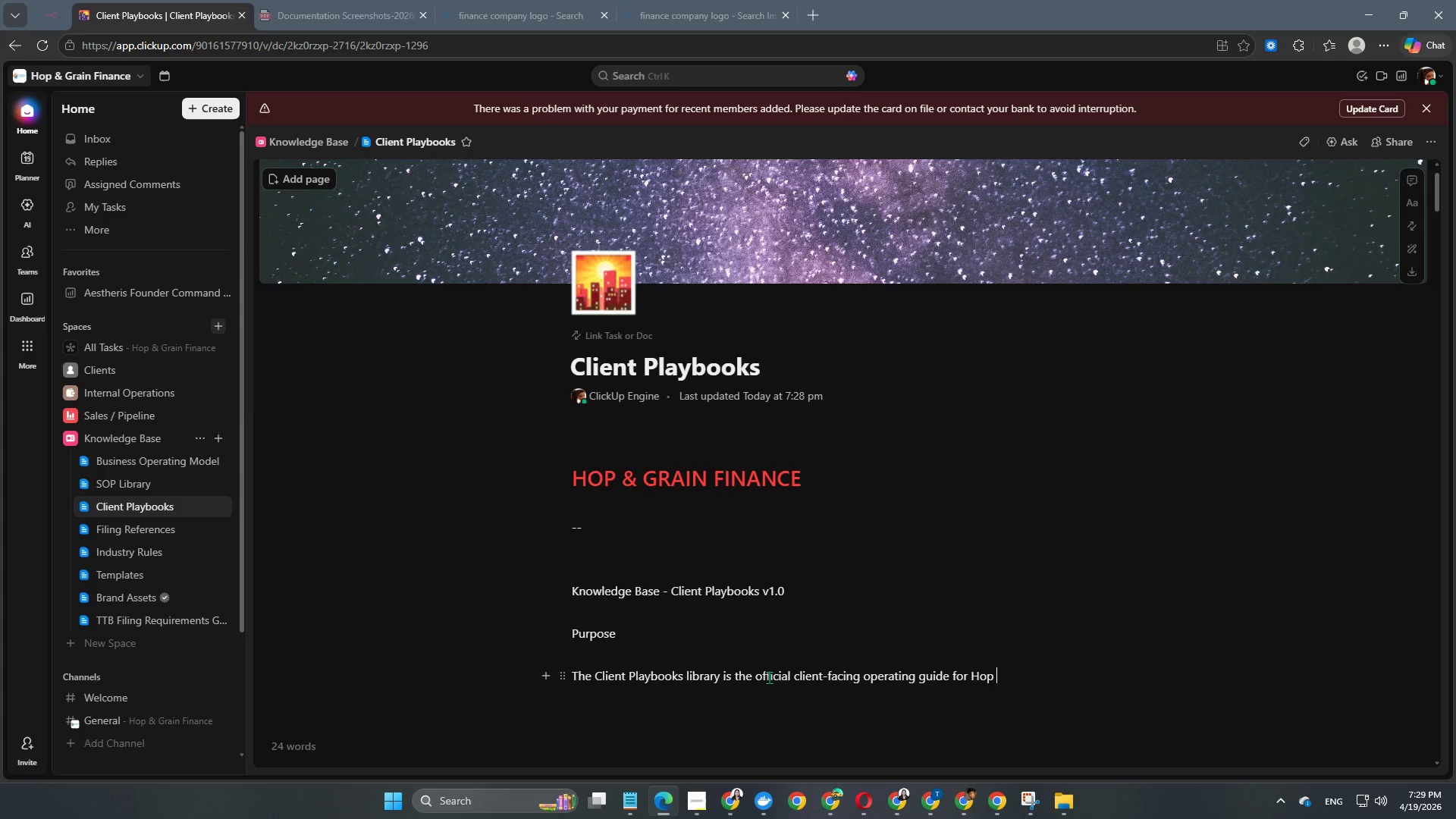 
scroll: coordinate [769, 677], scroll_direction: down, amount: 1.0
 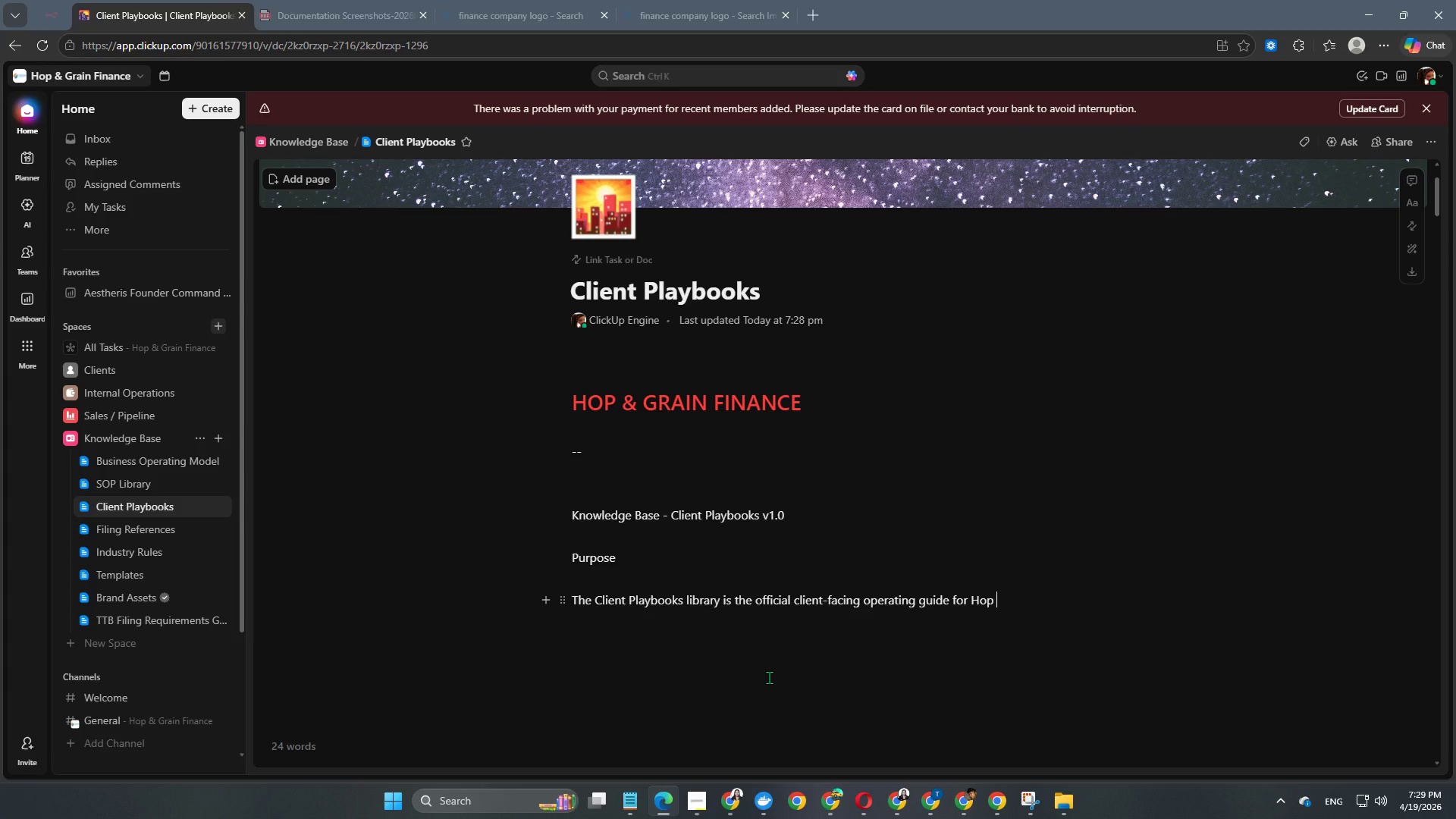 
wait(22.89)
 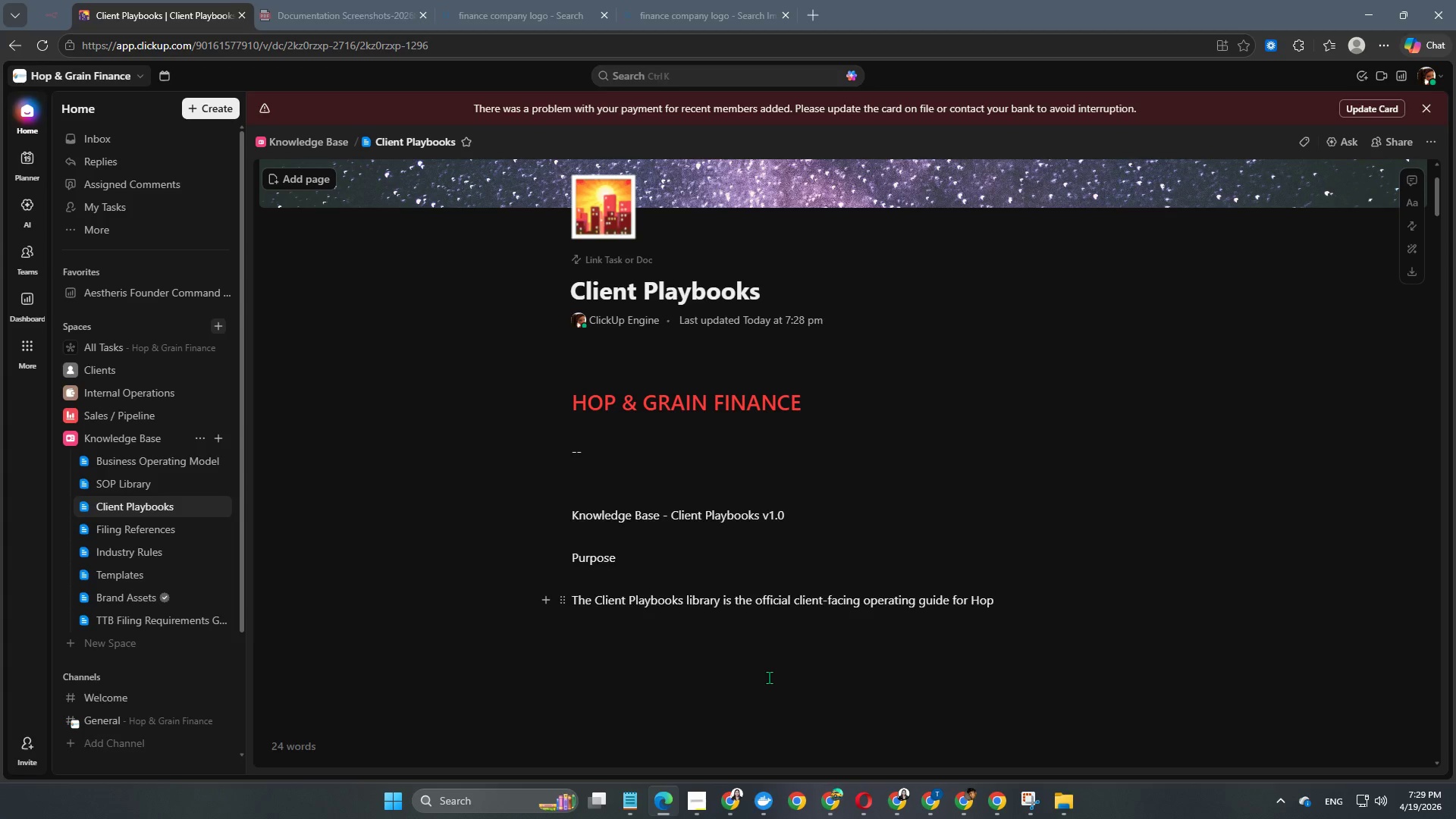 
type(& Gr)
 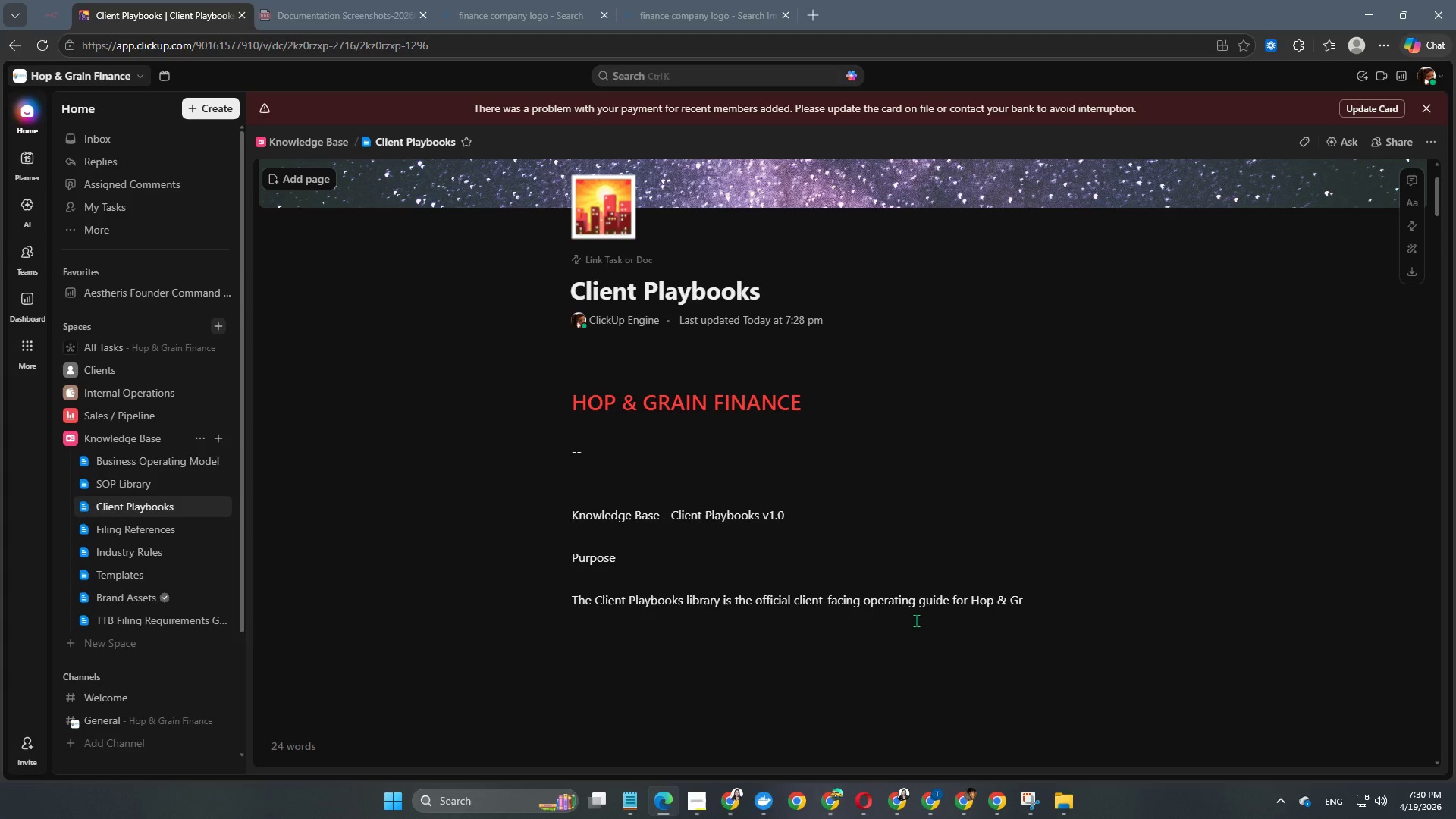 
wait(30.11)
 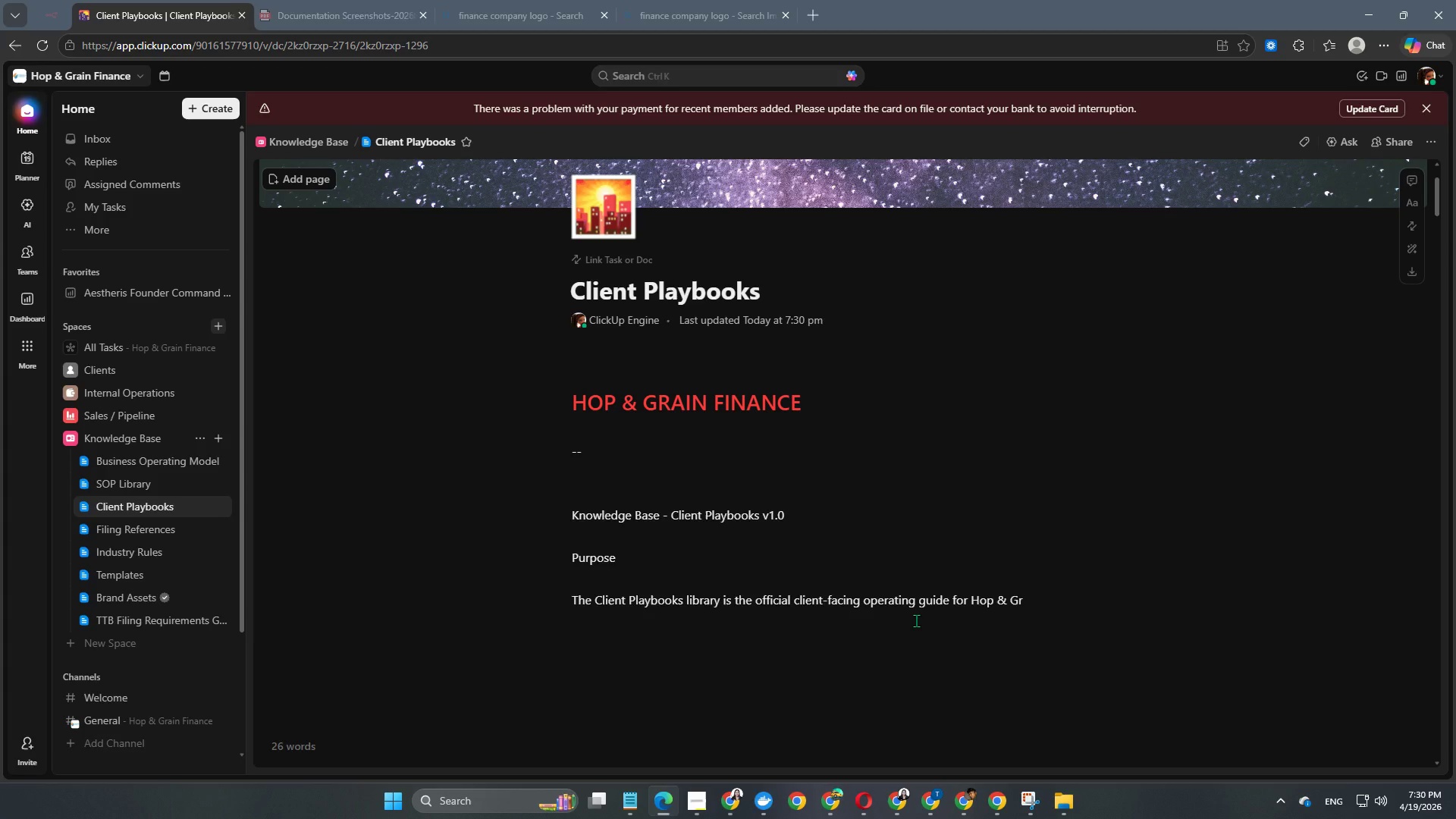 
left_click([741, 639])
 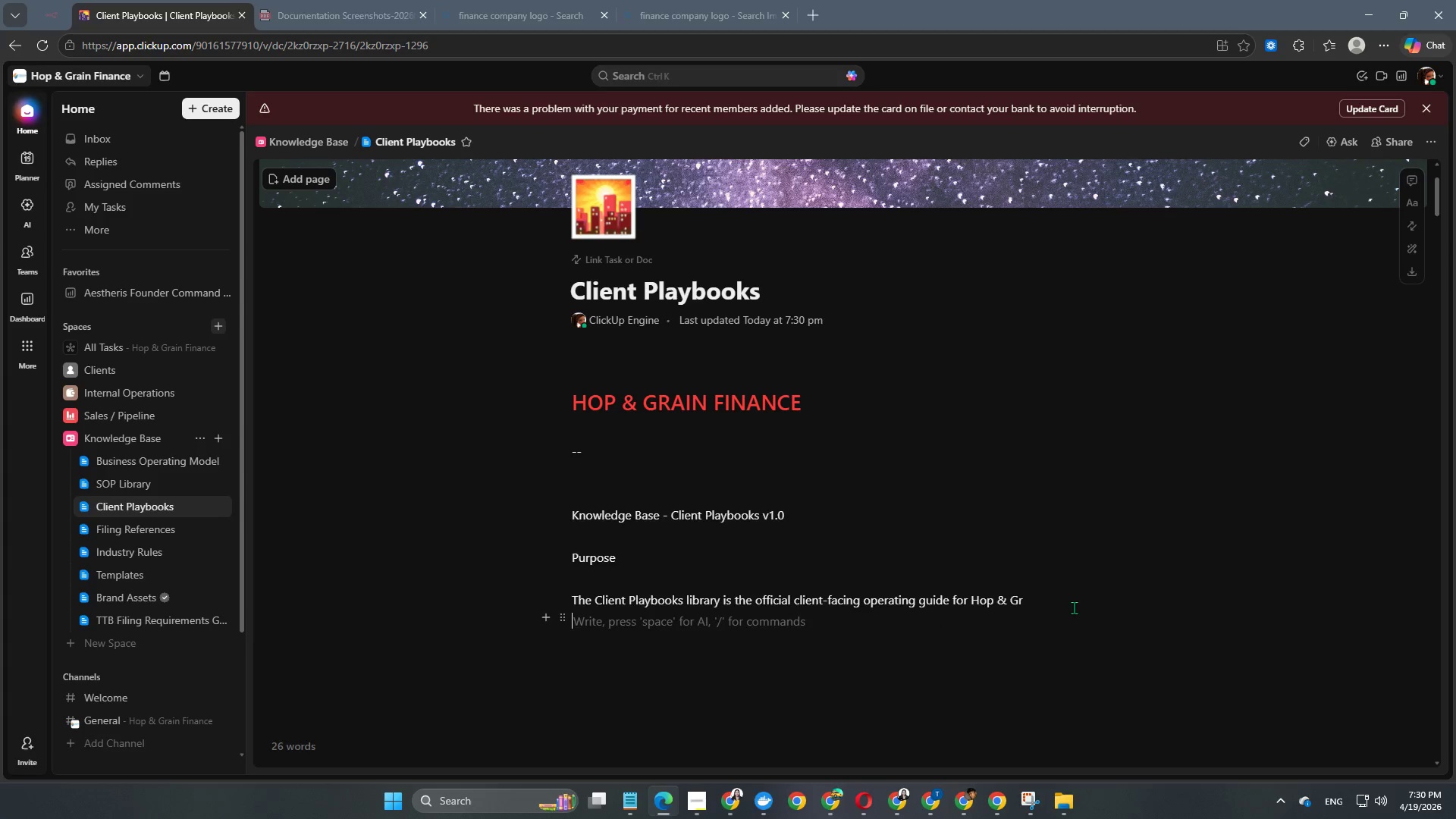 
left_click([1074, 603])
 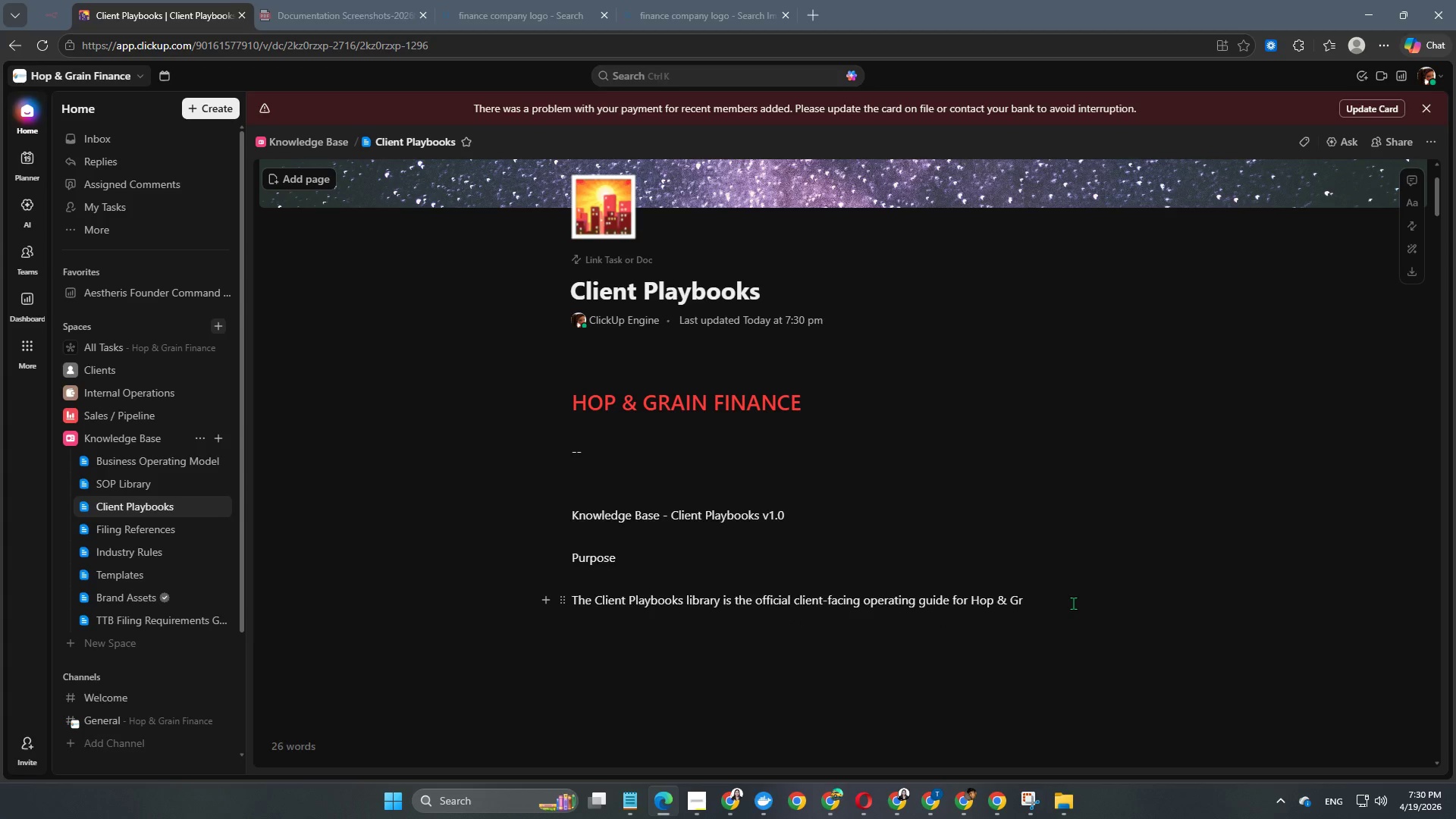 
type(in )
key(Backspace)
key(Backspace)
key(Backspace)
type(ain Finance)
 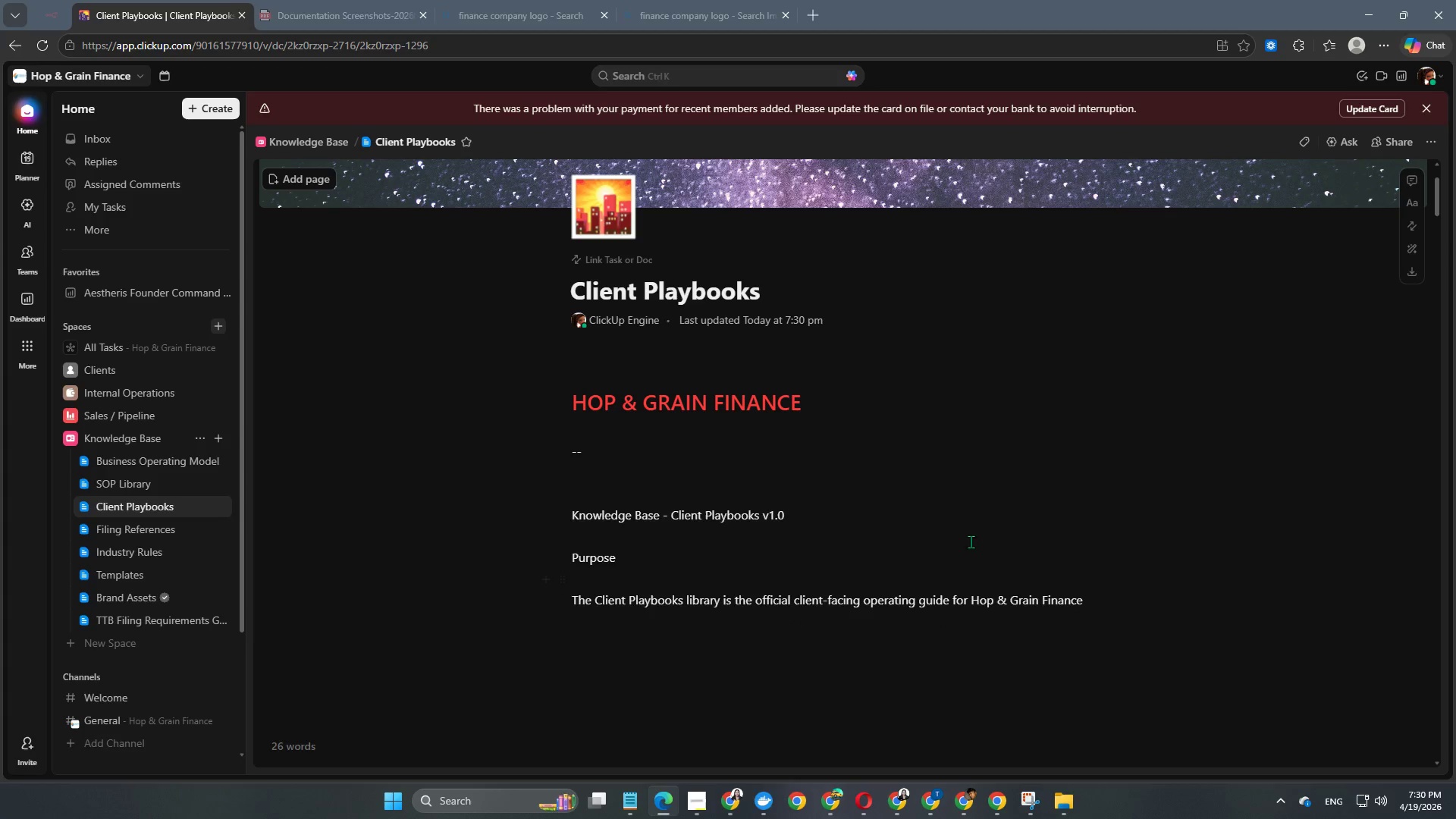 
scroll: coordinate [962, 482], scroll_direction: down, amount: 2.0
 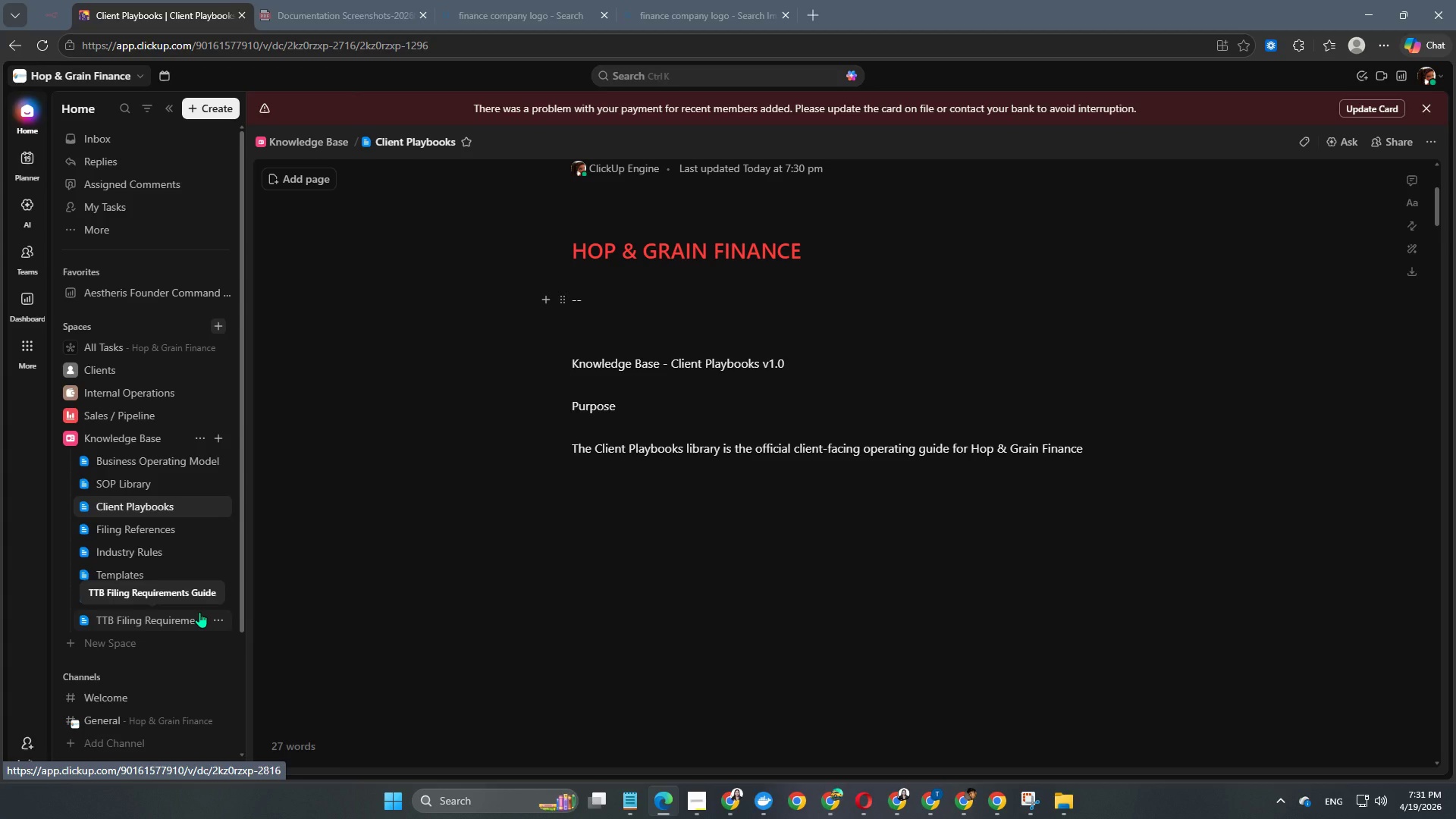 
wait(54.88)
 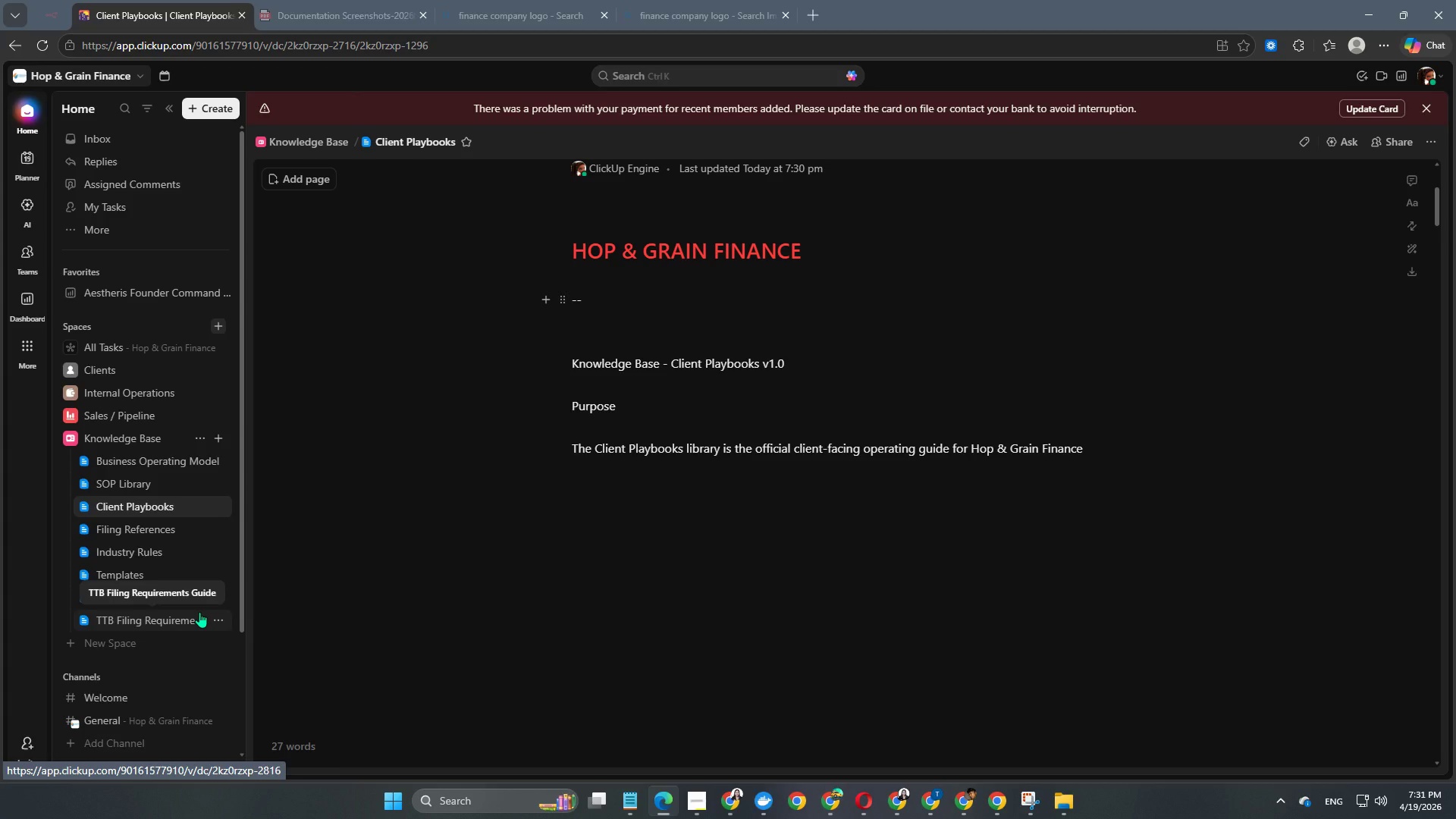 
left_click([122, 525])
 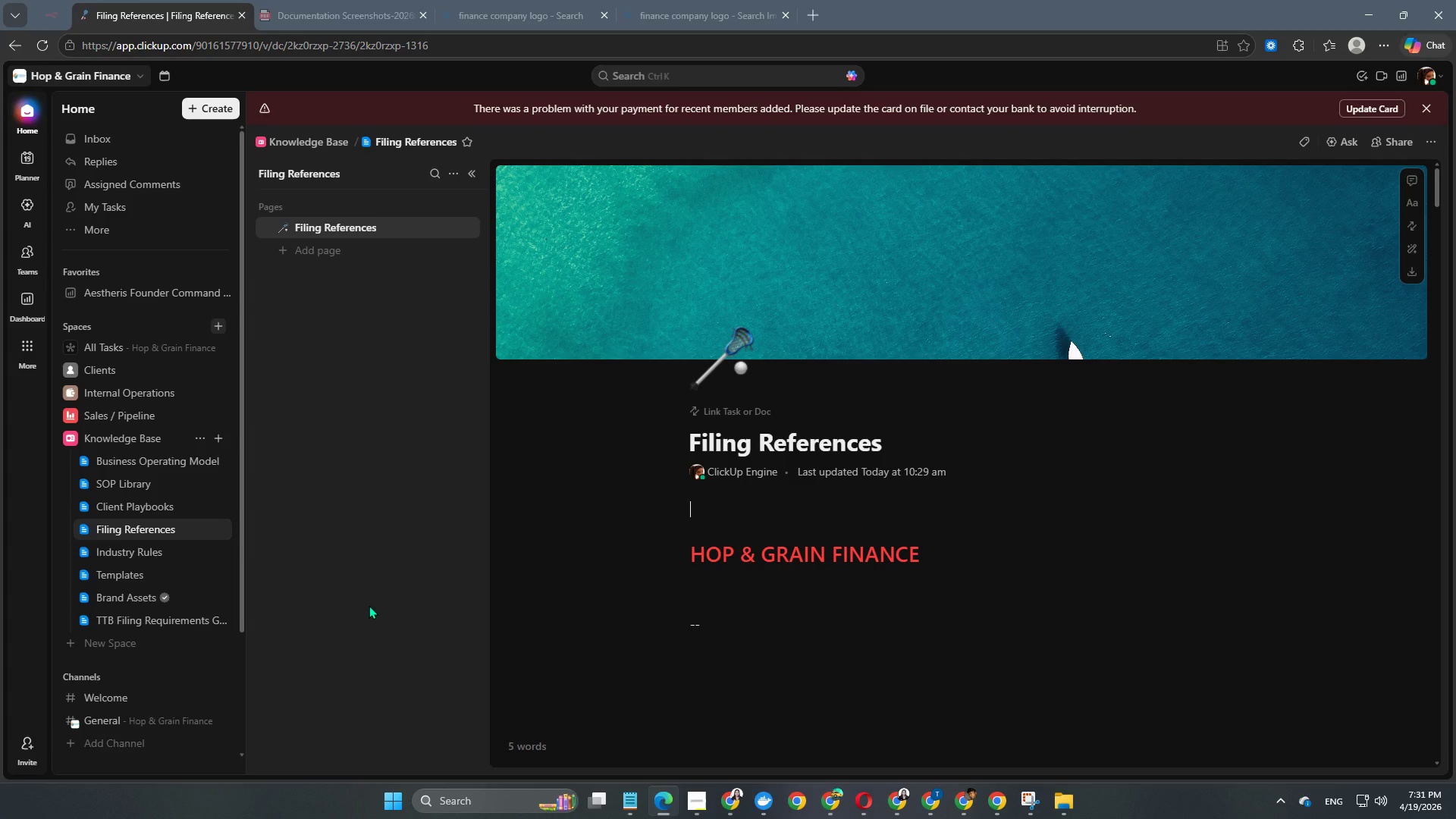 
wait(14.67)
 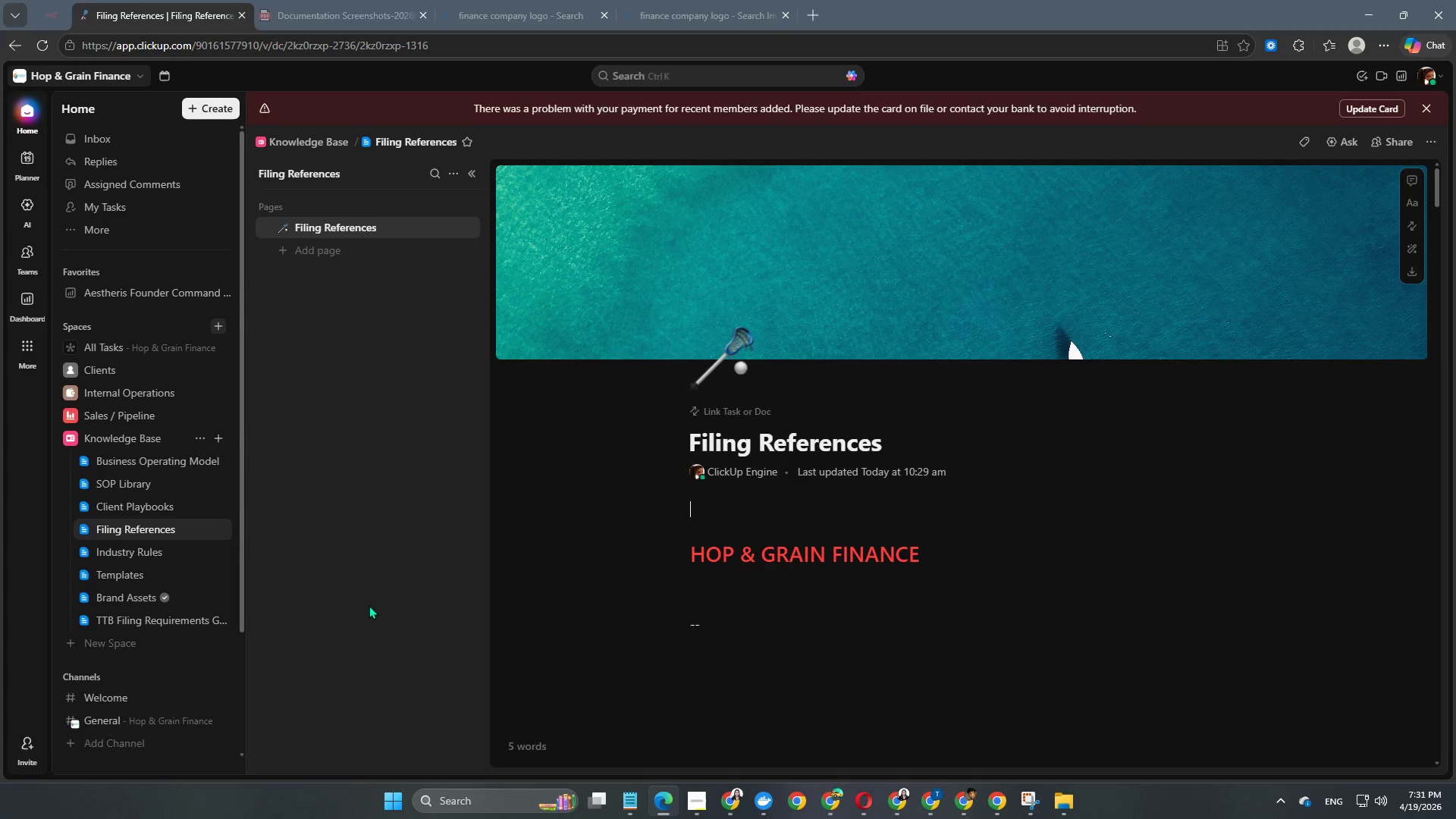 
left_click([143, 514])
 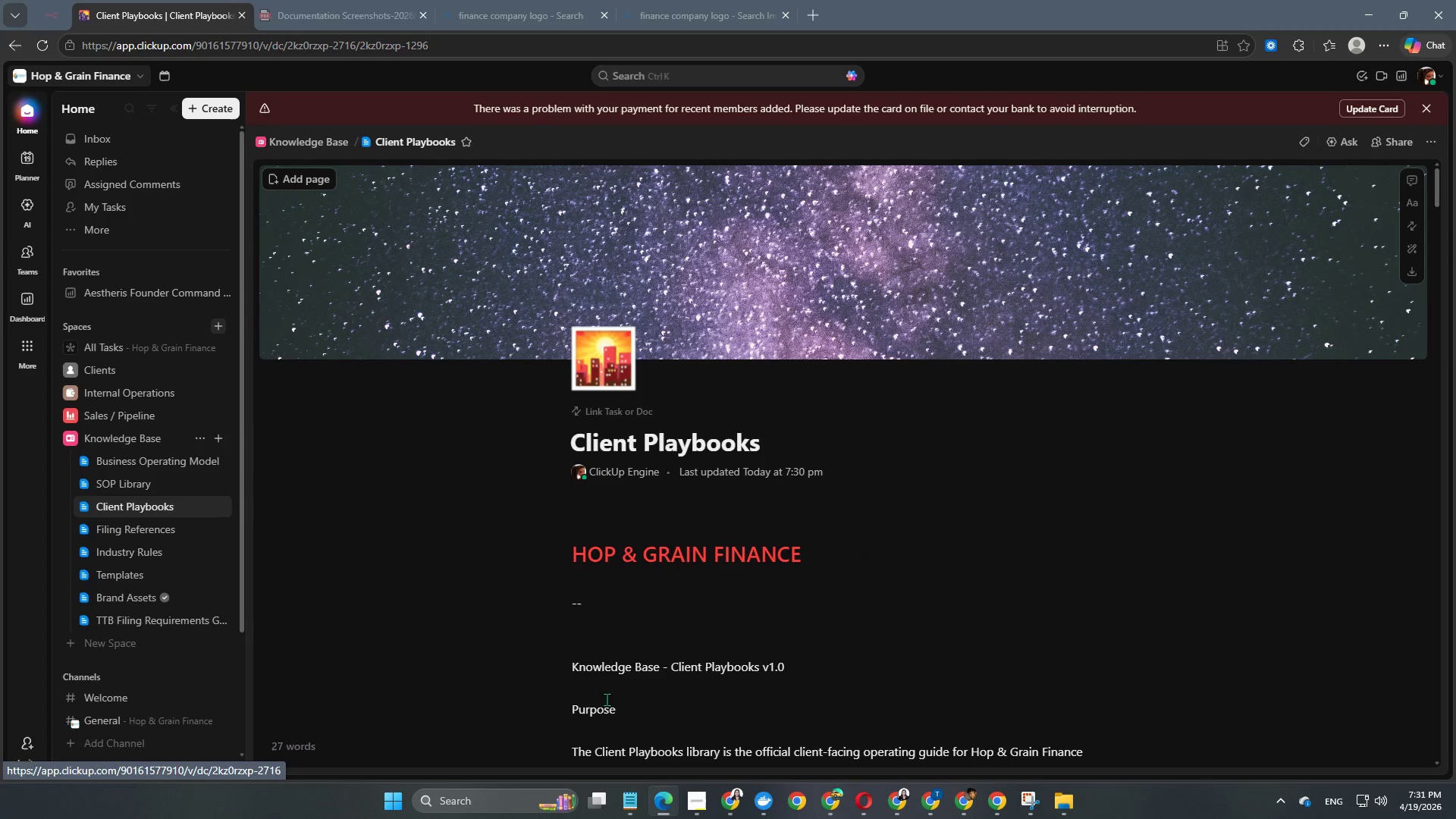 
scroll: coordinate [843, 626], scroll_direction: down, amount: 5.0
 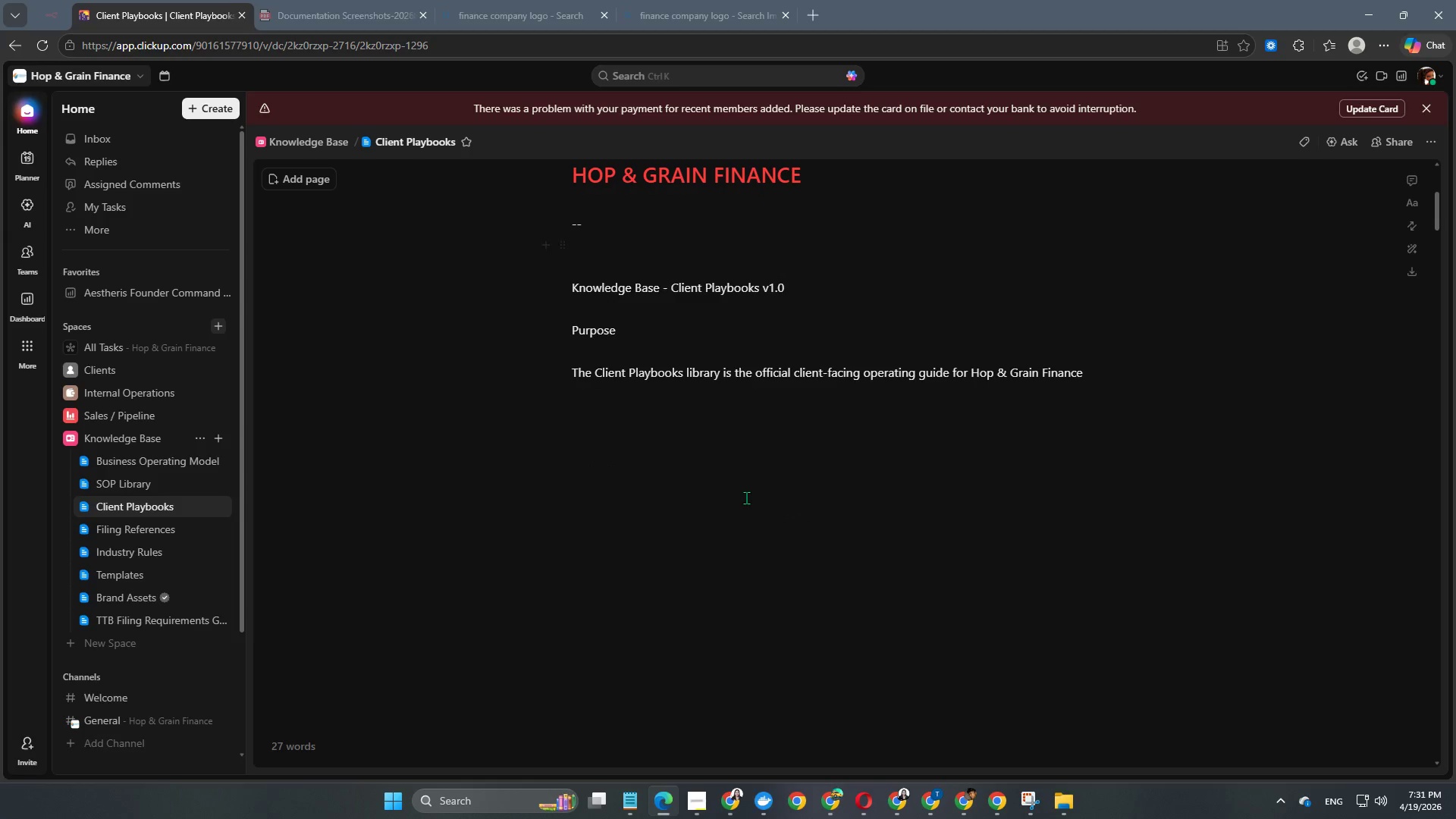 
double_click([732, 415])
 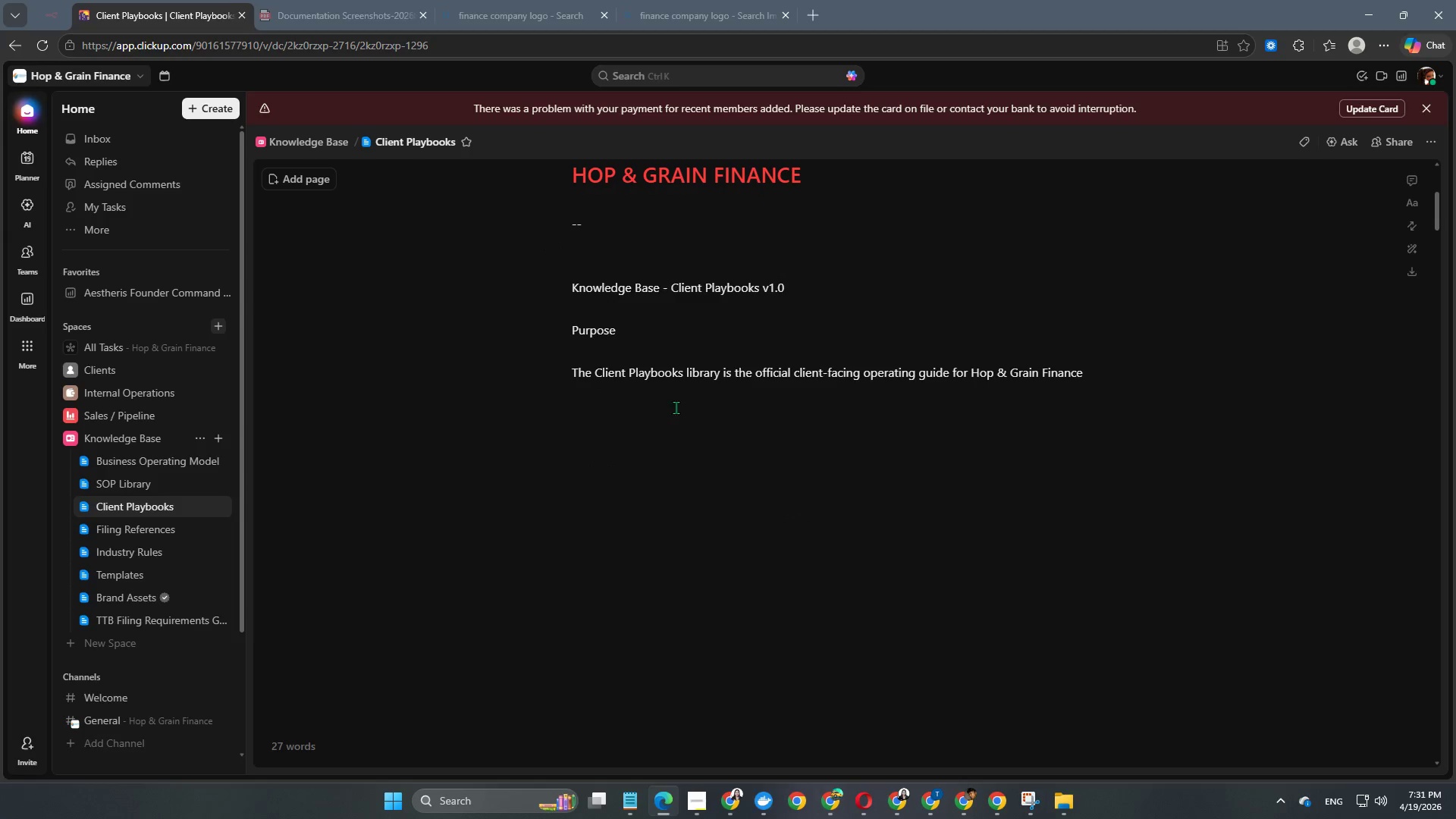 
double_click([1046, 367])
 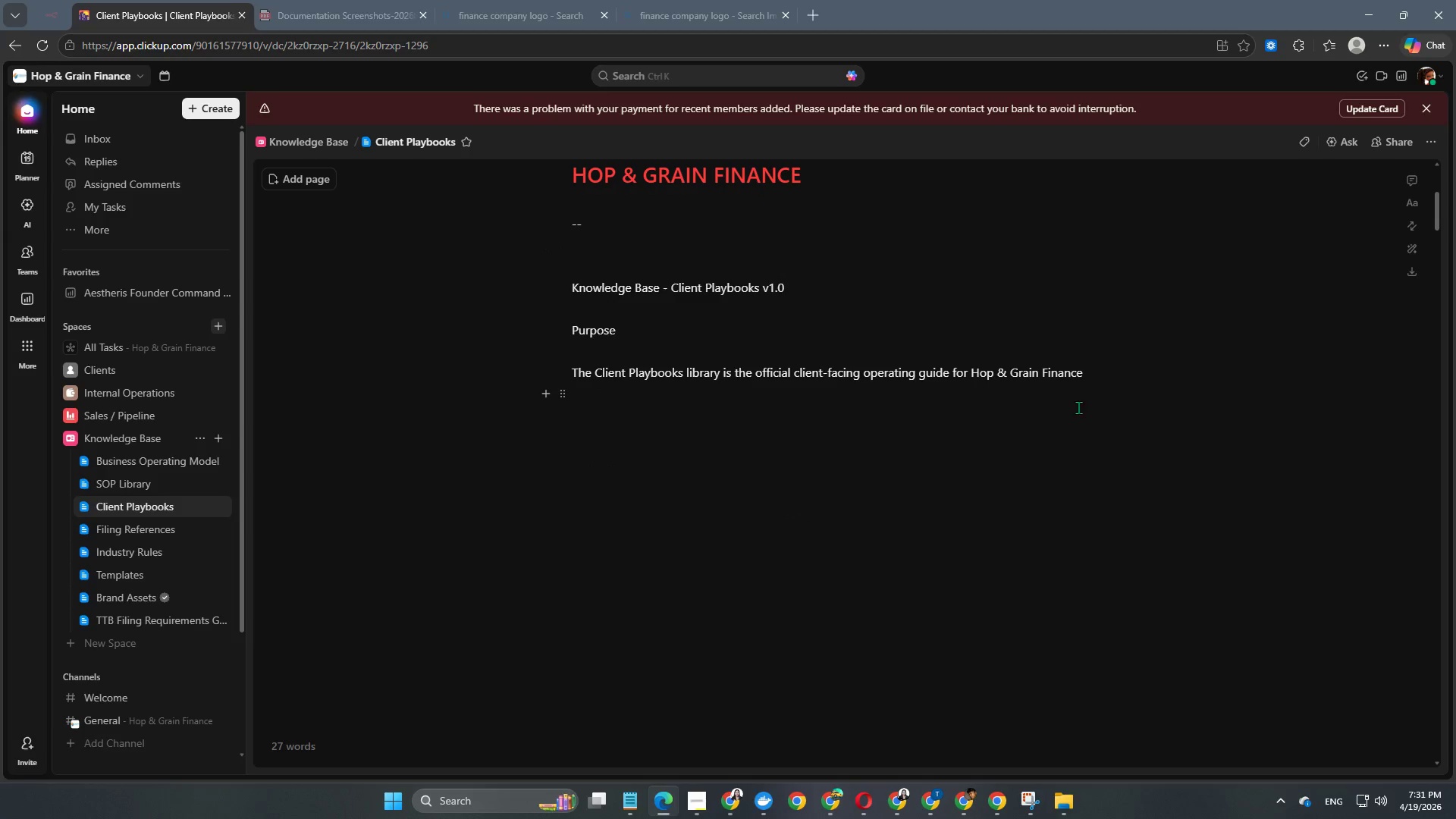 
left_click([1100, 375])
 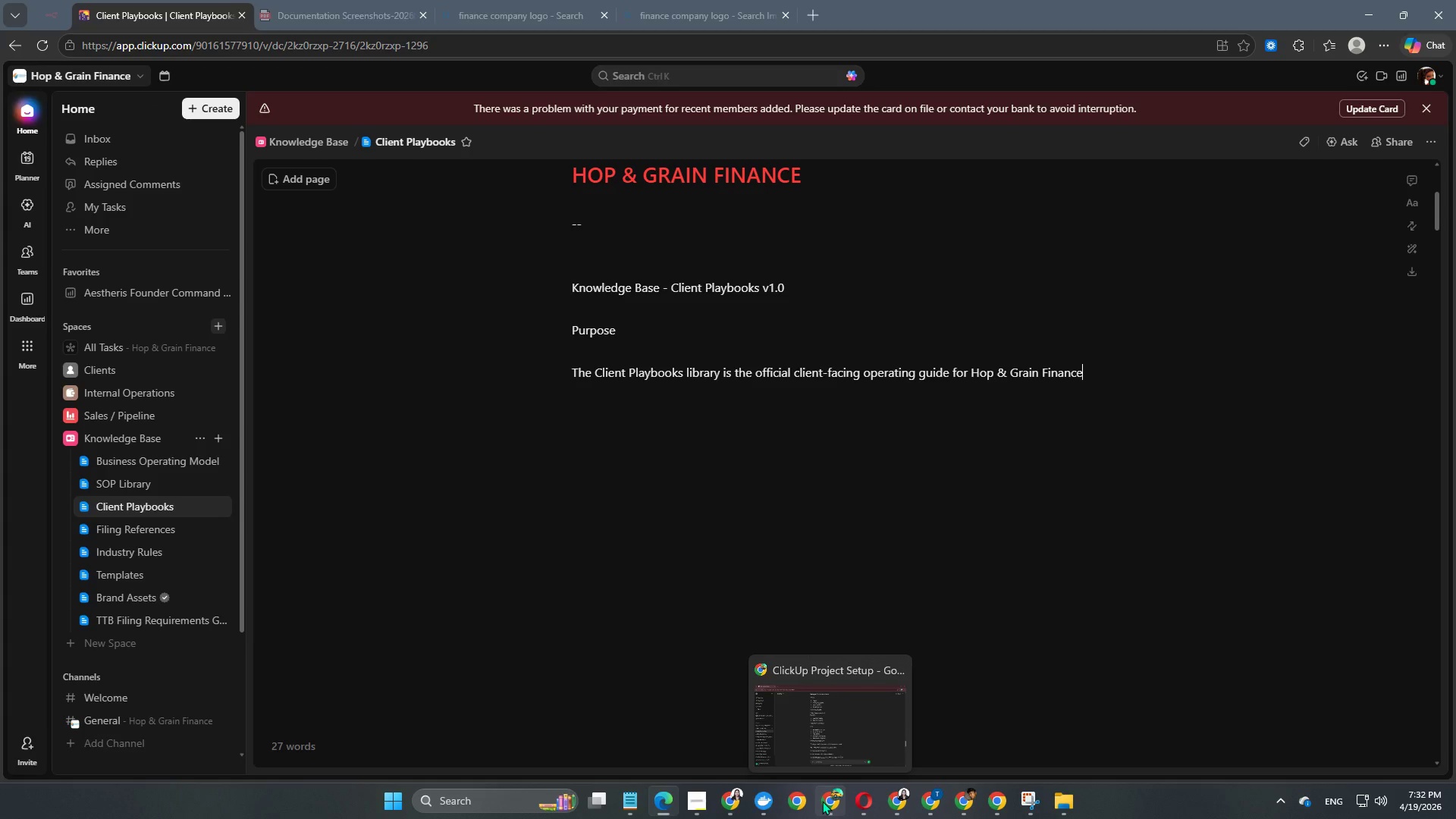 
wait(42.08)
 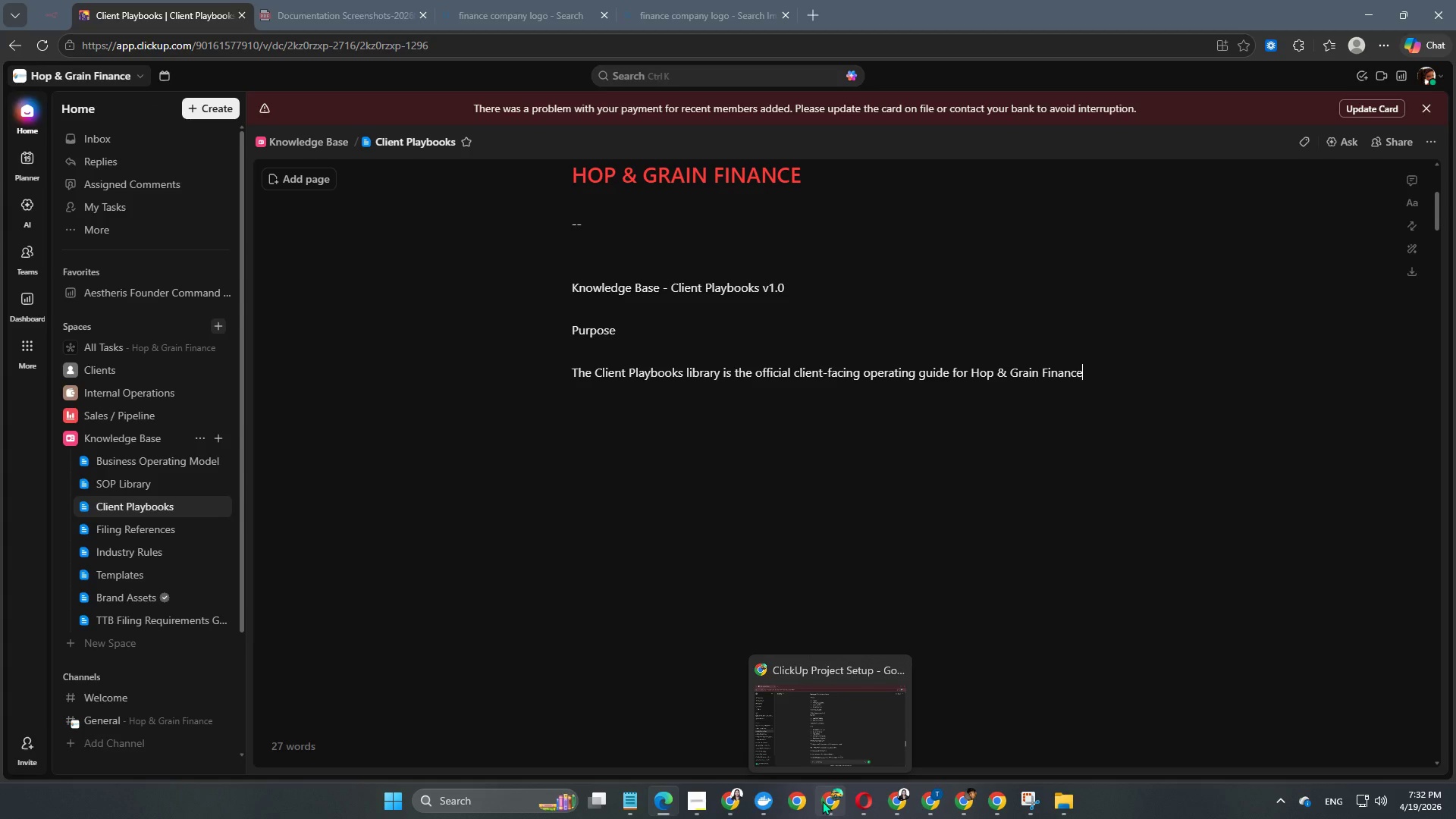 
left_click_drag(start_coordinate=[1141, 374], to_coordinate=[615, 377])
 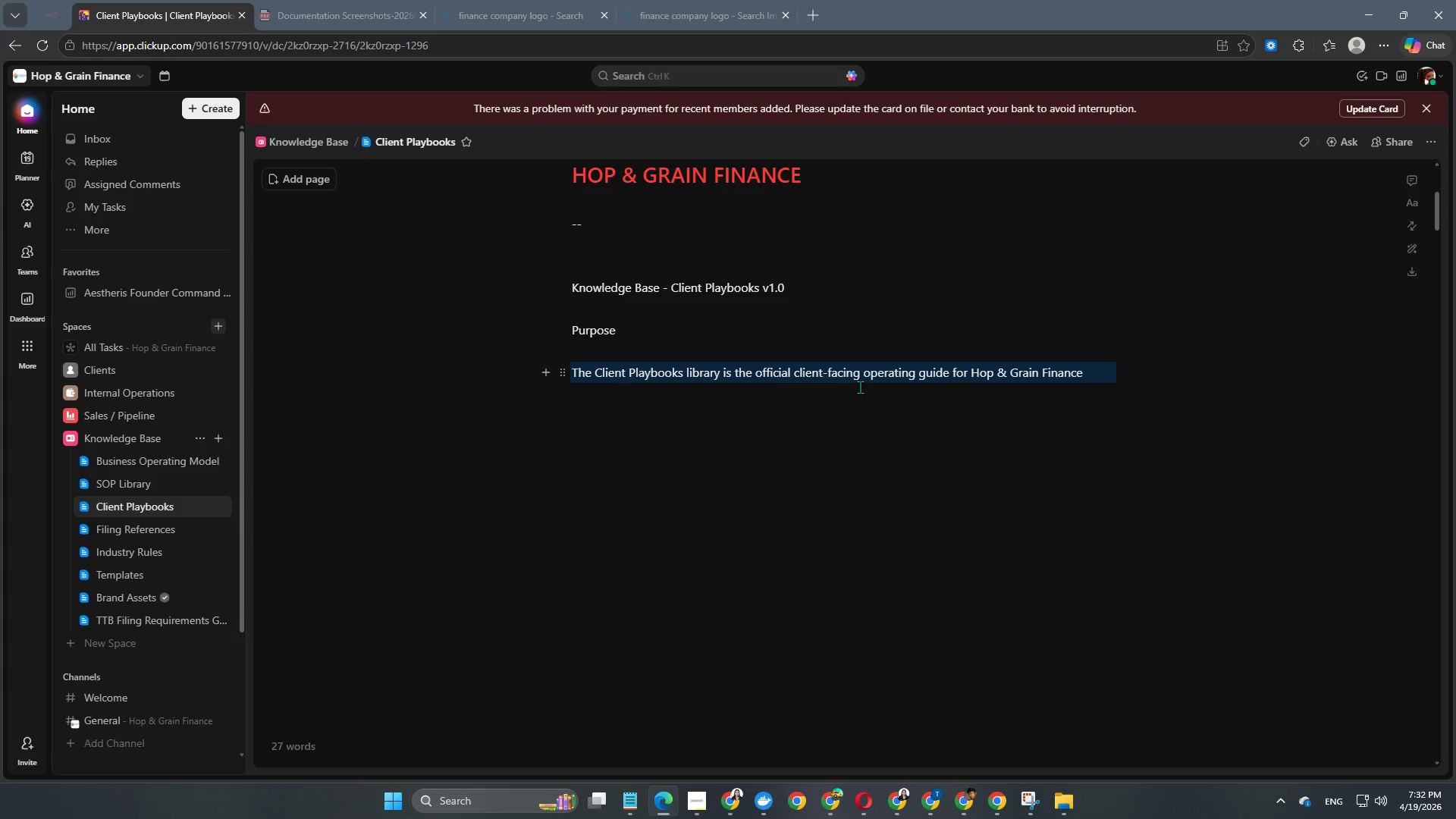 
key(Backspace)
type(Provide clear client-facing guidance so clients know: )
 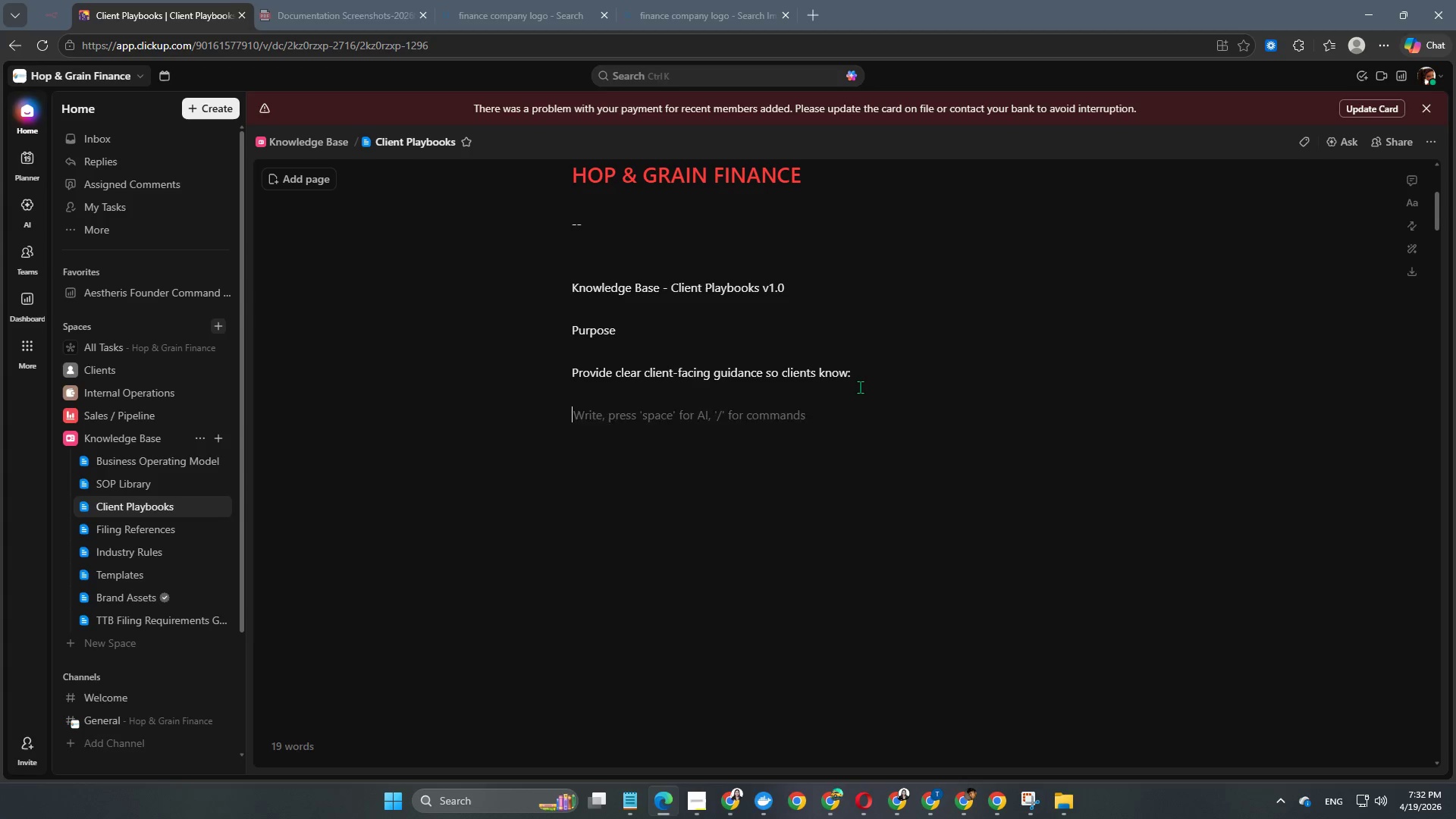 
 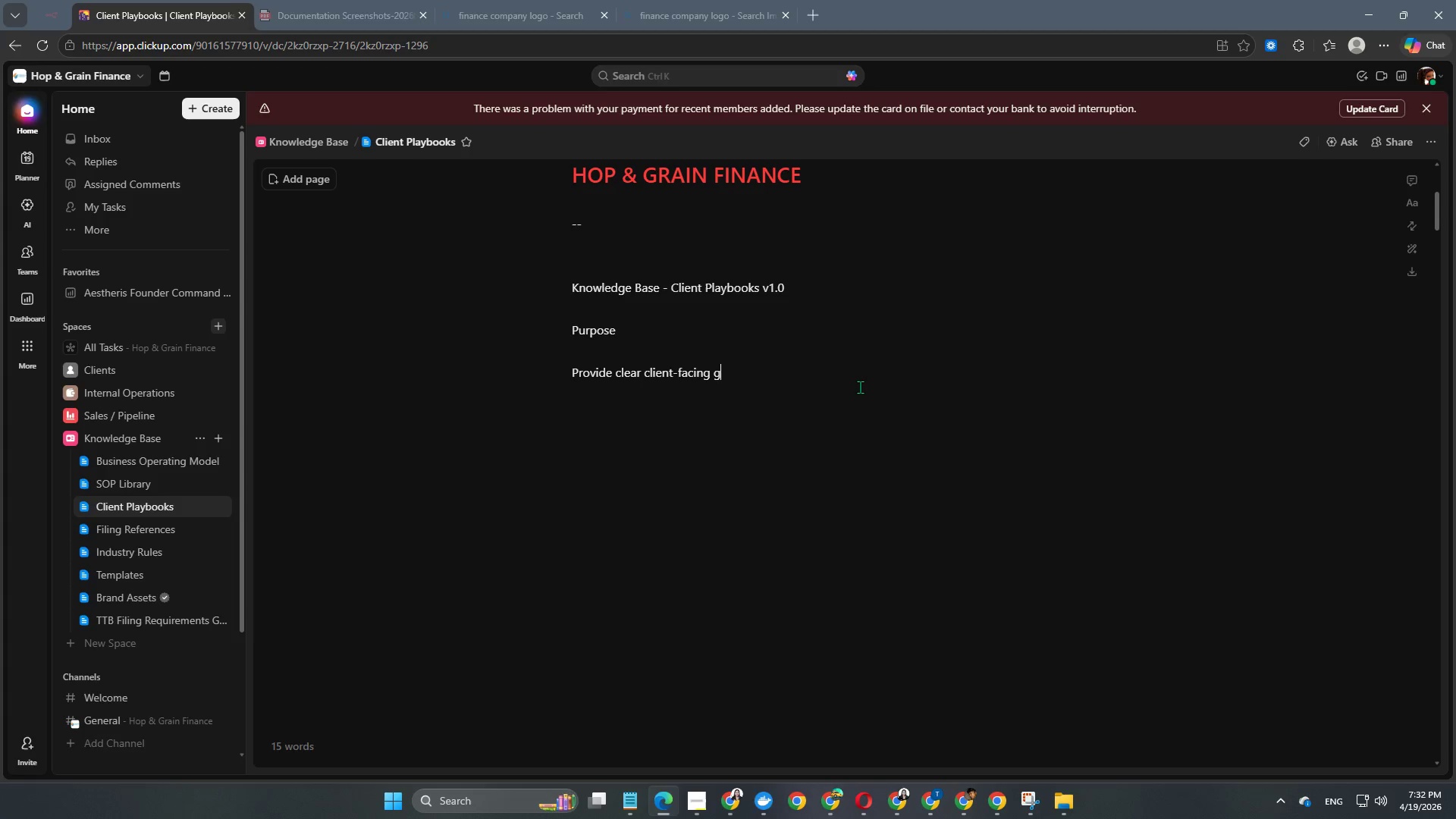 
key(Enter)
 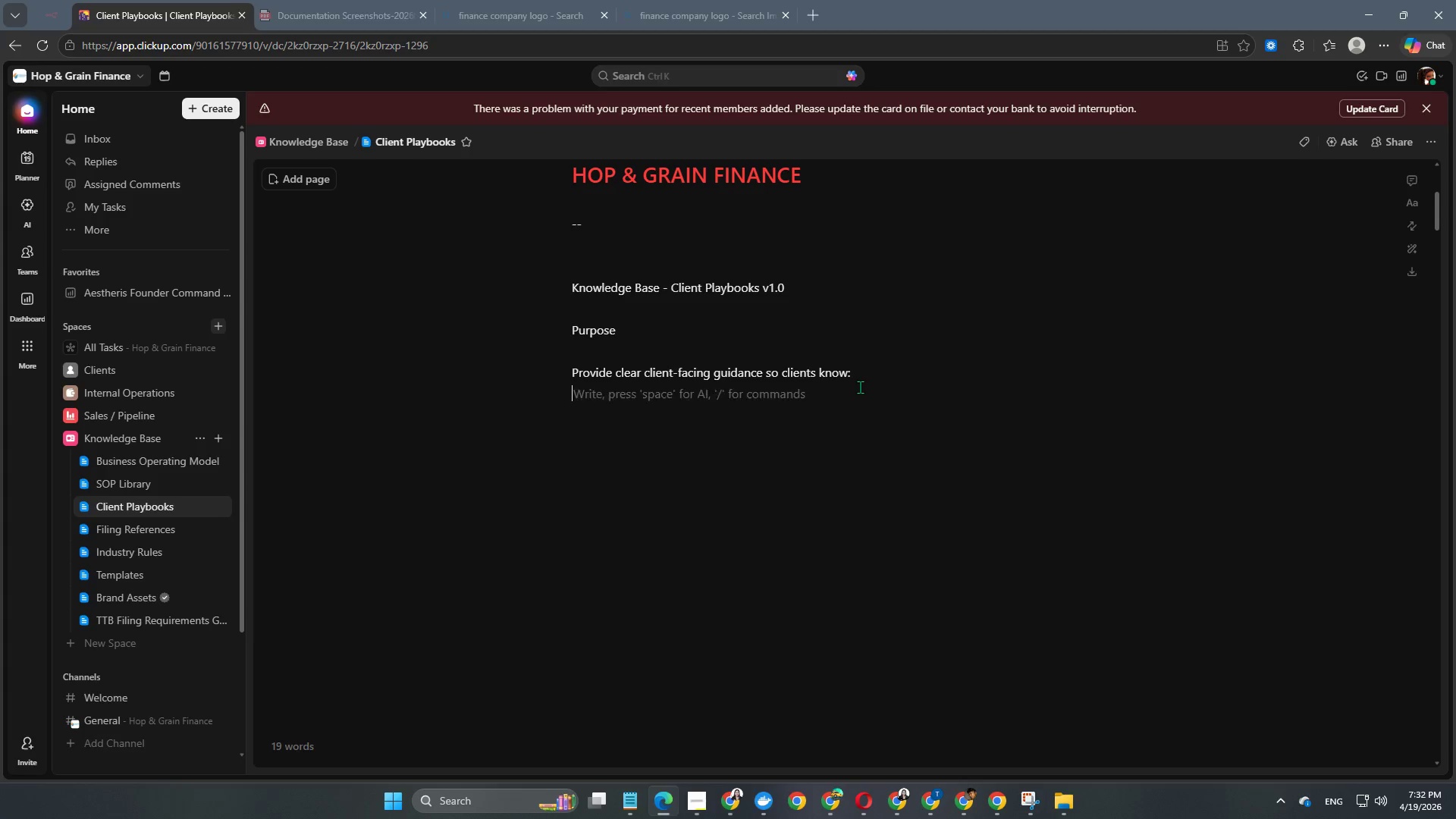 
key(Enter)
 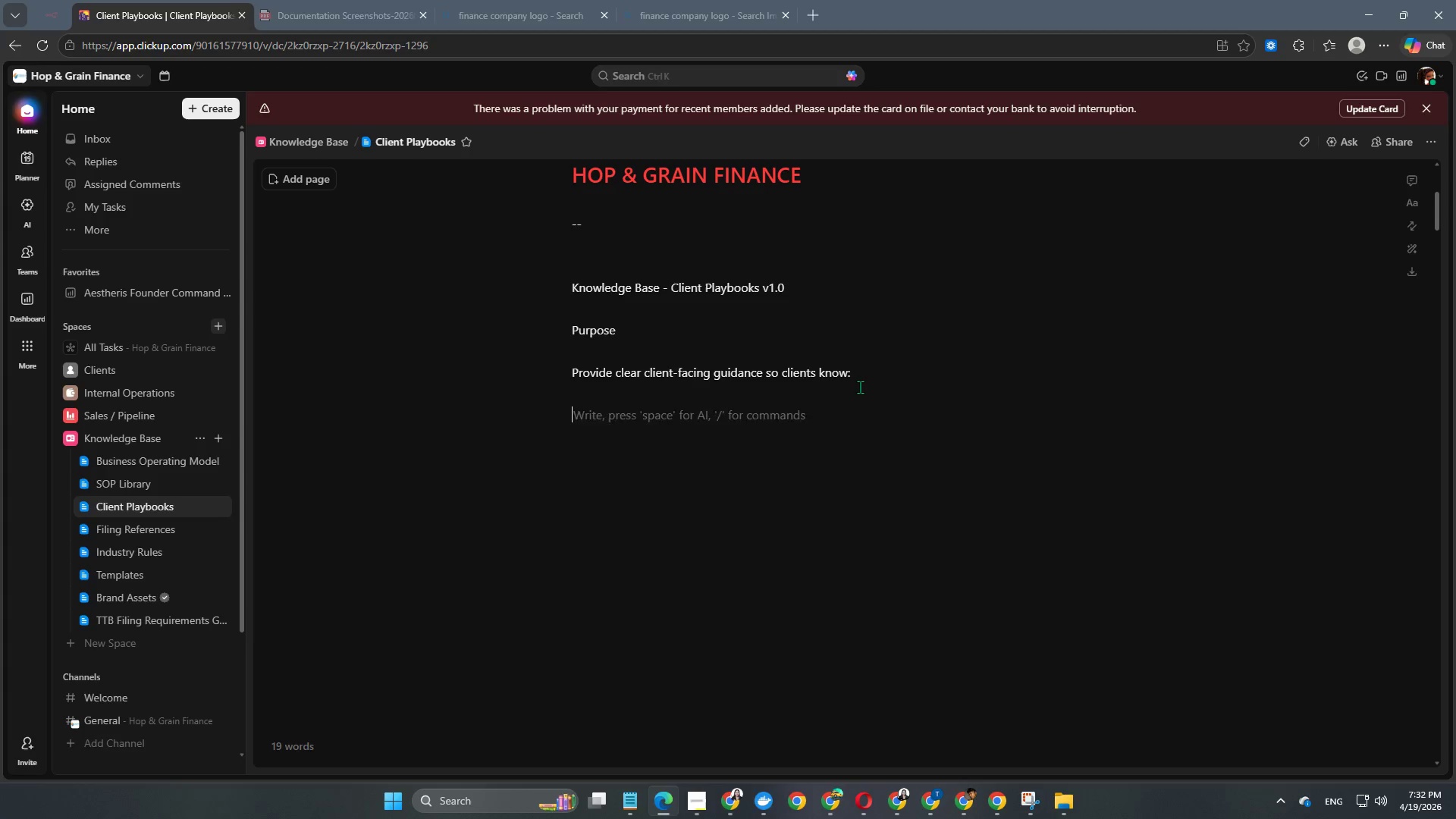 
type(-  )
key(Backspace)
type(what to submit)
 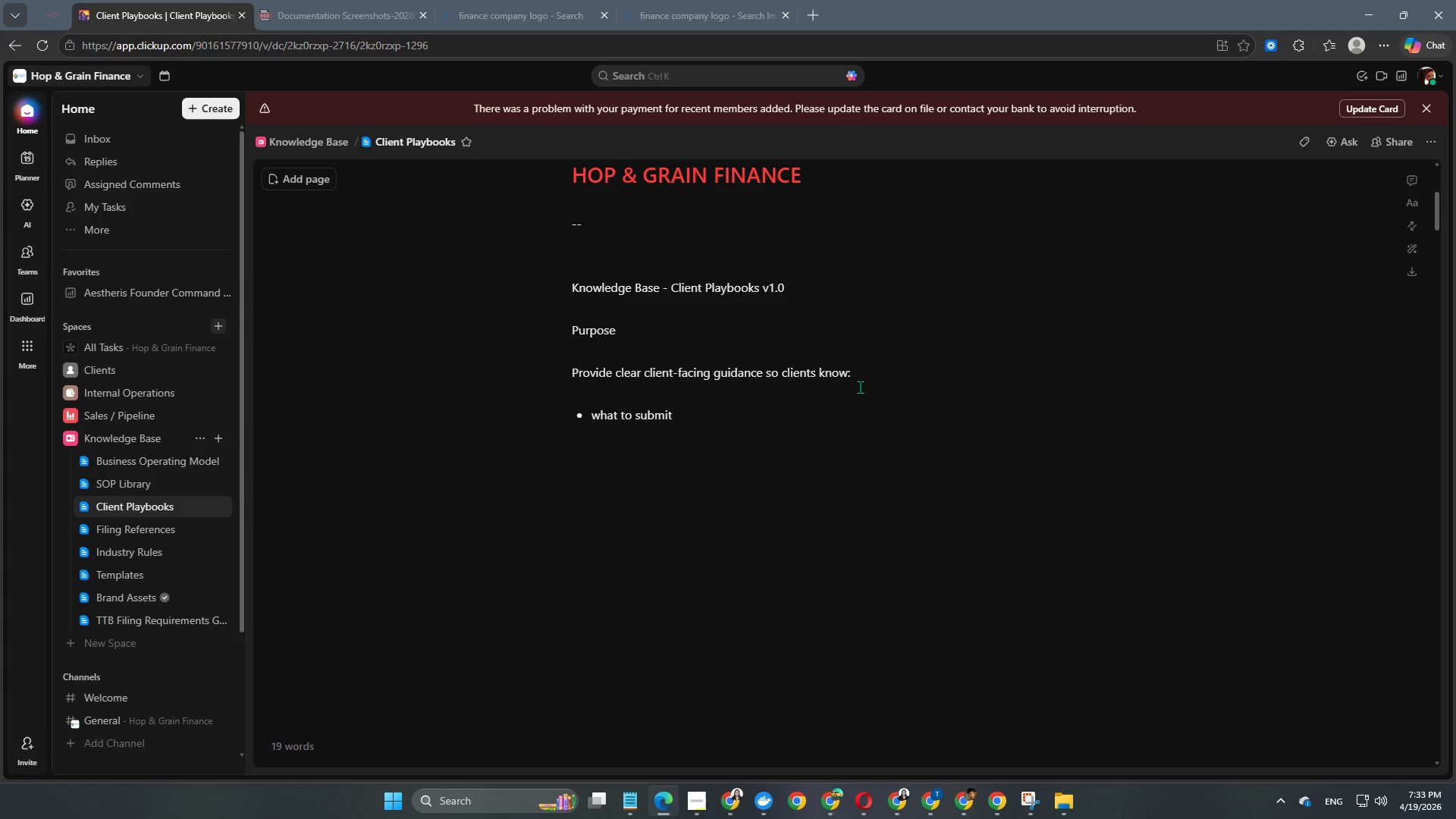 
key(Enter)
 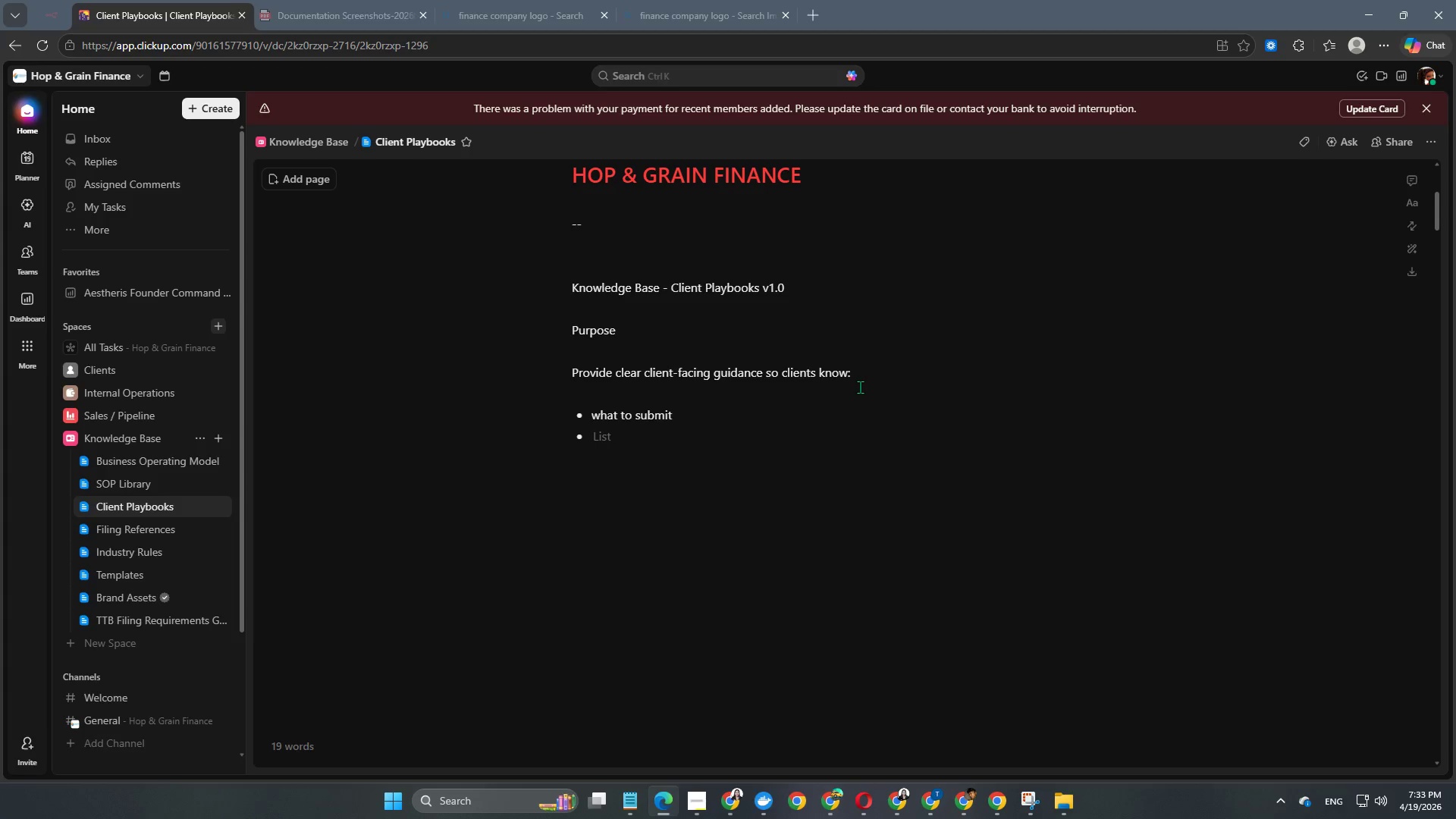 
type(when to submit it)
 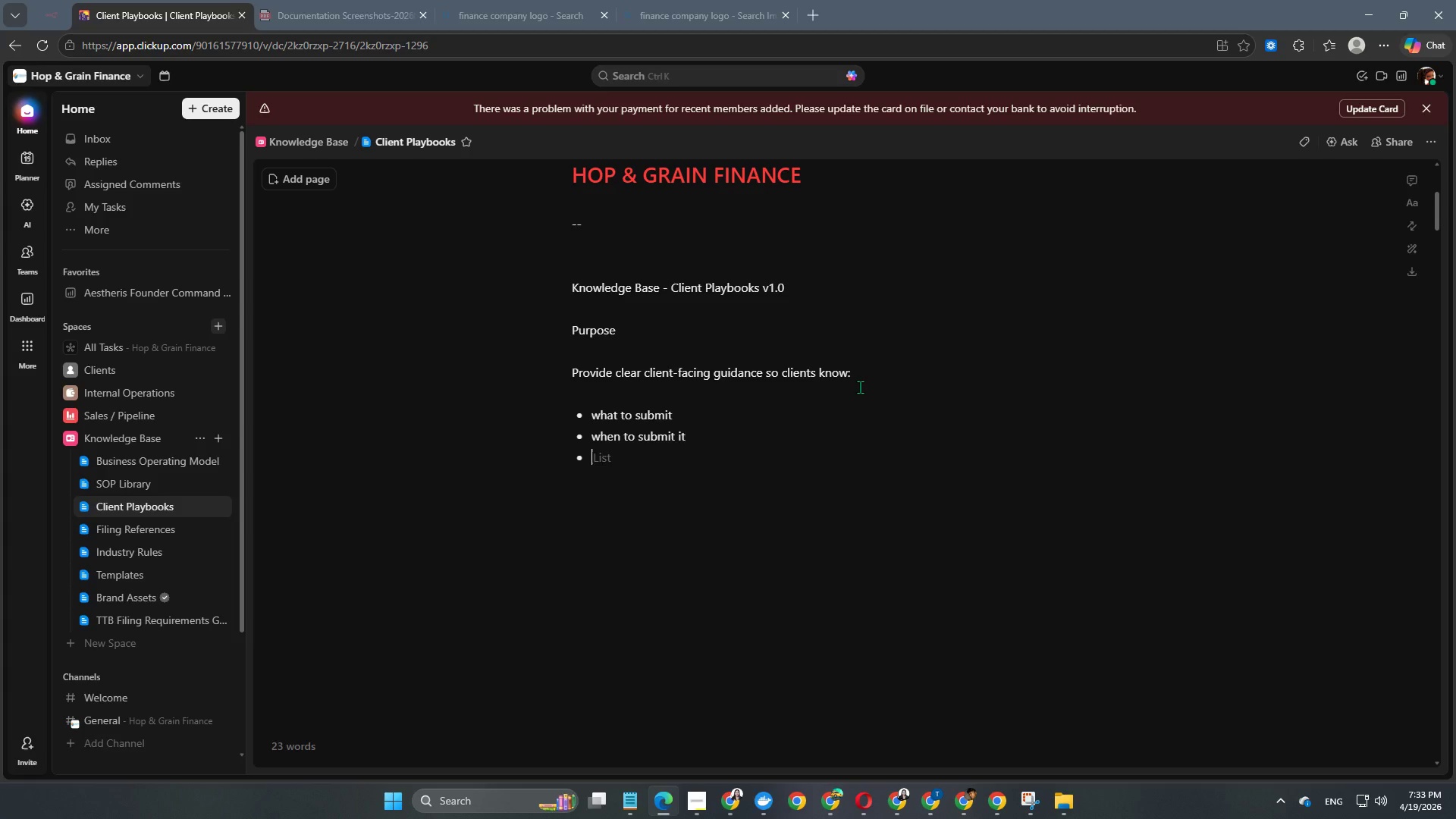 
key(Enter)
 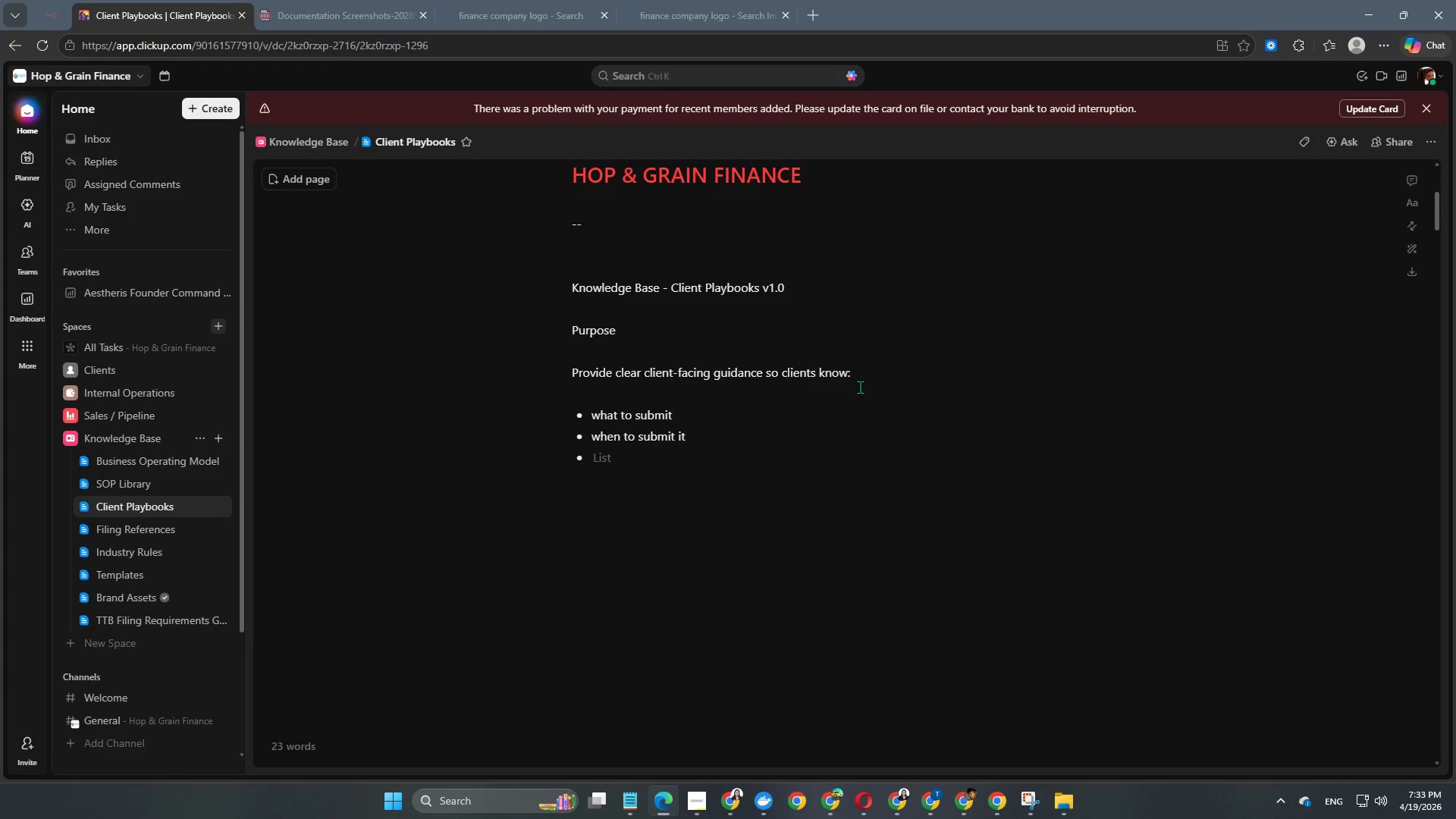 
type(how to communicatio)
key(Backspace)
key(Backspace)
type(e)
 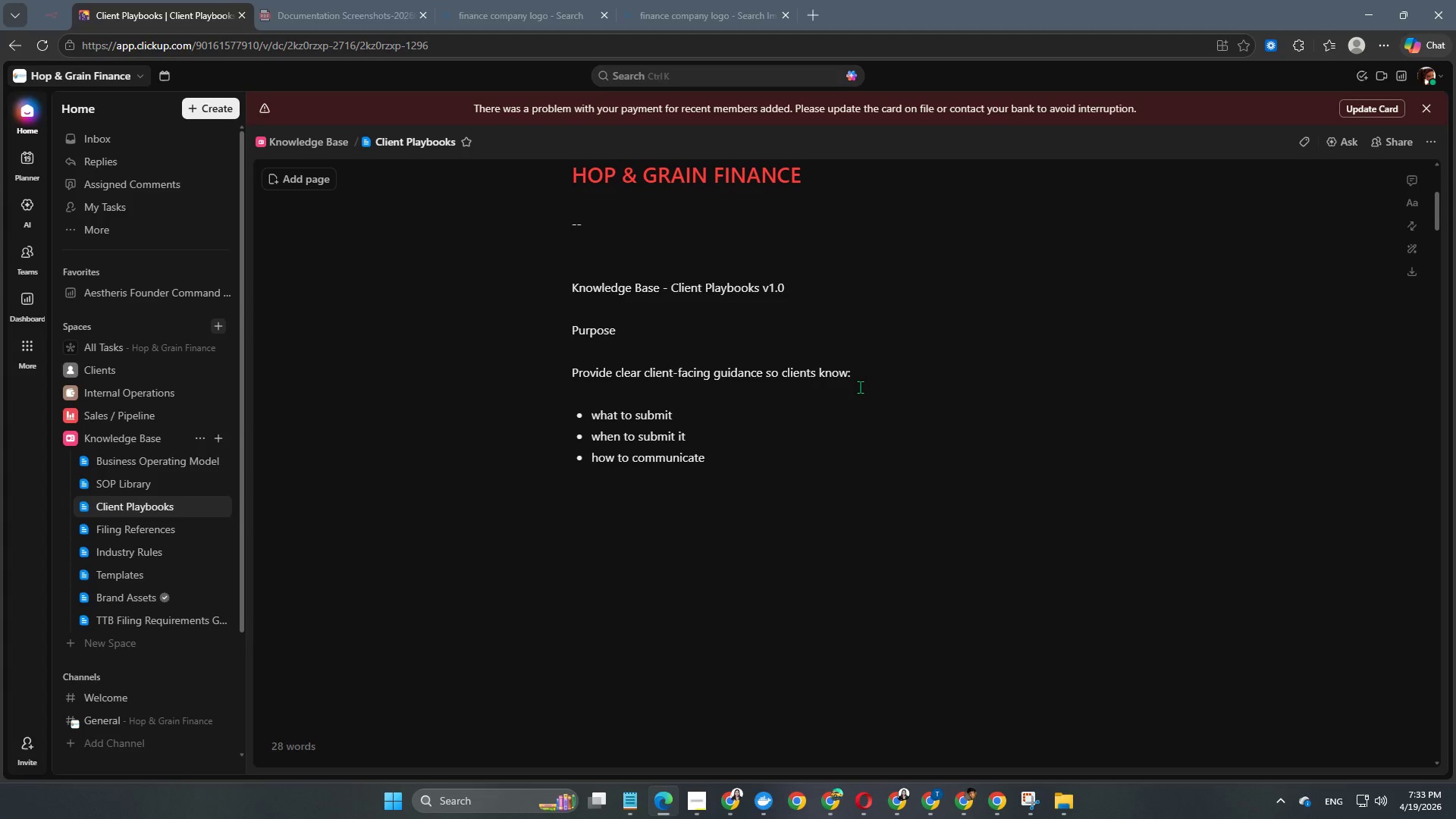 
key(Enter)
 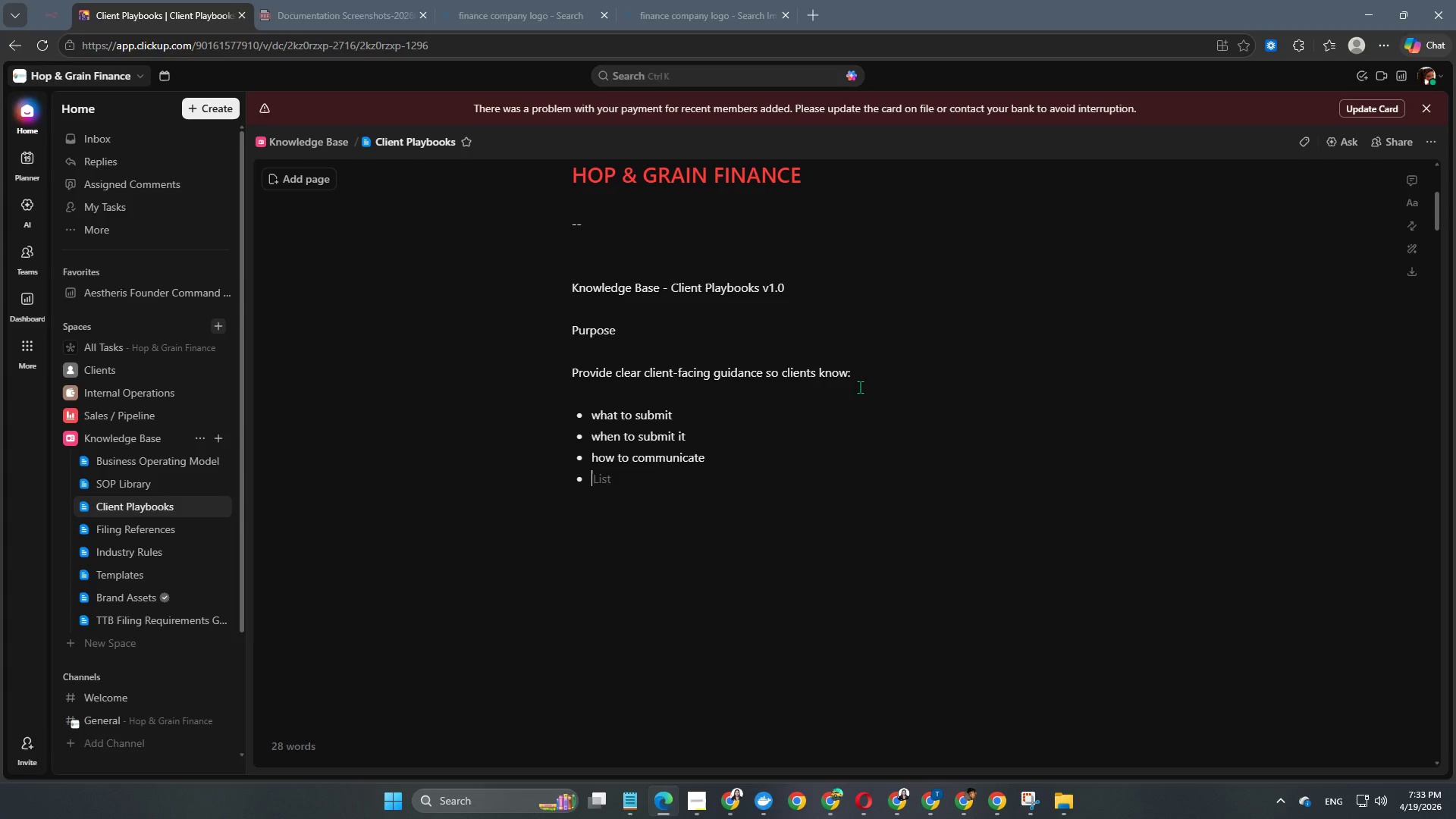 
type(what deliverables to expect)
 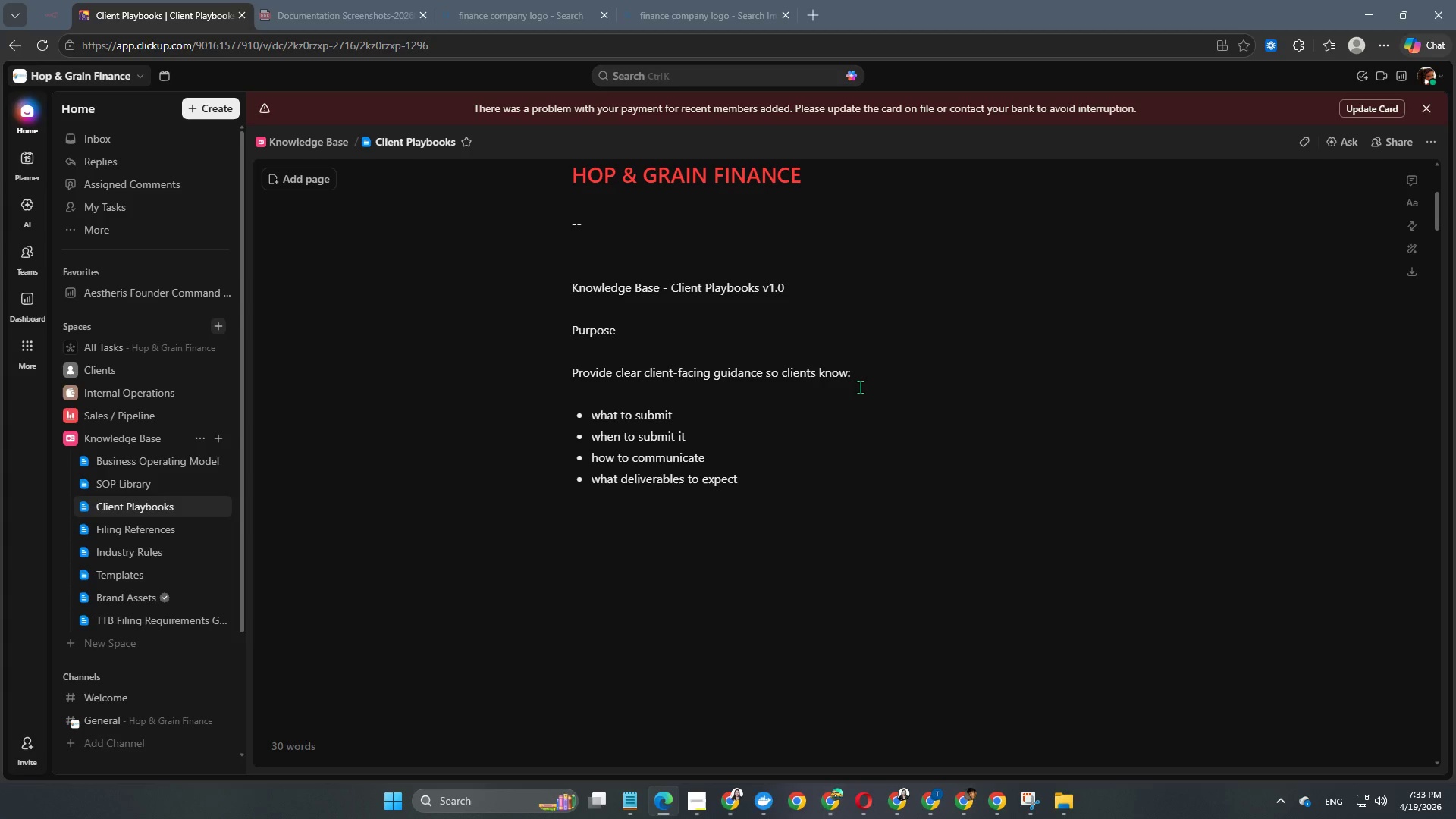 
key(Enter)
 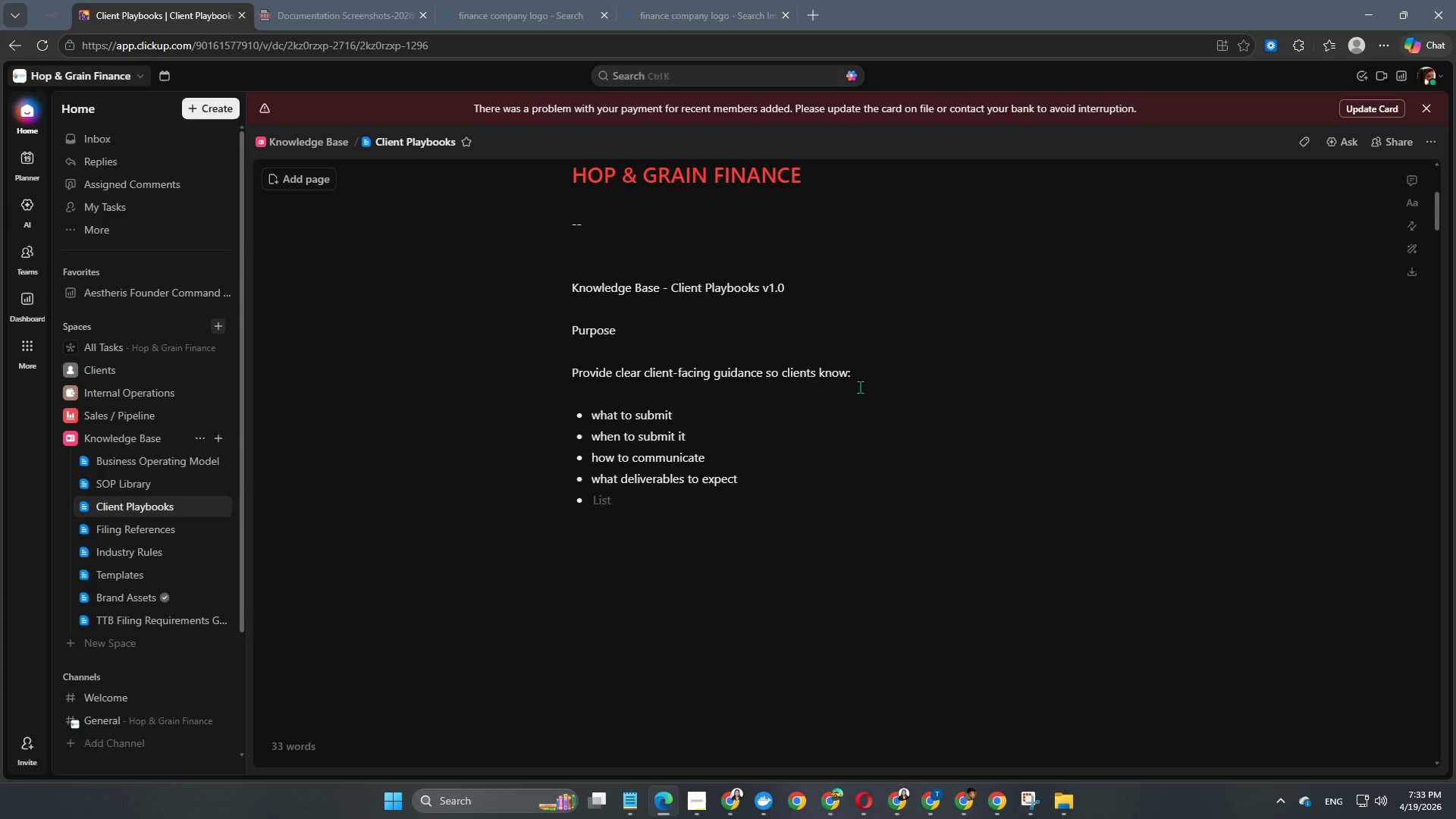 
type(how to use their workspace)
 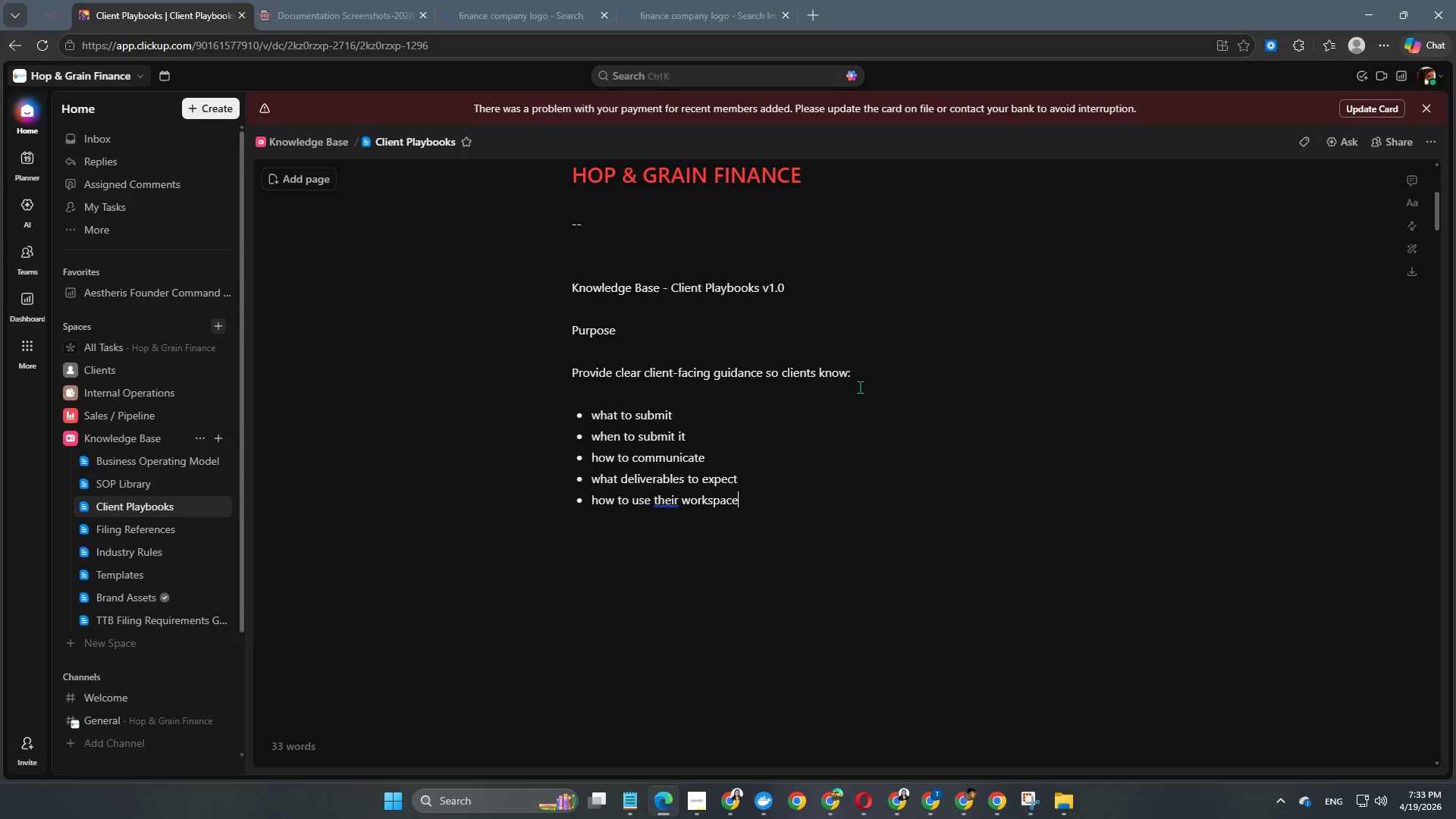 
key(Enter)
 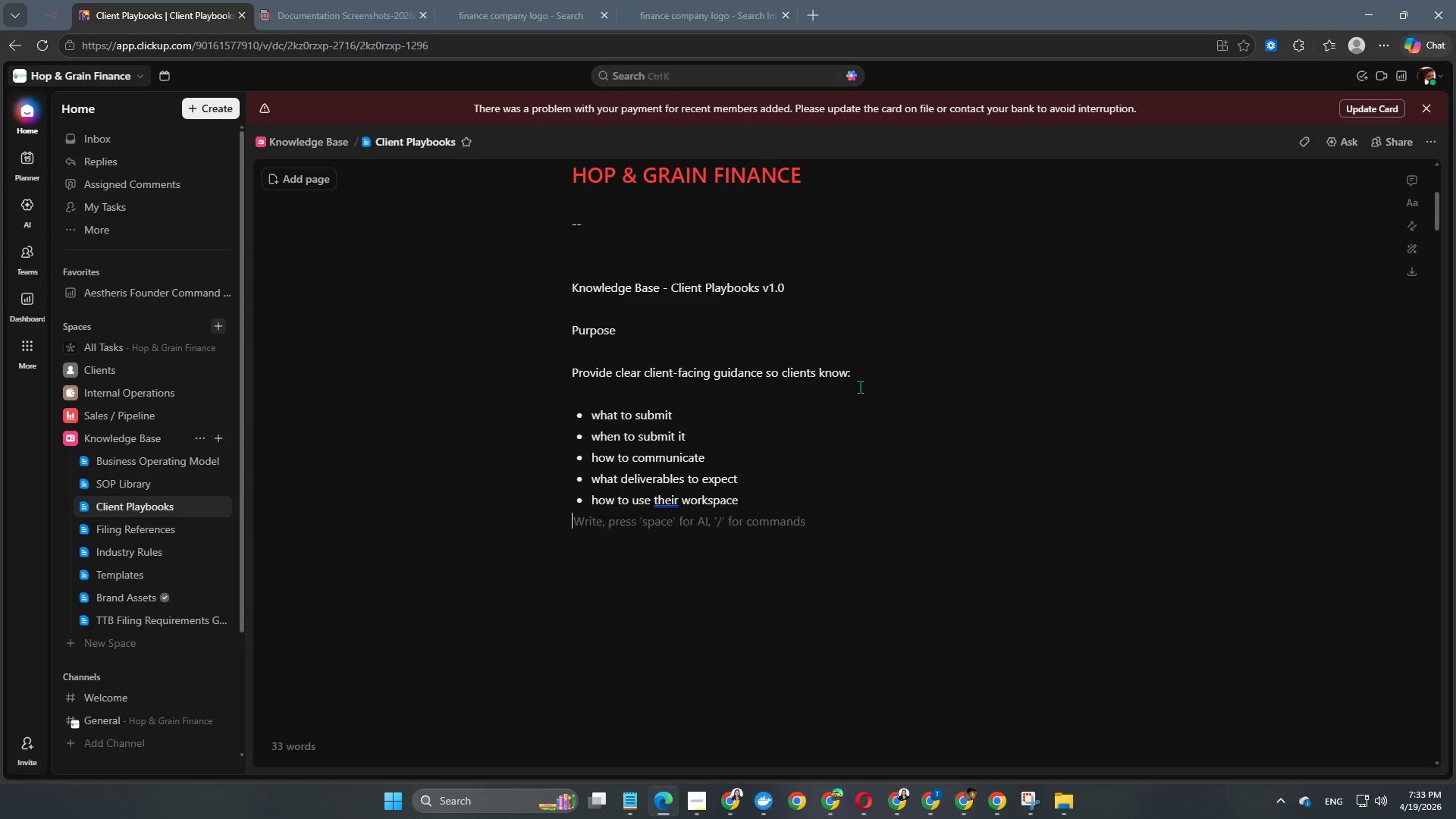 
key(Enter)
 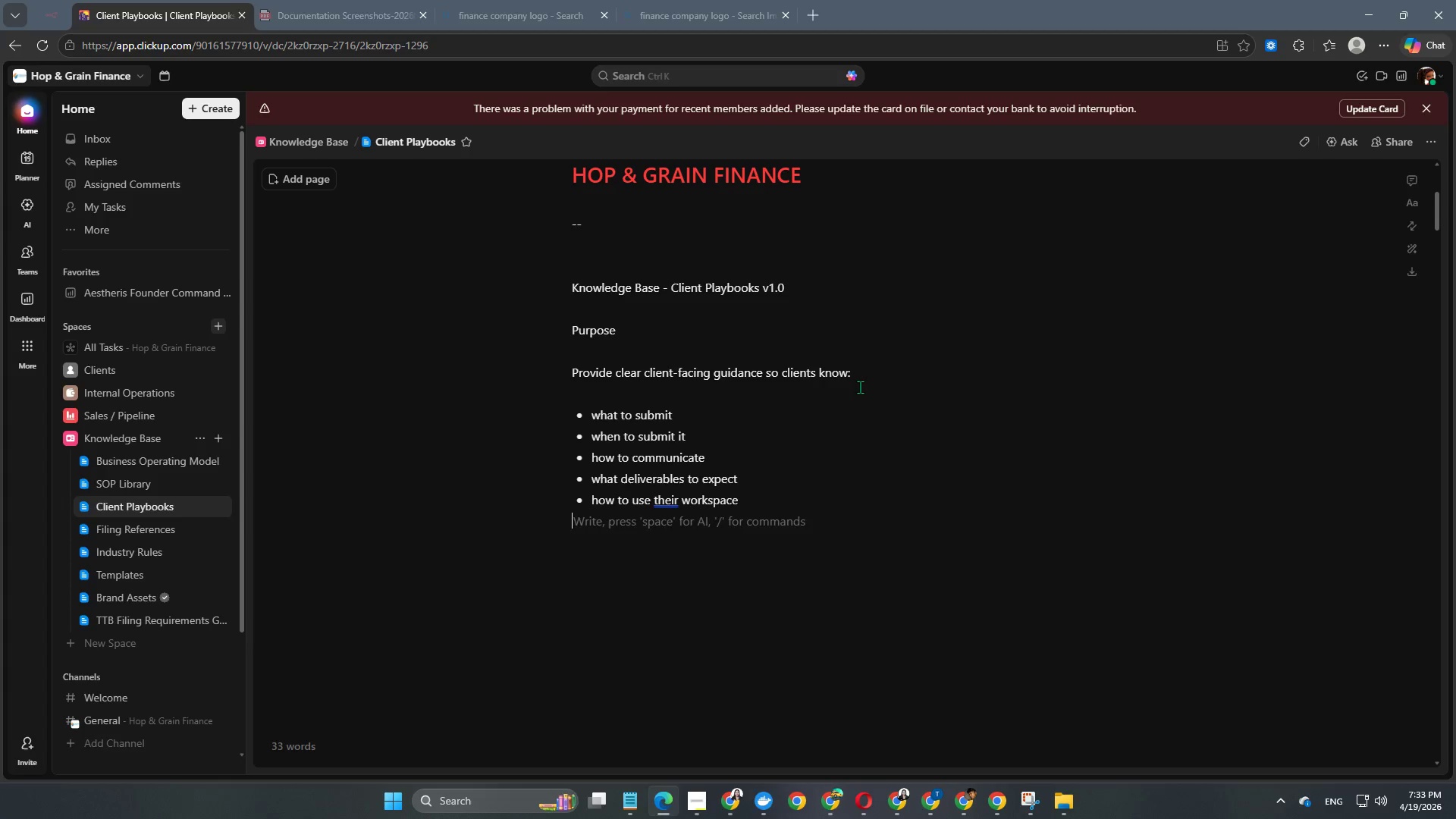 
key(Enter)
 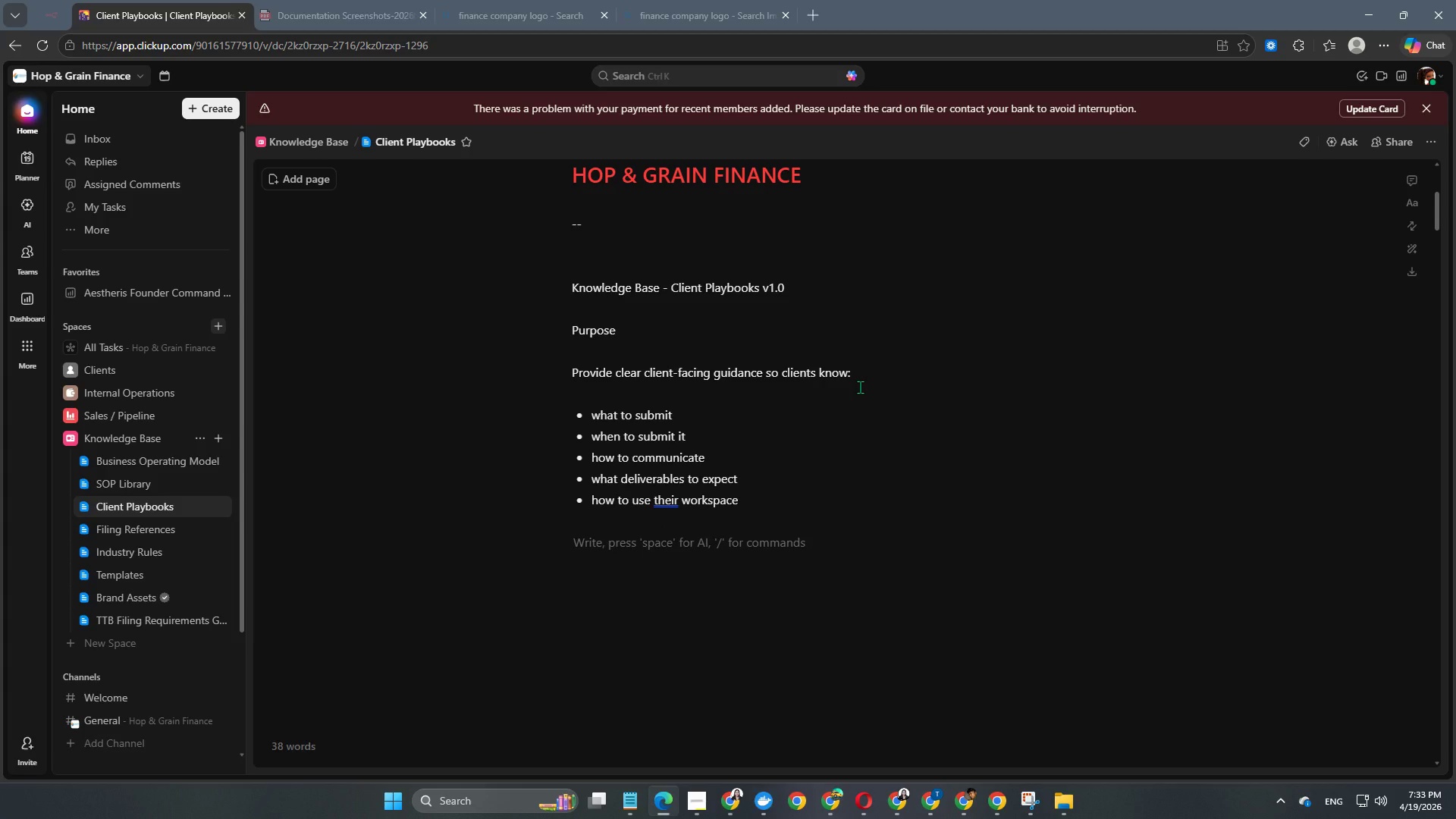 
scroll: coordinate [860, 387], scroll_direction: down, amount: 4.0
 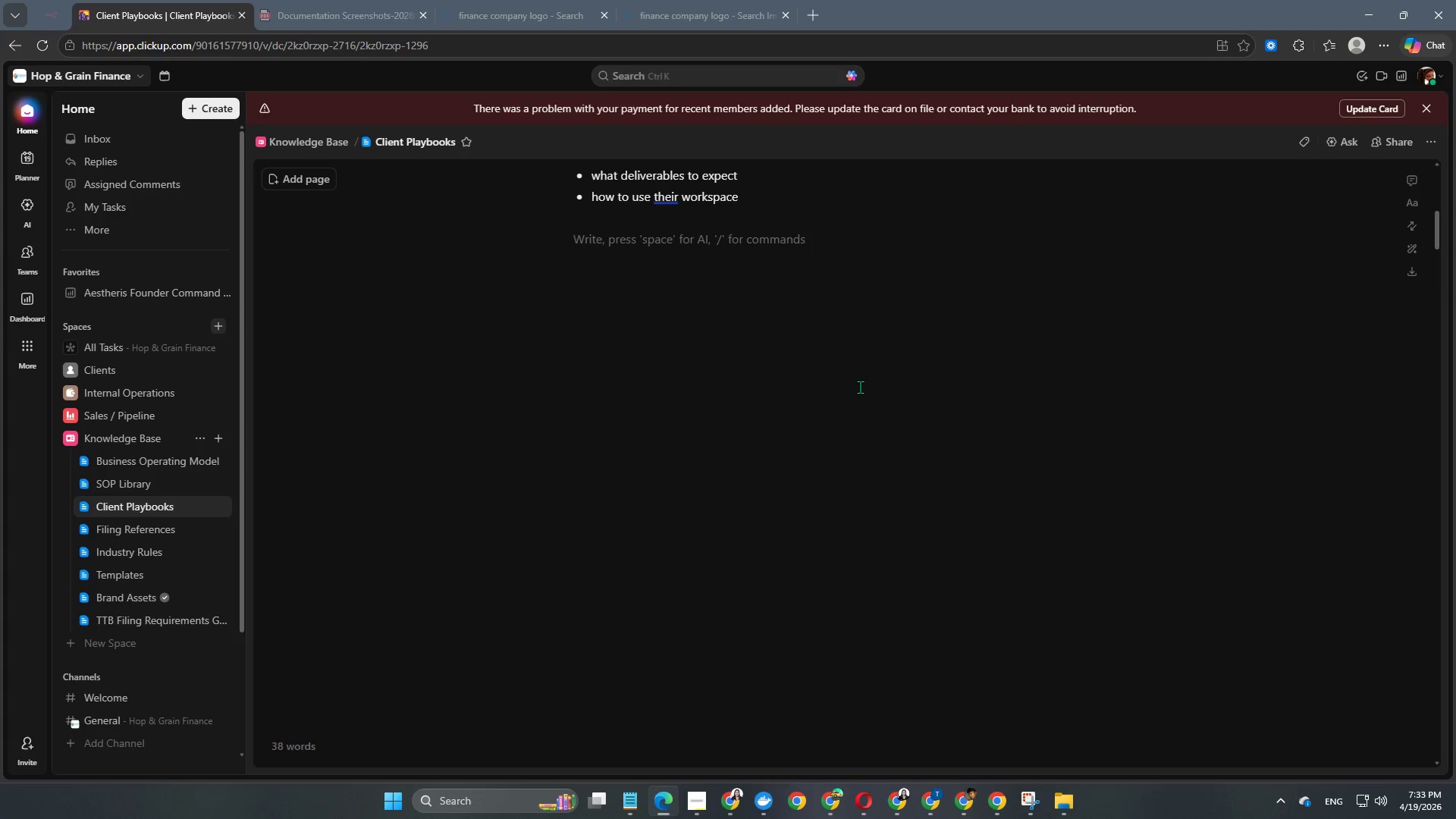 
scroll: coordinate [829, 302], scroll_direction: up, amount: 9.0
 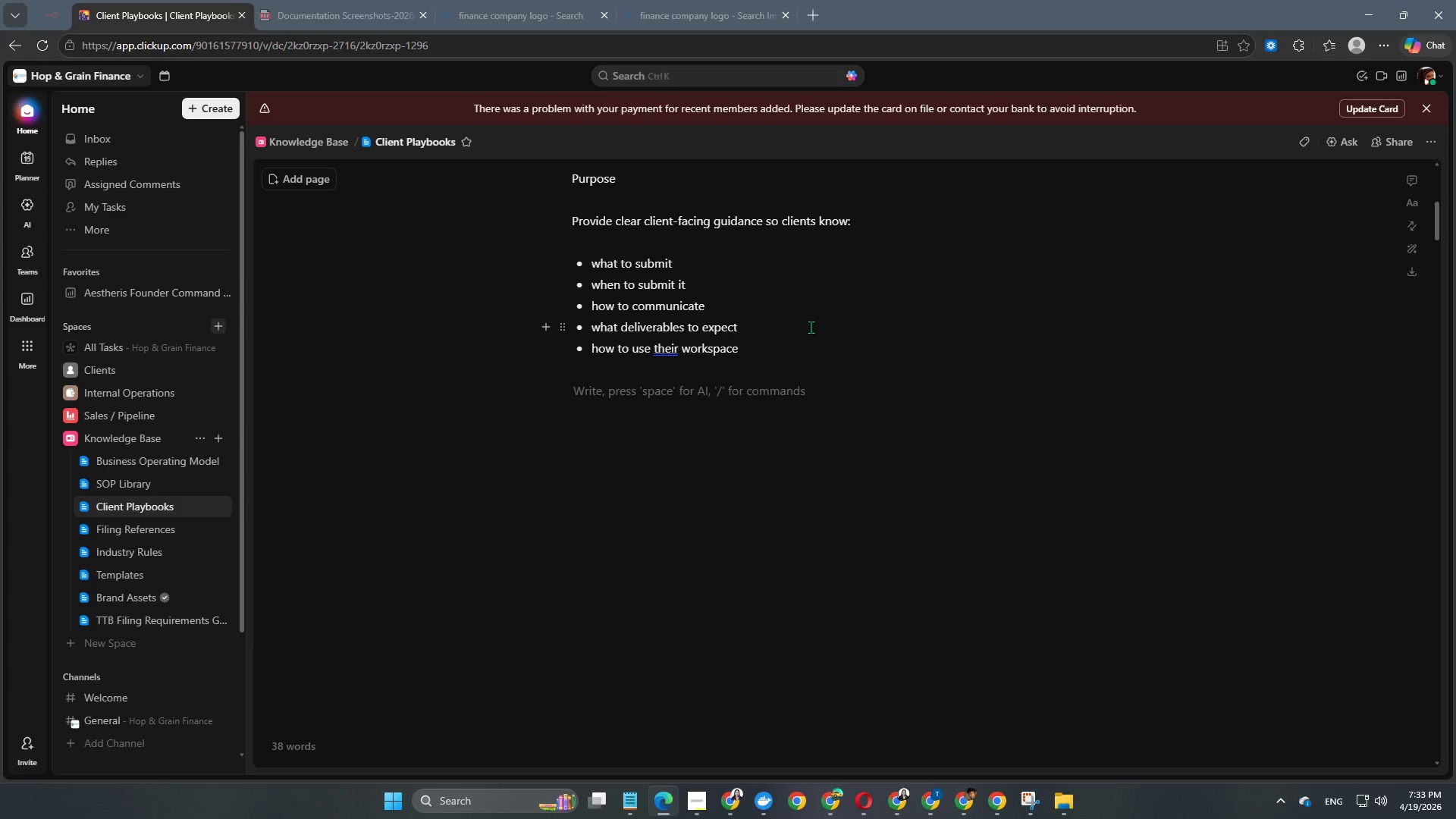 
type(This library should be readable by clients)
 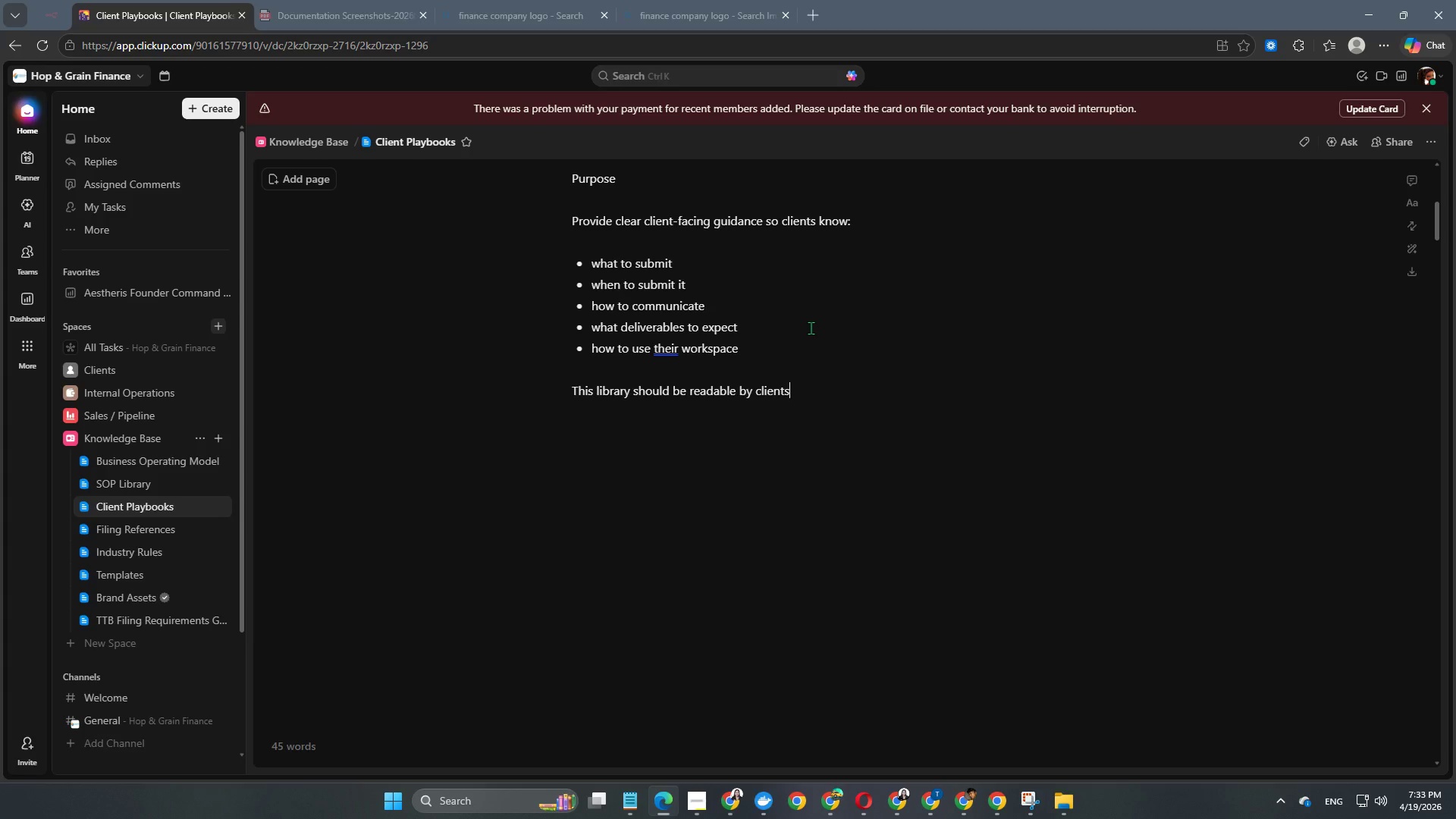 
key(Enter)
 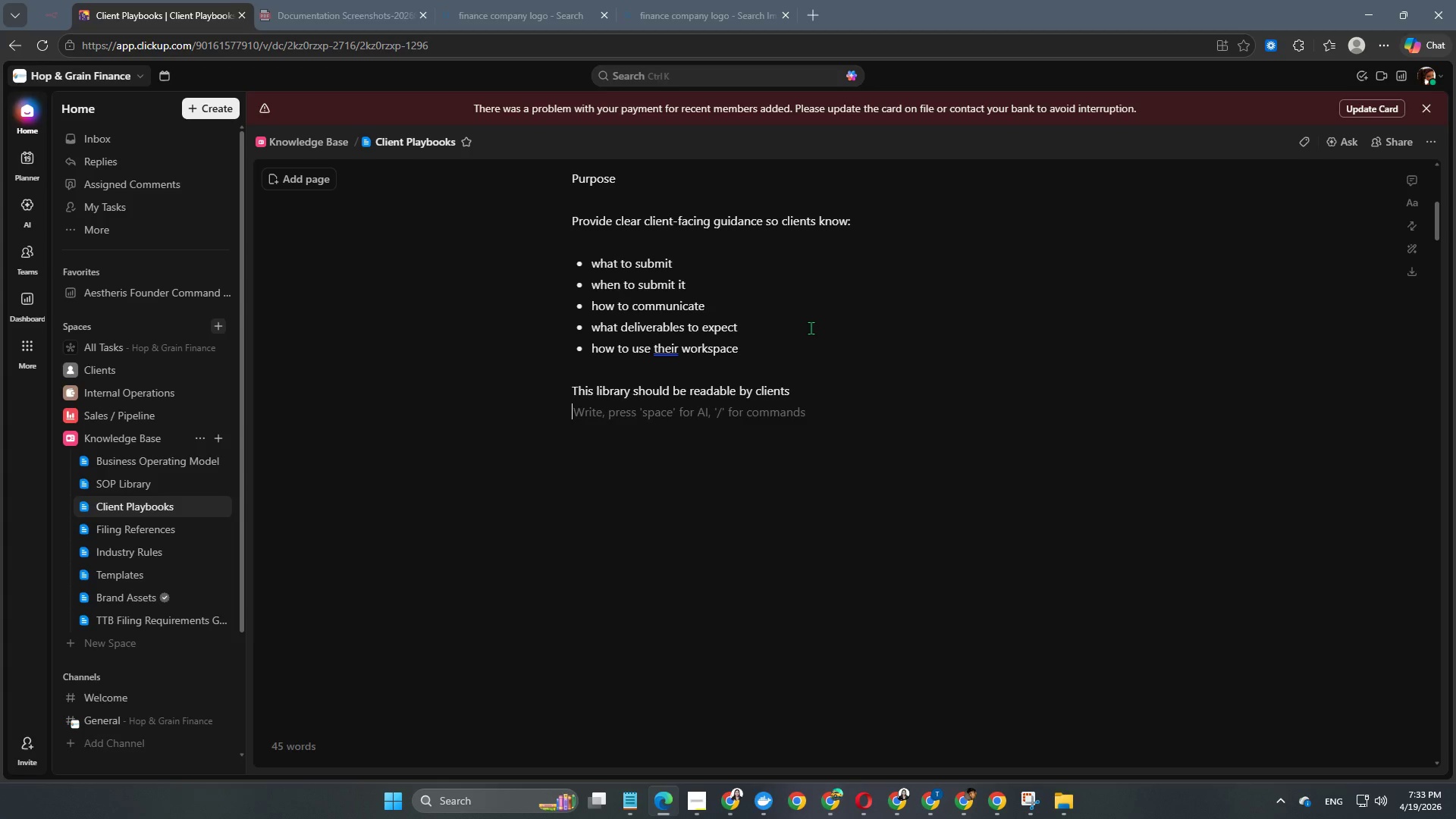 
key(Enter)
 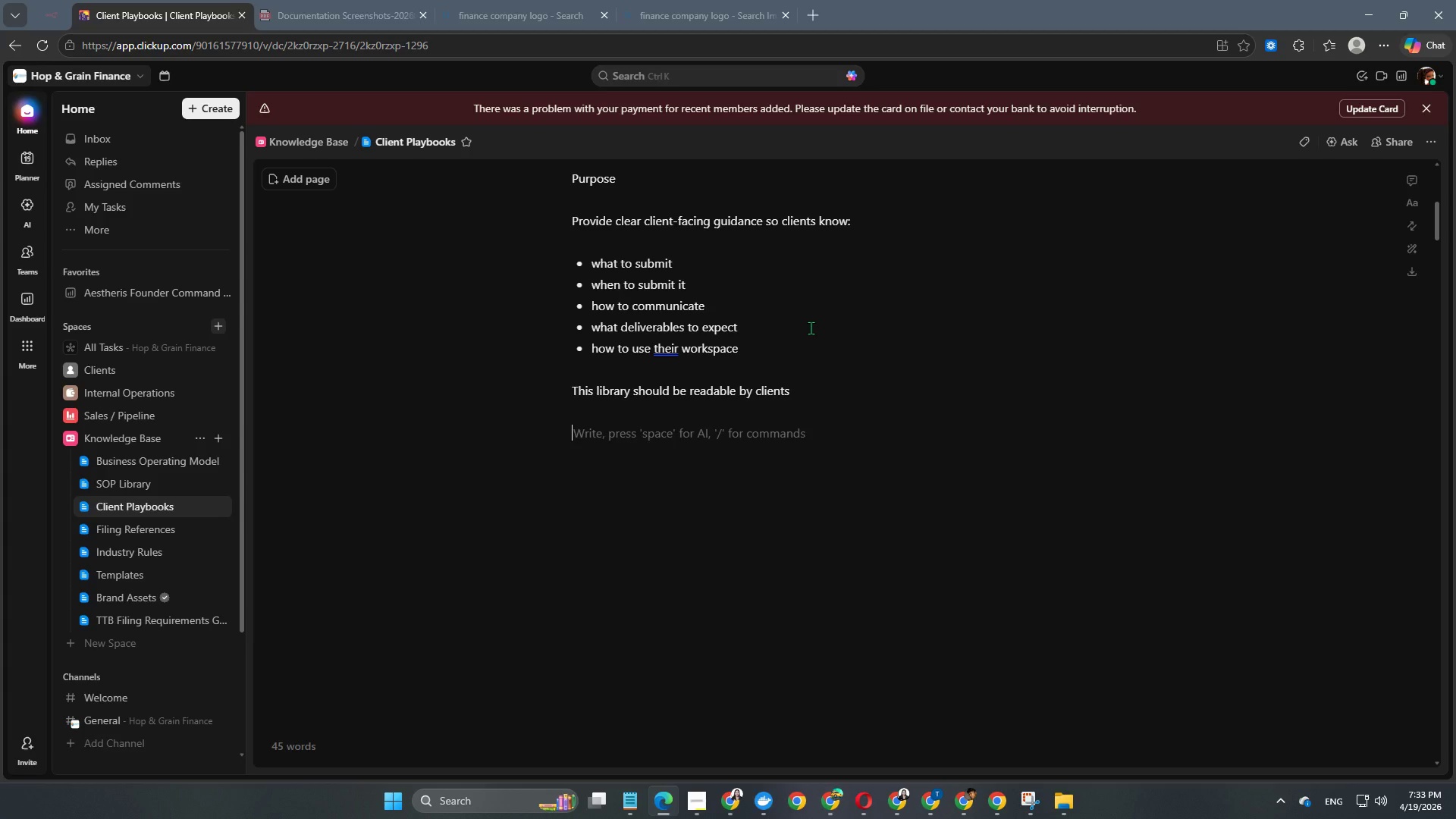 
type(It should now conta)
key(Backspace)
key(Backspace)
type(t )
 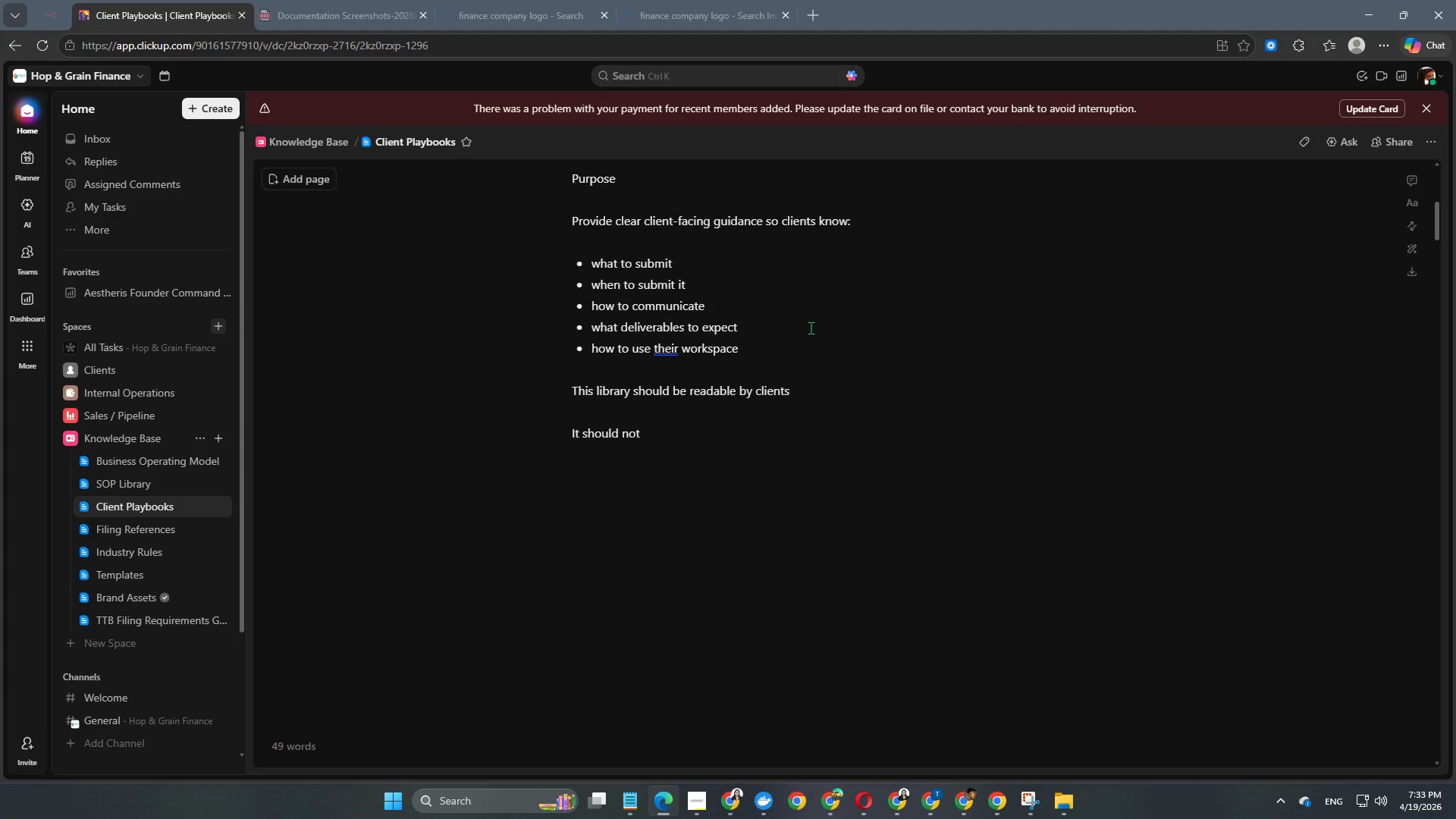 
scroll: coordinate [811, 328], scroll_direction: up, amount: 3.0
 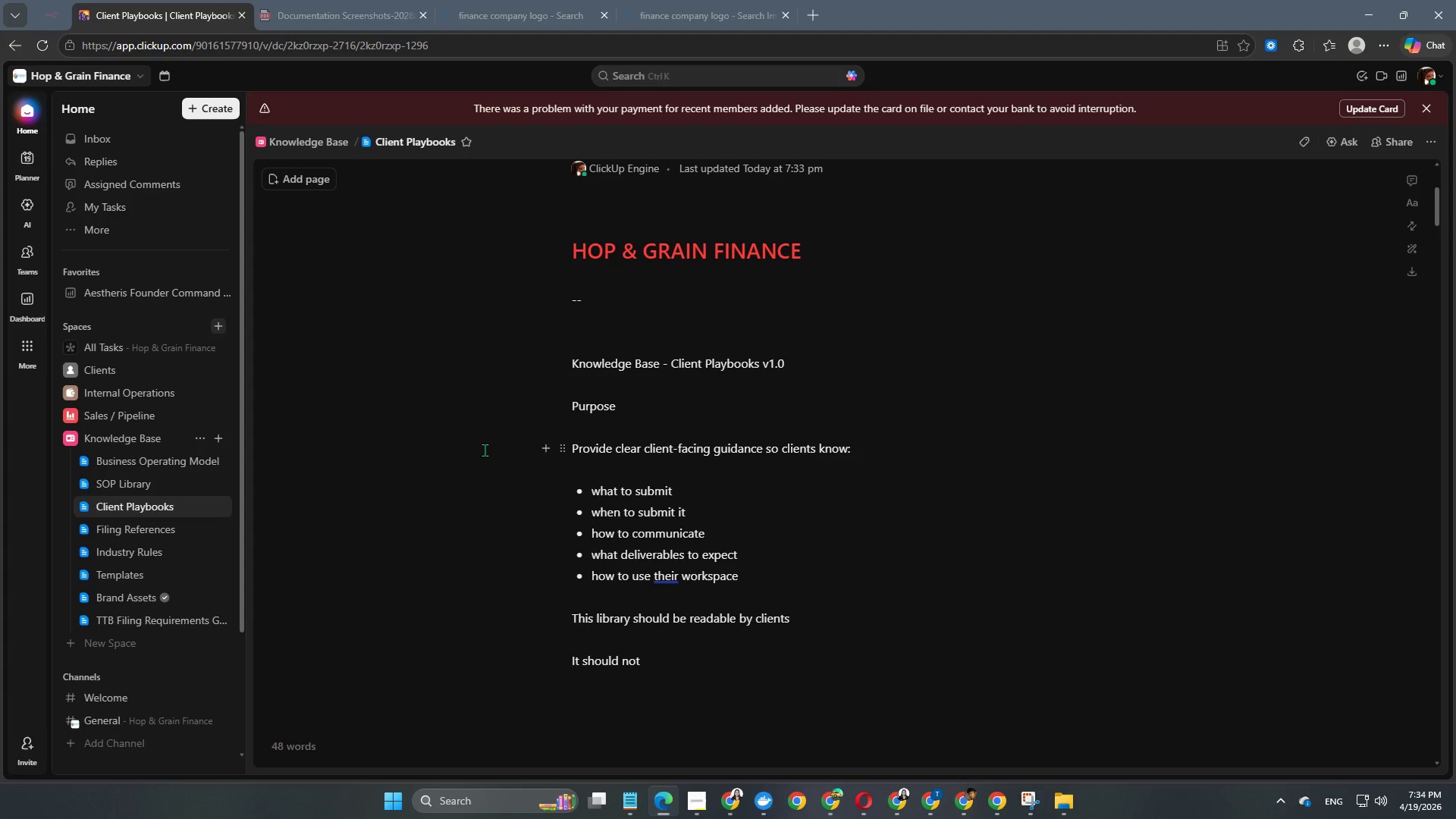 
wait(53.32)
 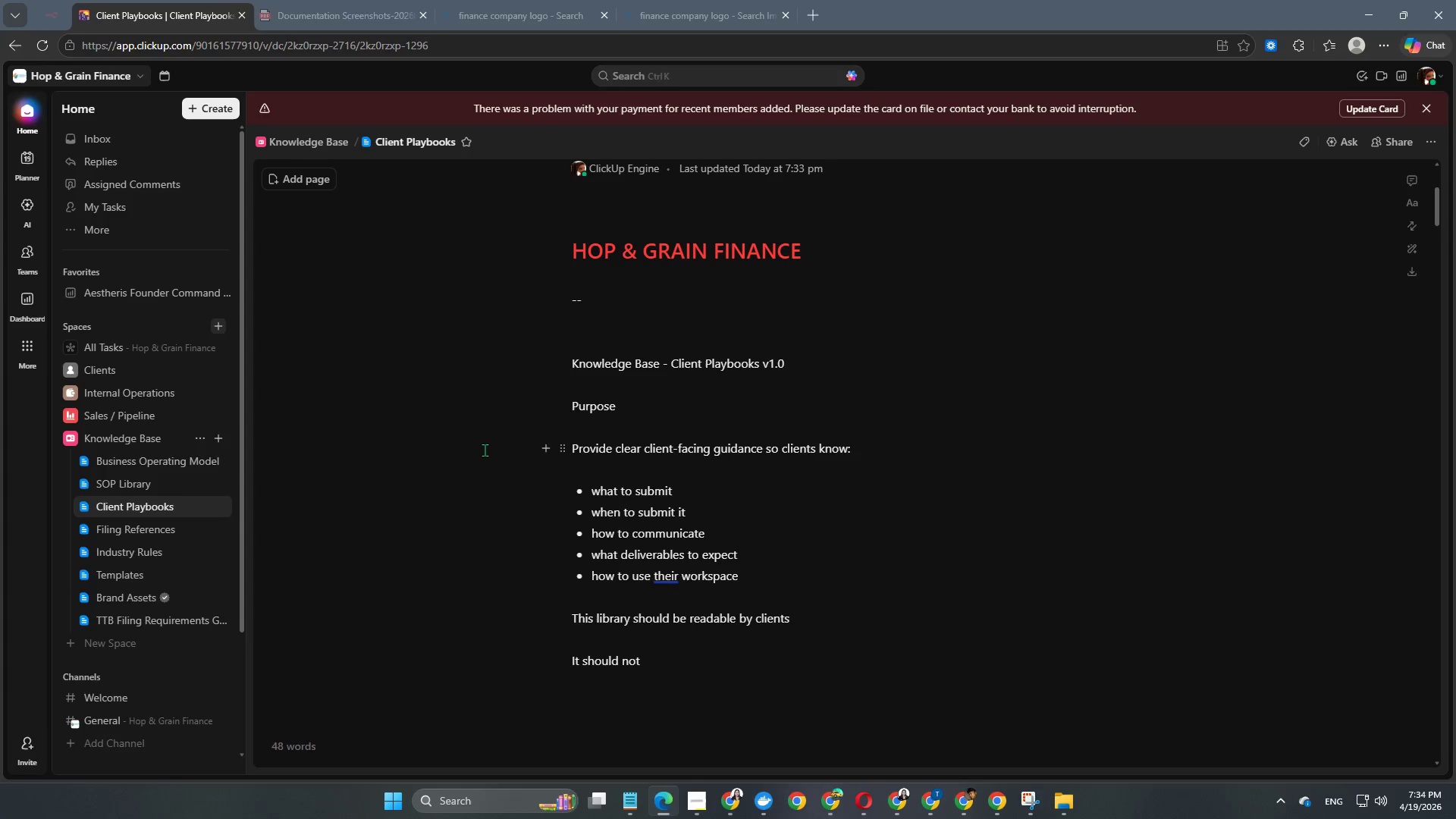 
left_click_drag(start_coordinate=[148, 623], to_coordinate=[150, 477])
 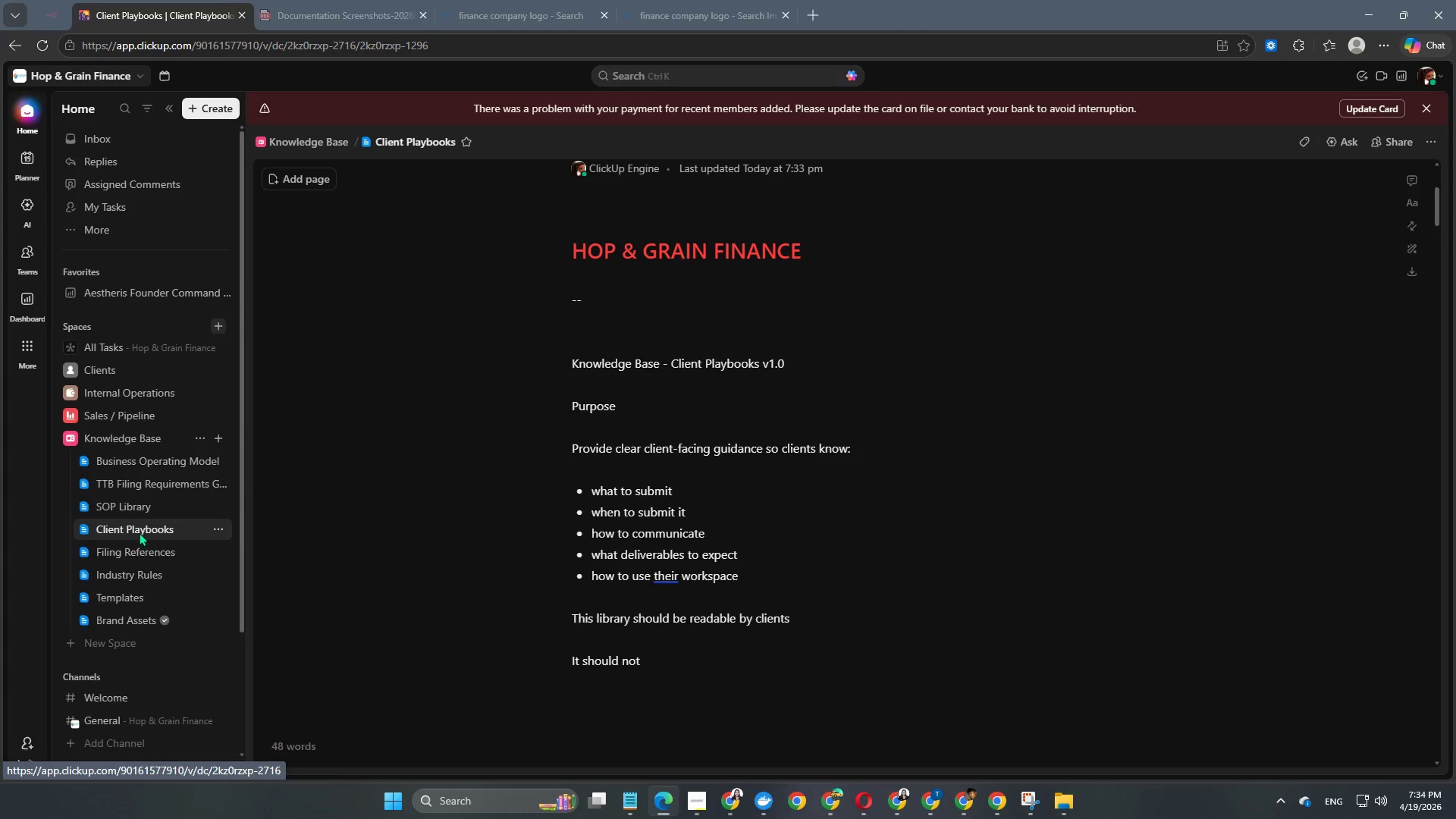 
left_click([133, 552])
 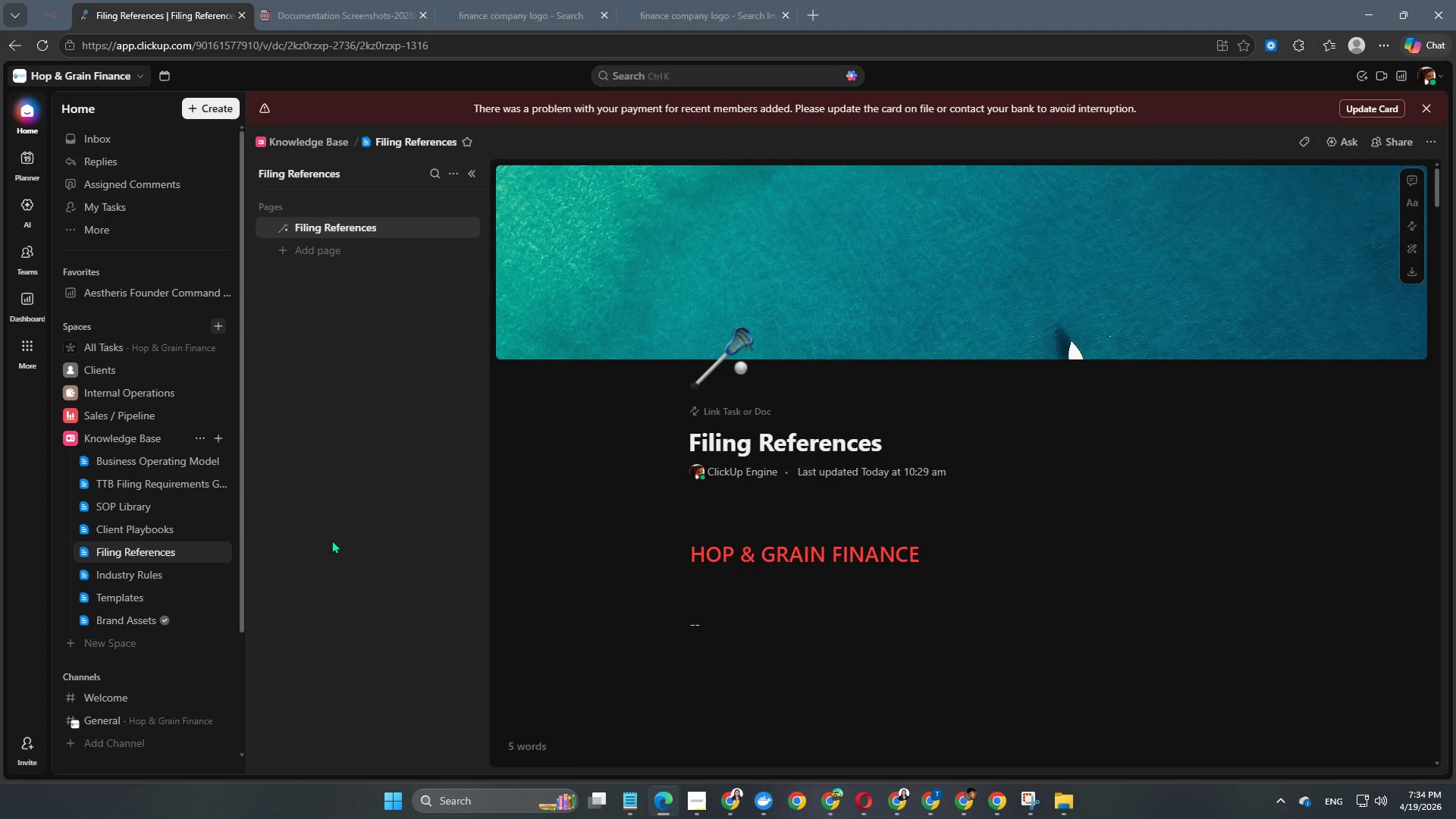 
left_click([467, 174])
 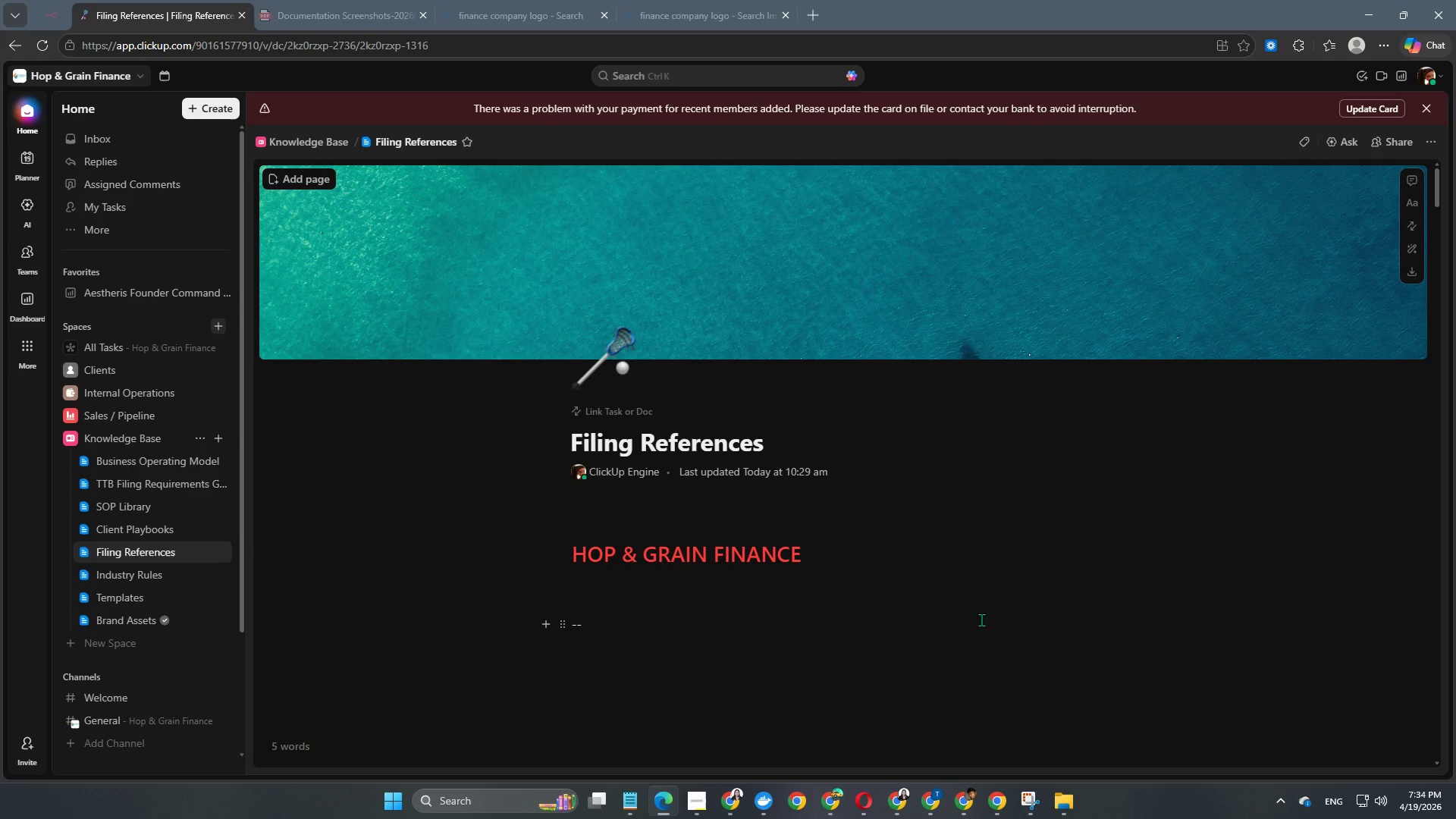 
wait(7.77)
 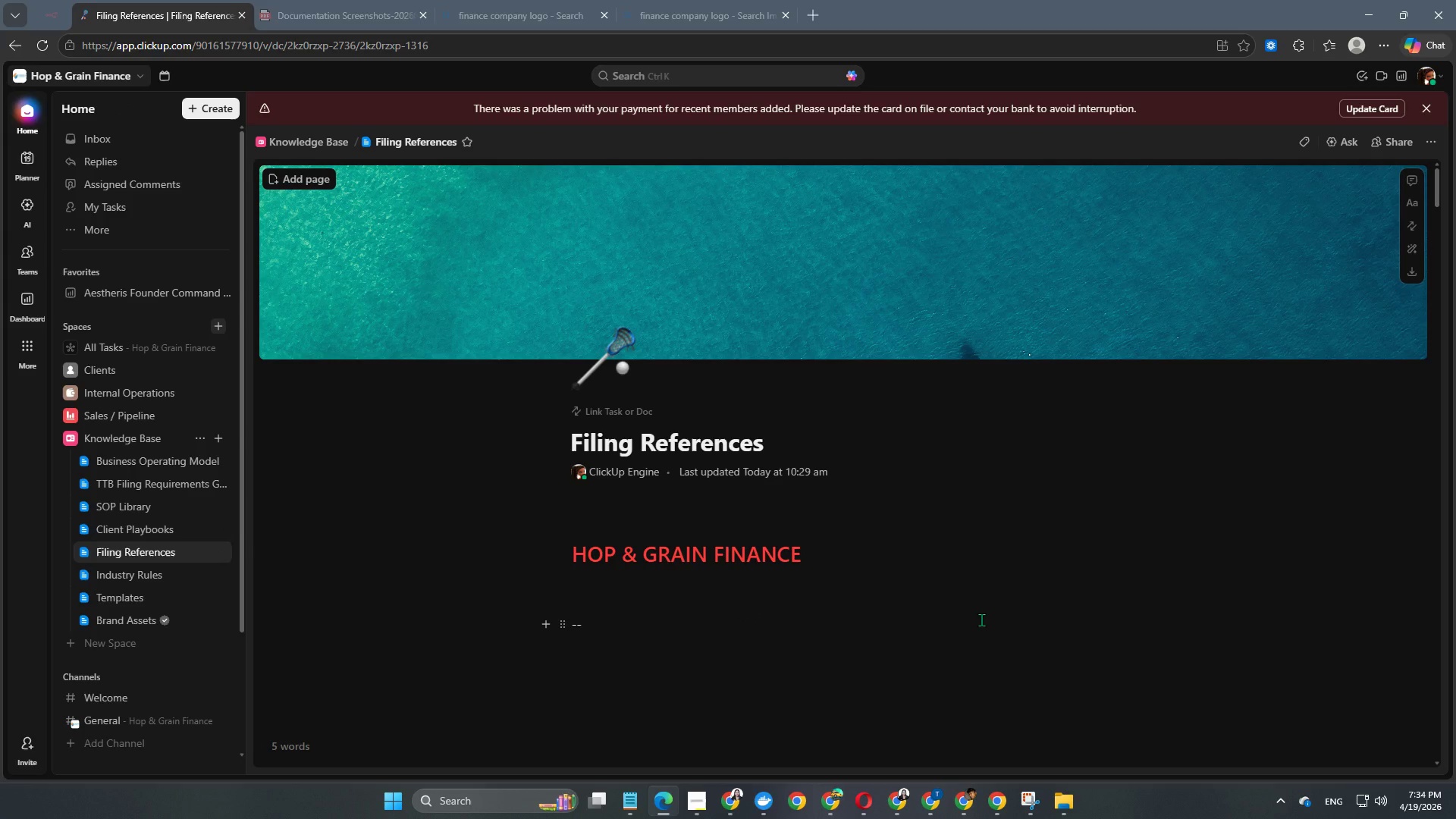 
mouse_move([1383, 822])
 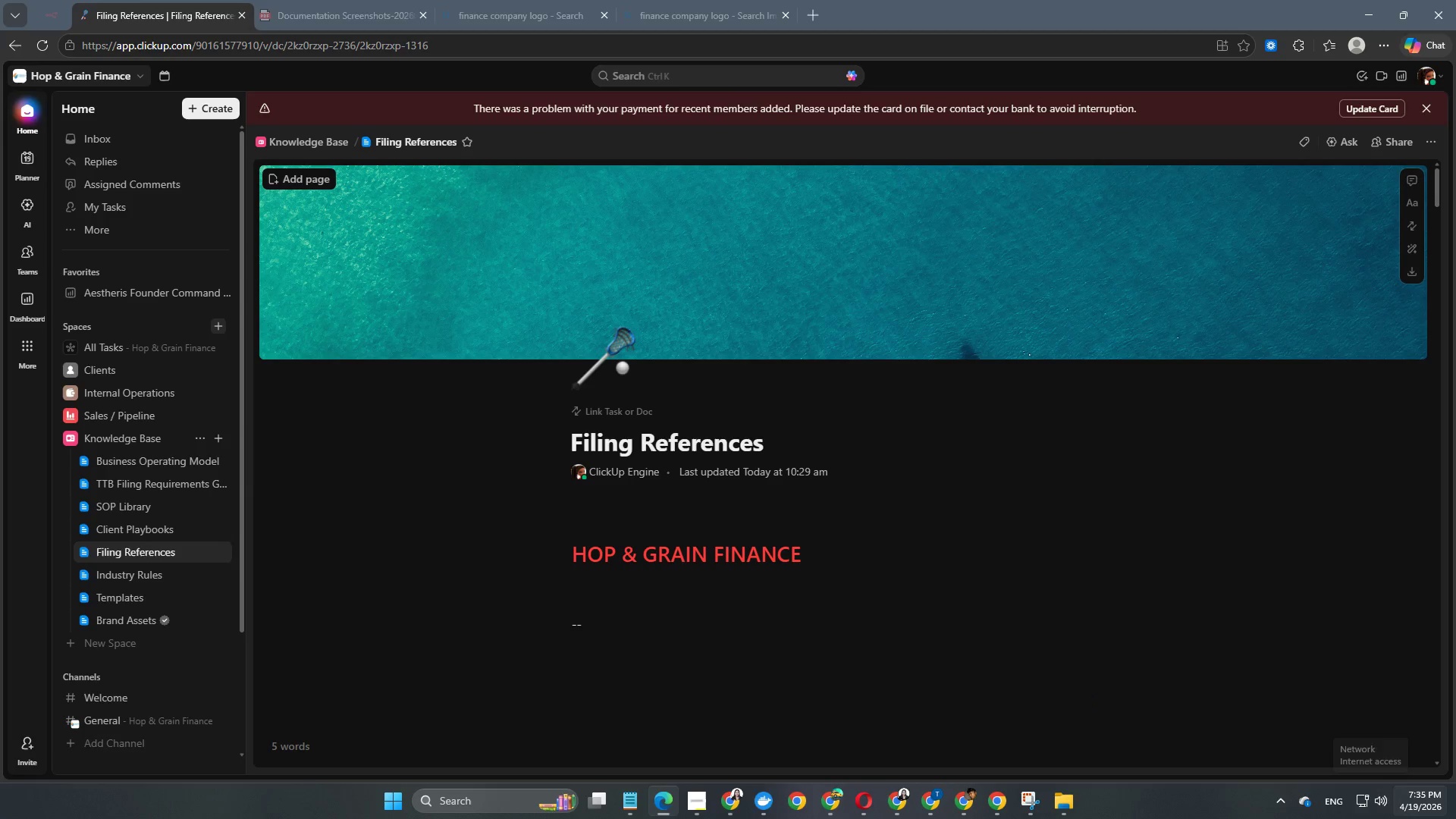 
mouse_move([1351, 795])
 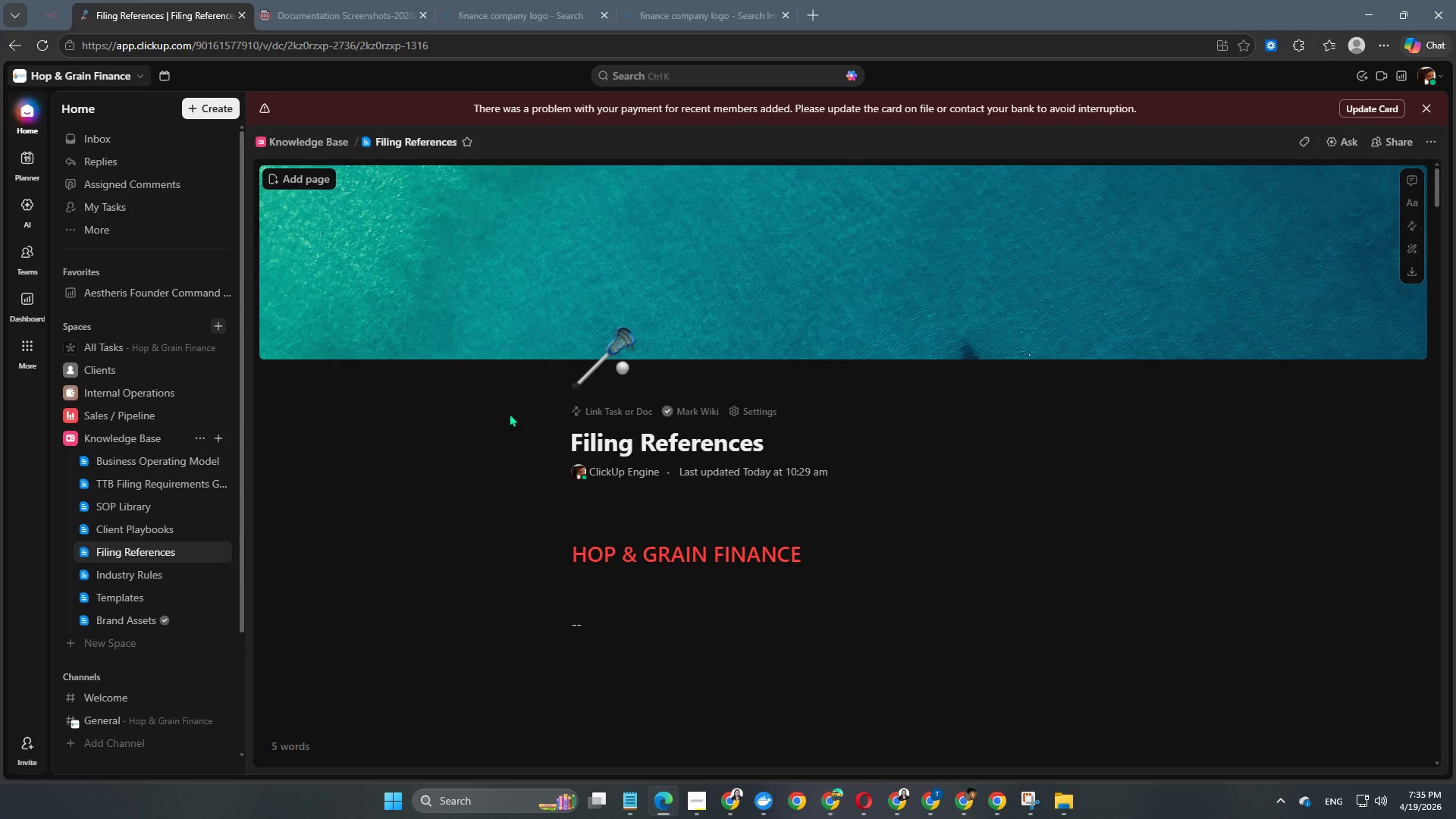 
wait(9.14)
 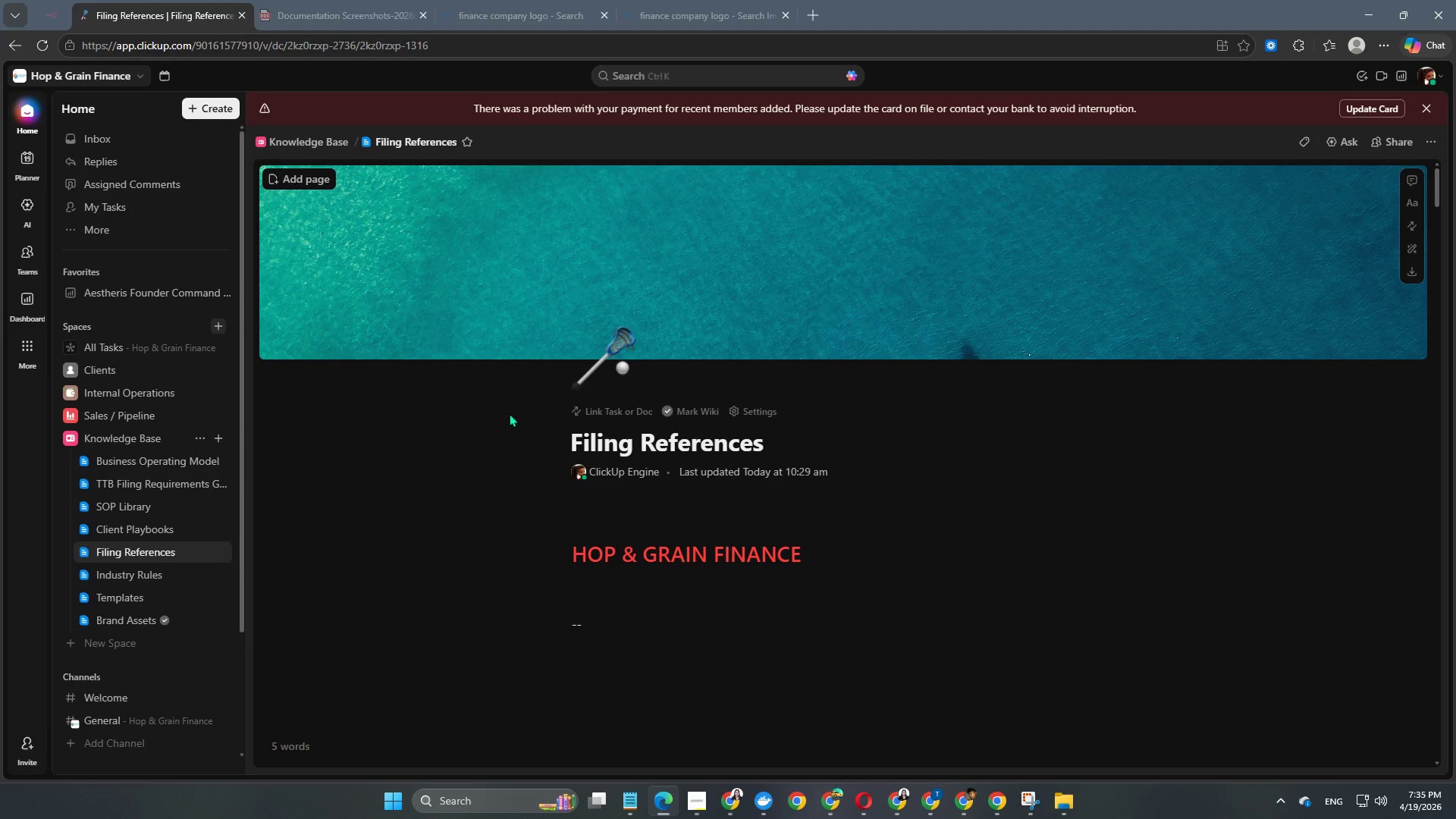 
left_click_drag(start_coordinate=[121, 618], to_coordinate=[124, 527])
 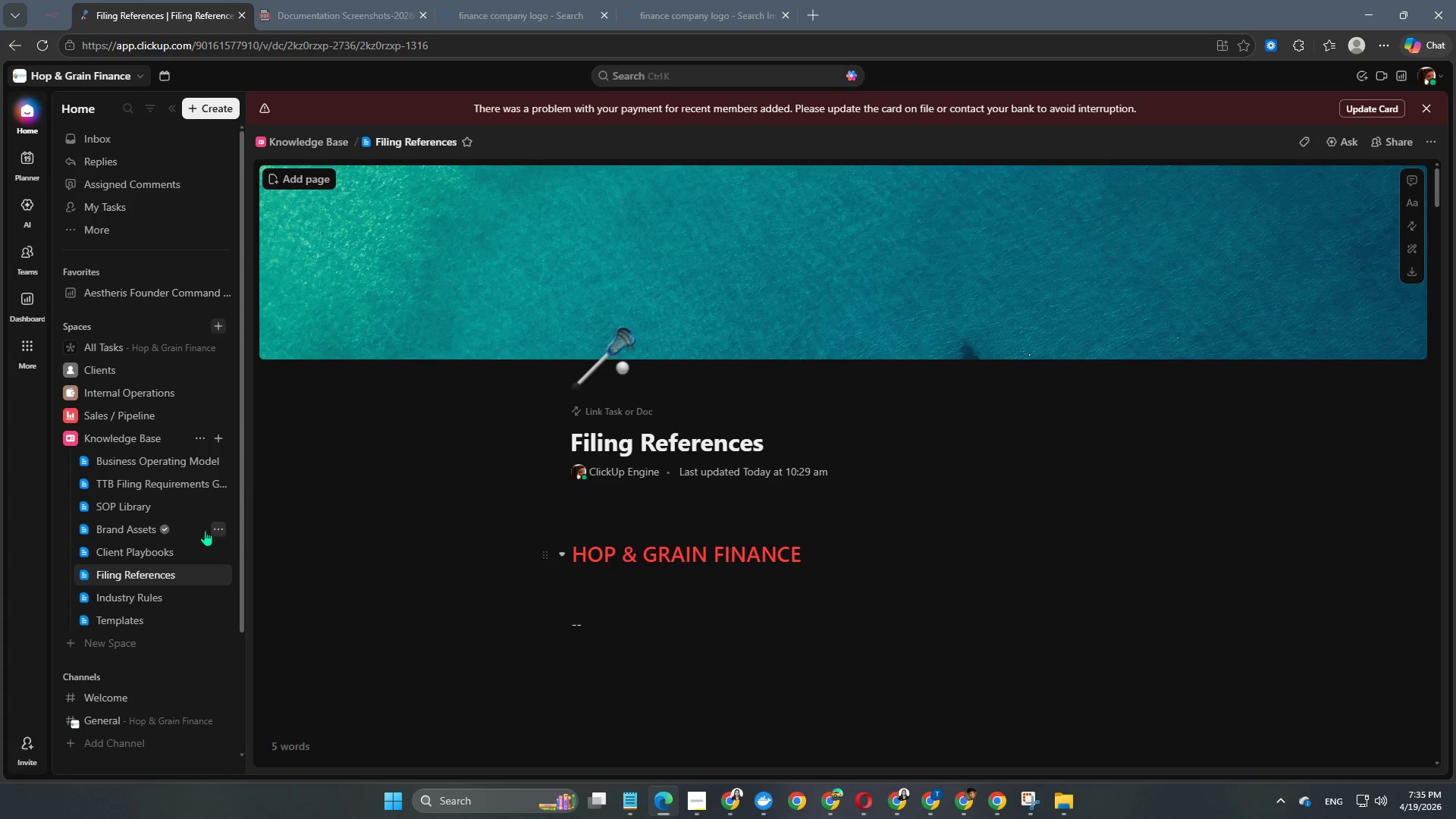 
left_click([114, 529])
 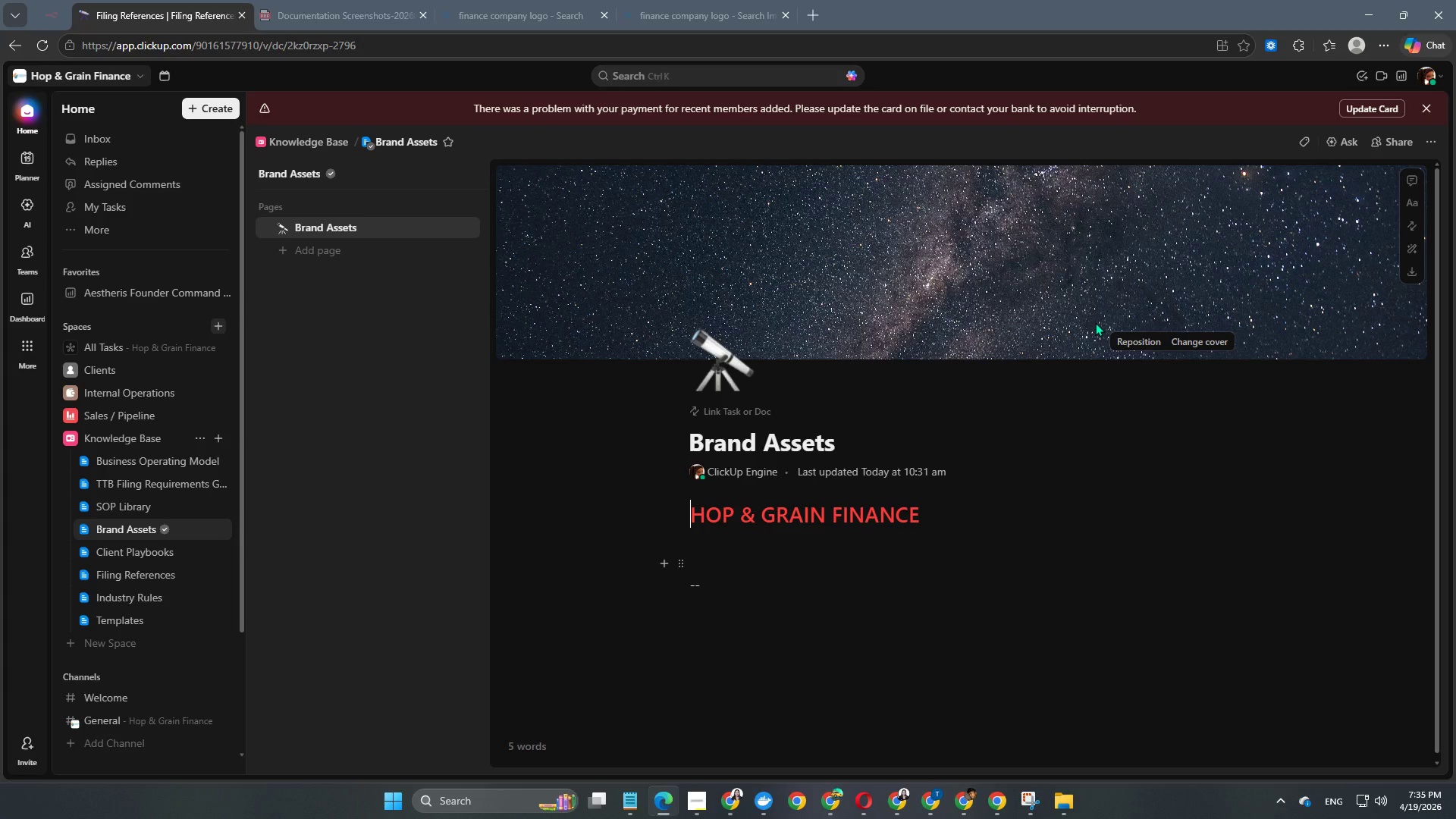 
wait(40.11)
 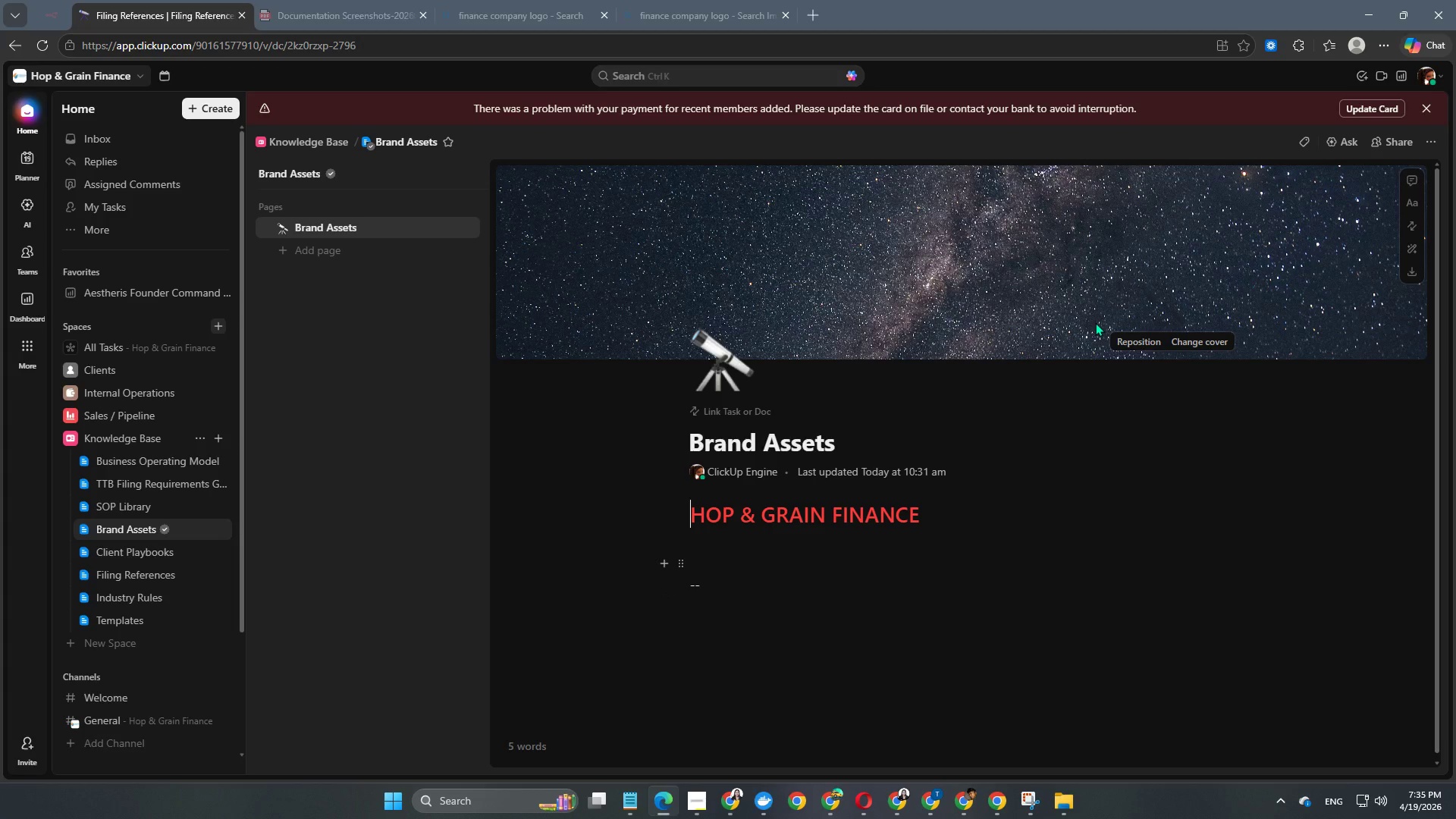 
left_click([467, 175])
 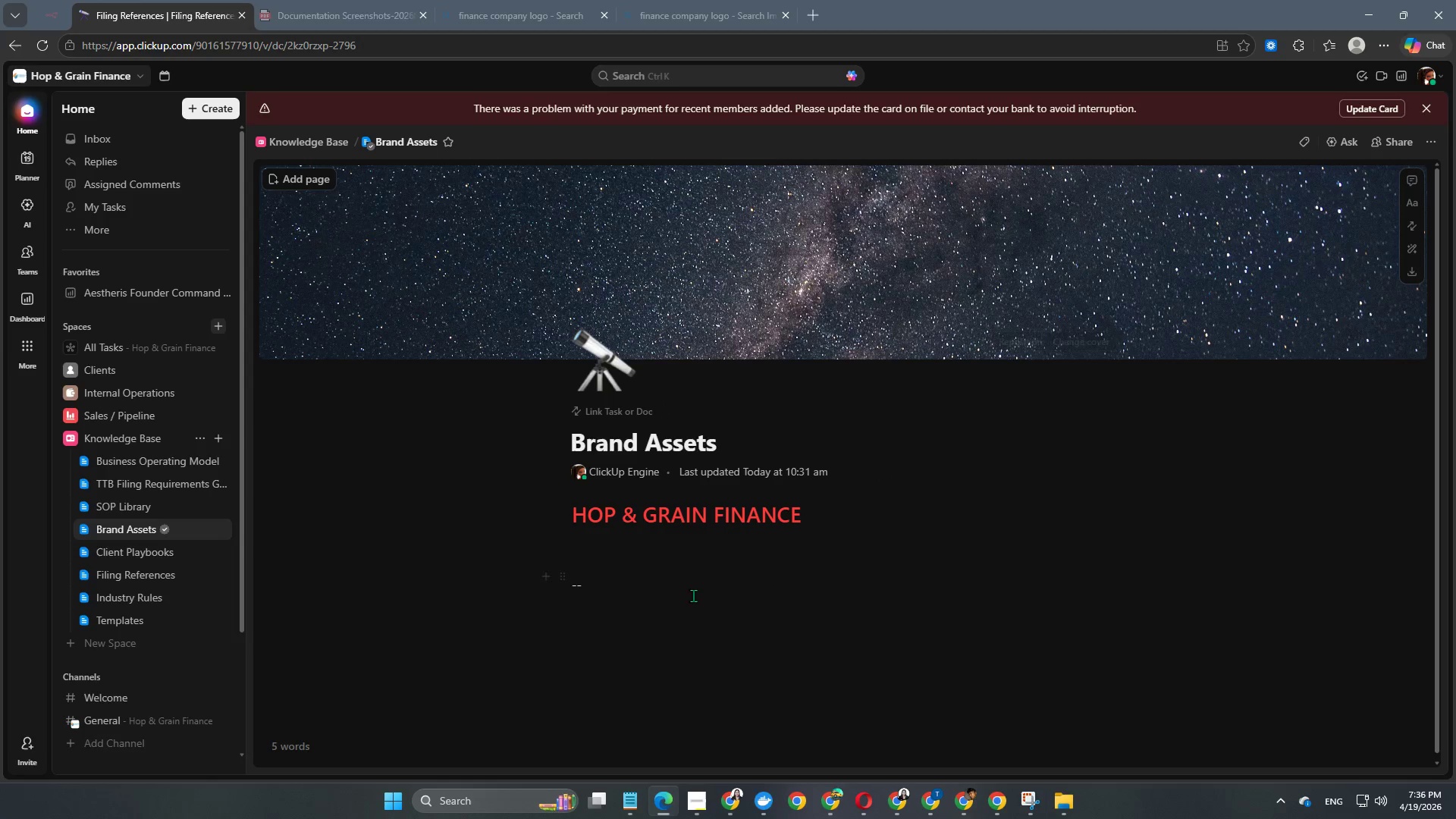 
left_click([592, 635])
 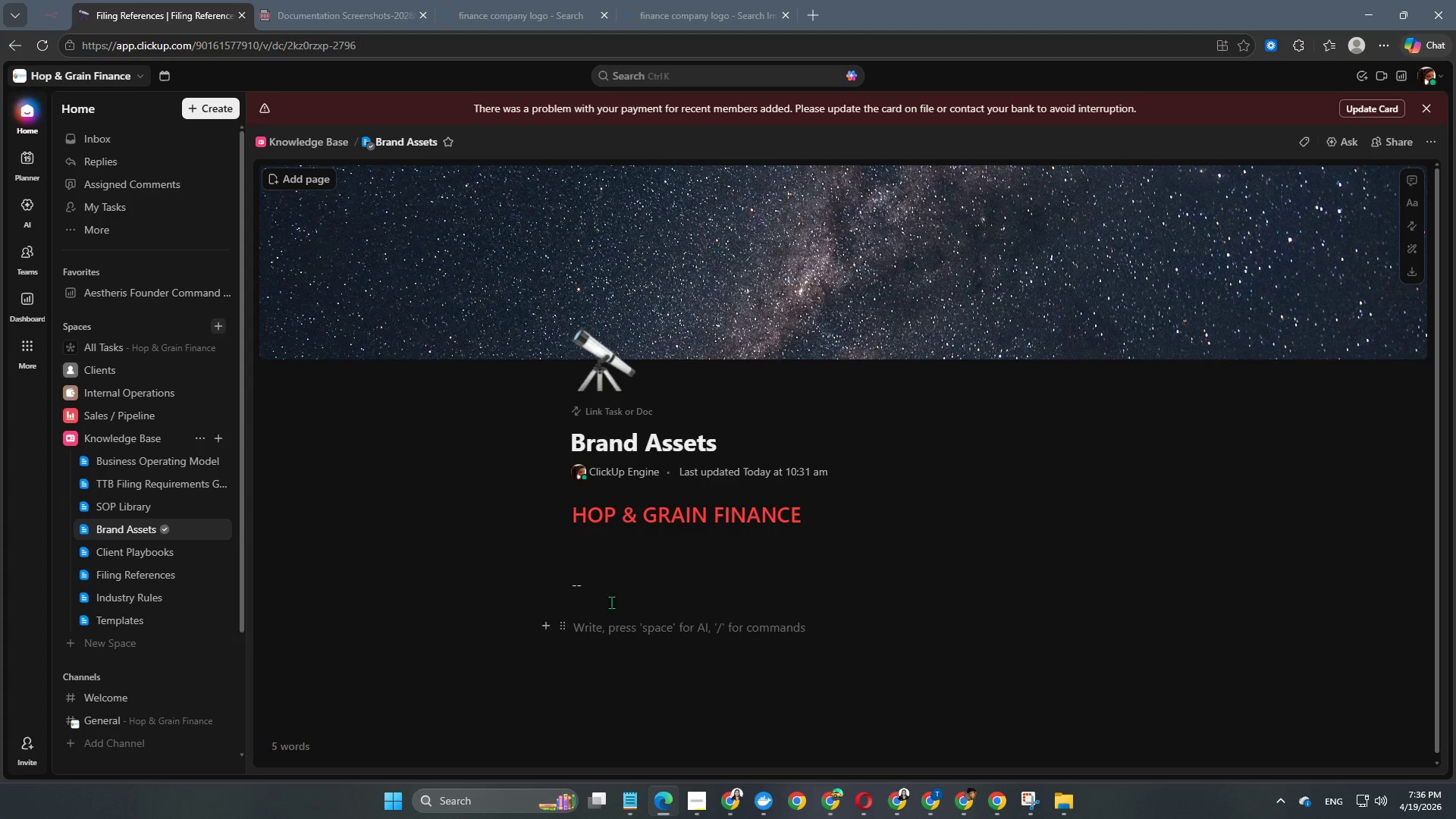 
left_click([613, 670])
 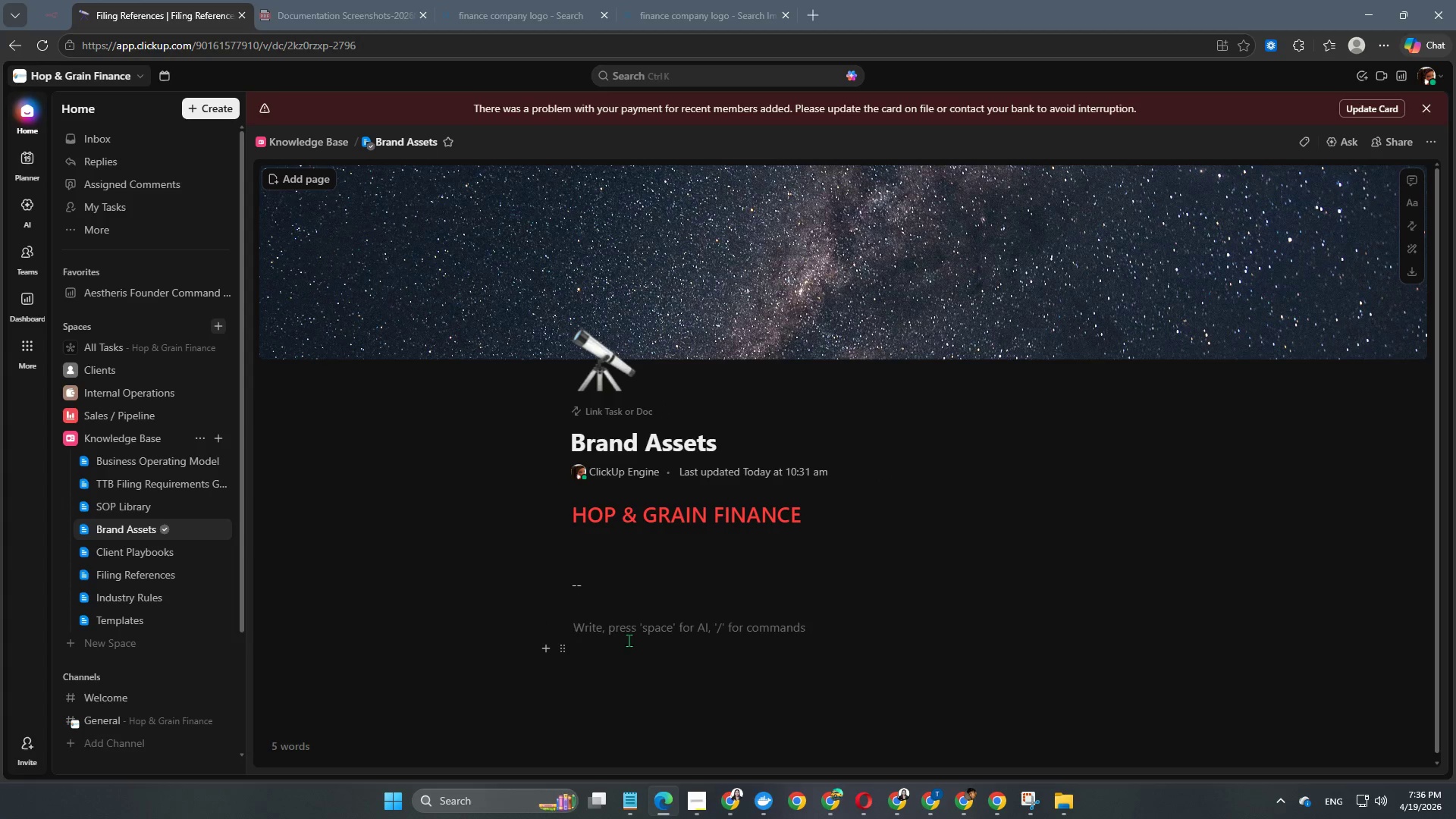 
key(Enter)
 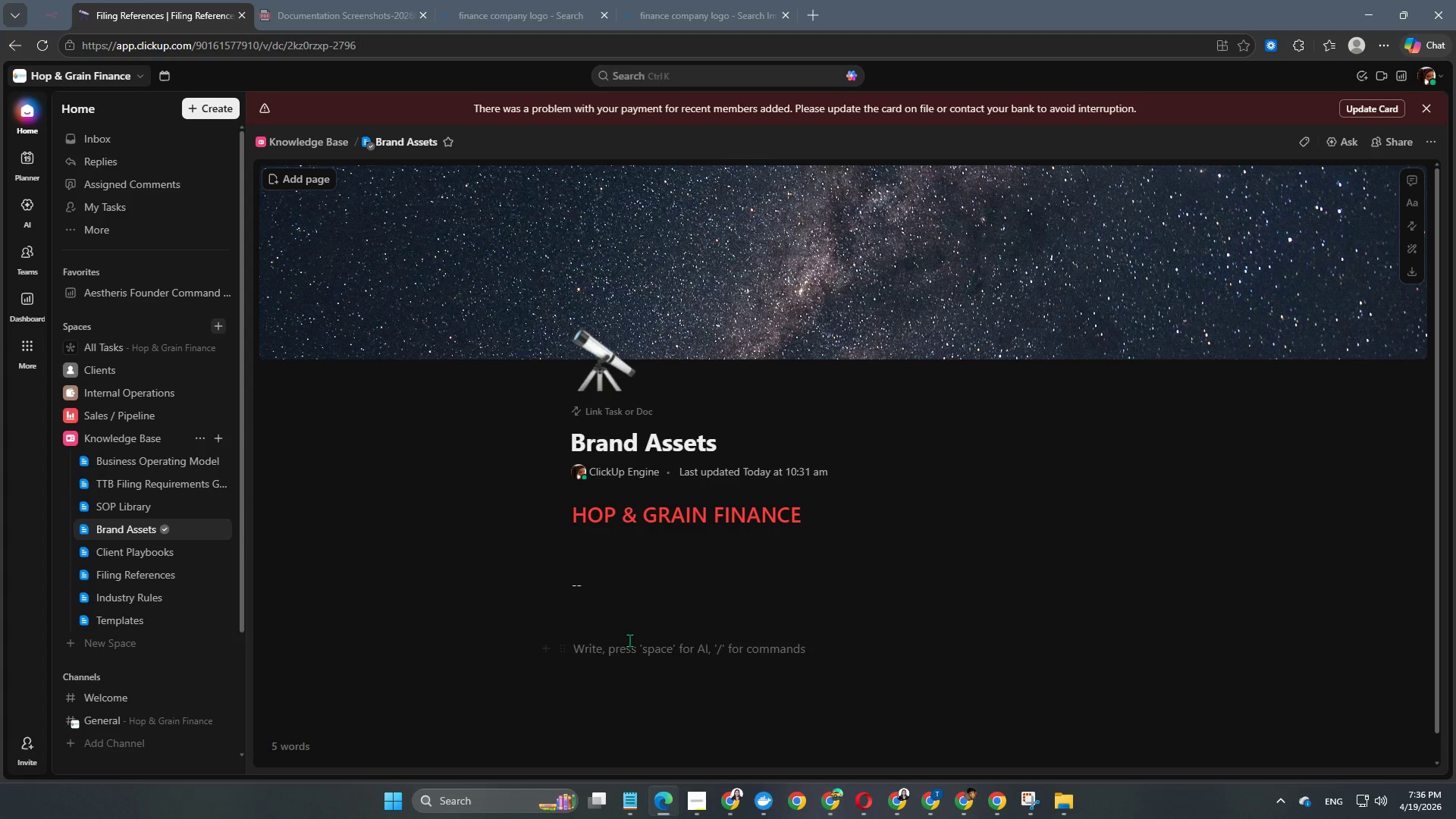 
scroll: coordinate [632, 639], scroll_direction: down, amount: 3.0
 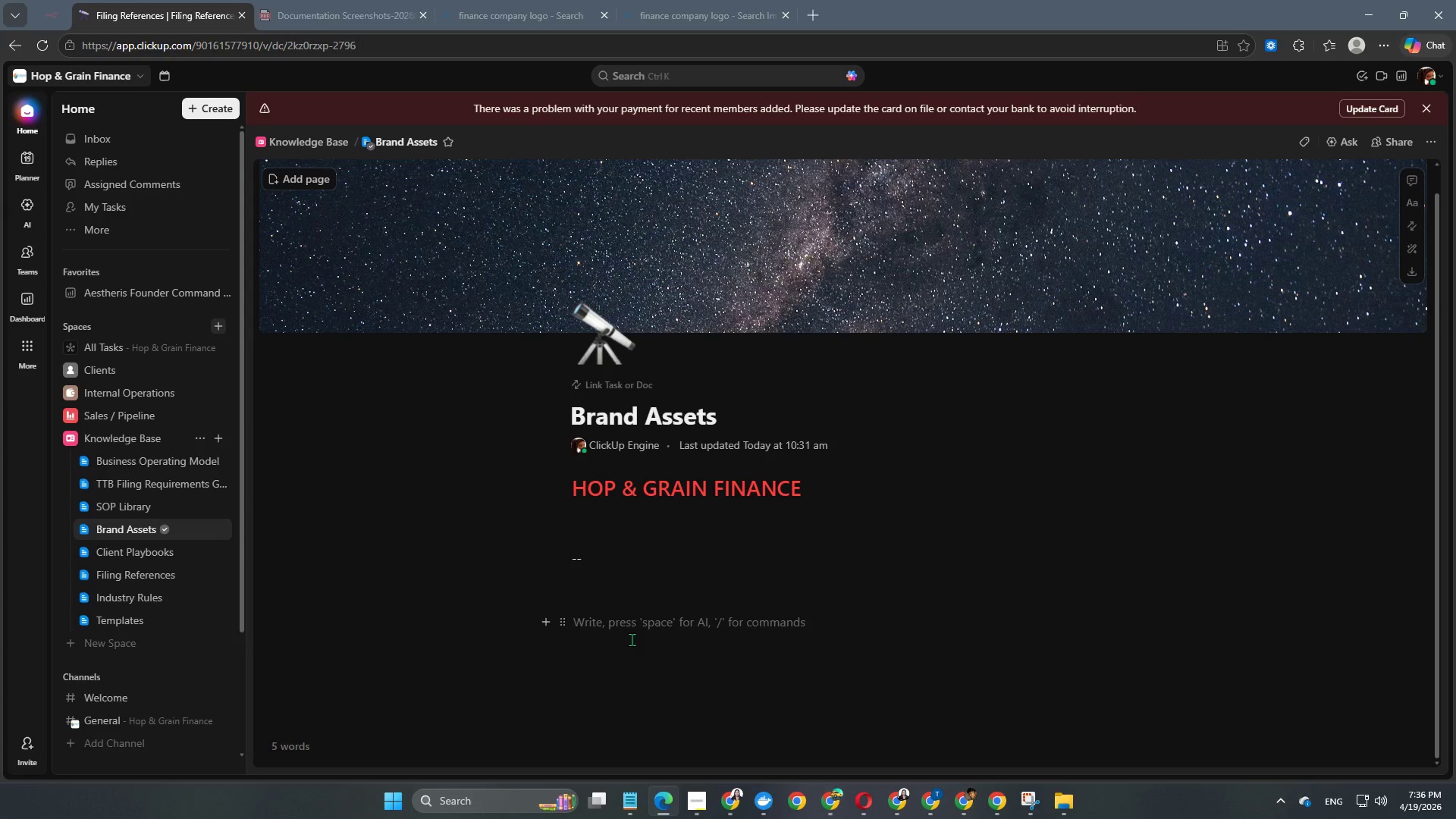 
type(Knowledge Bs)
key(Backspace)
type(ae - Hop & )
 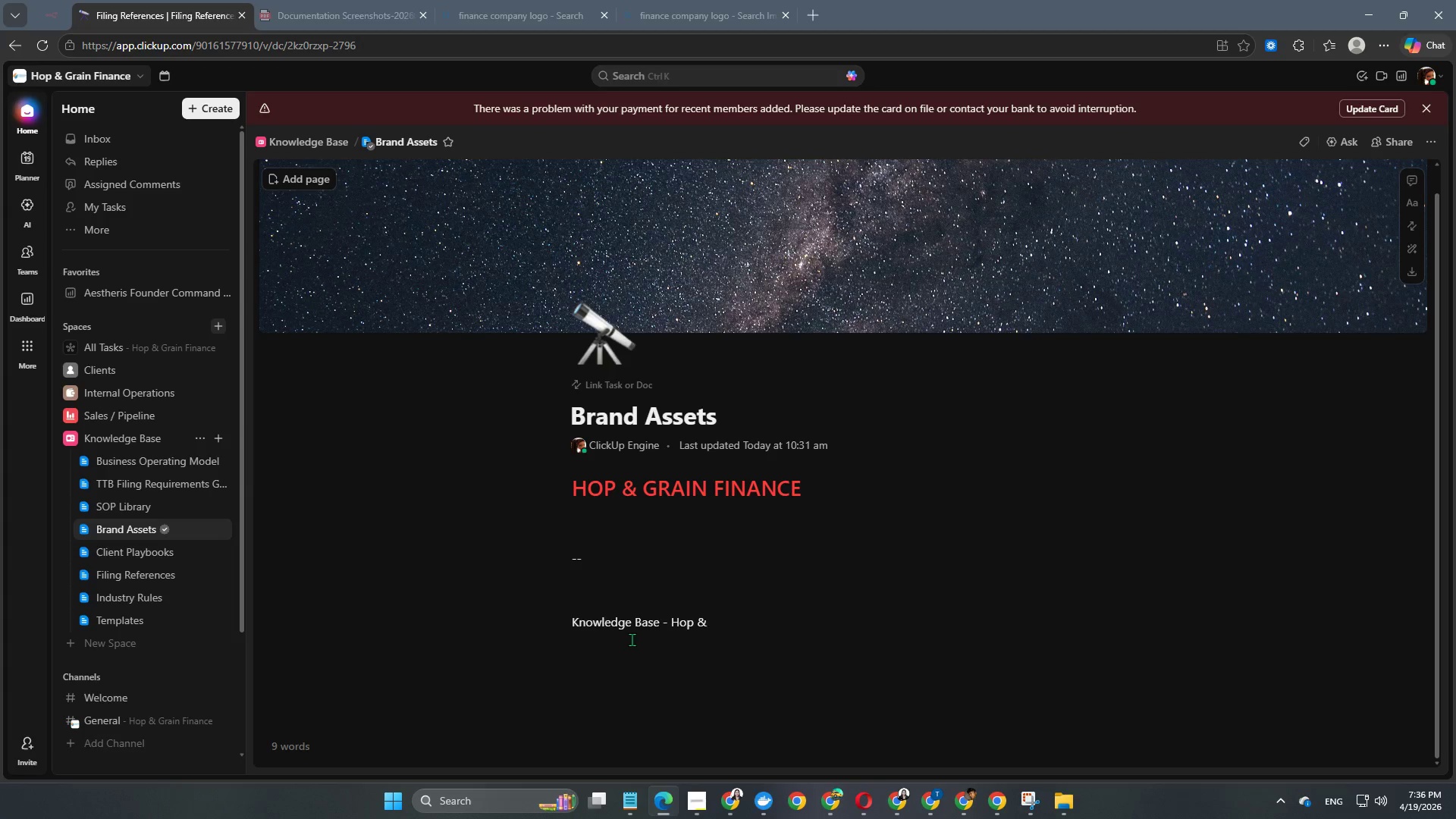 
type(Grain Asset )
key(Backspace)
key(Backspace)
key(Backspace)
key(Backspace)
key(Backspace)
key(Backspace)
type(Finance Brand Assets v1.0)
 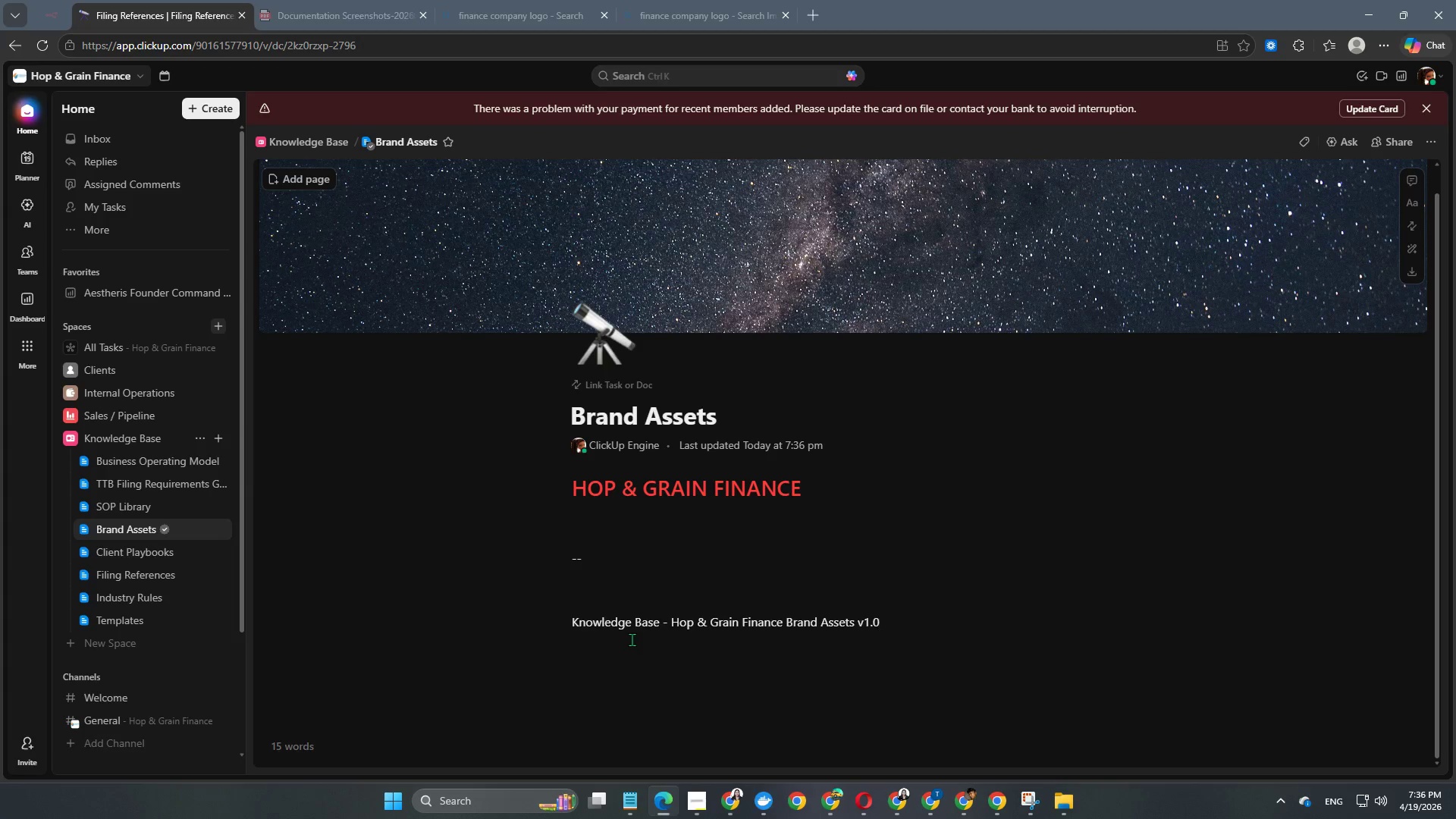 
key(Enter)
 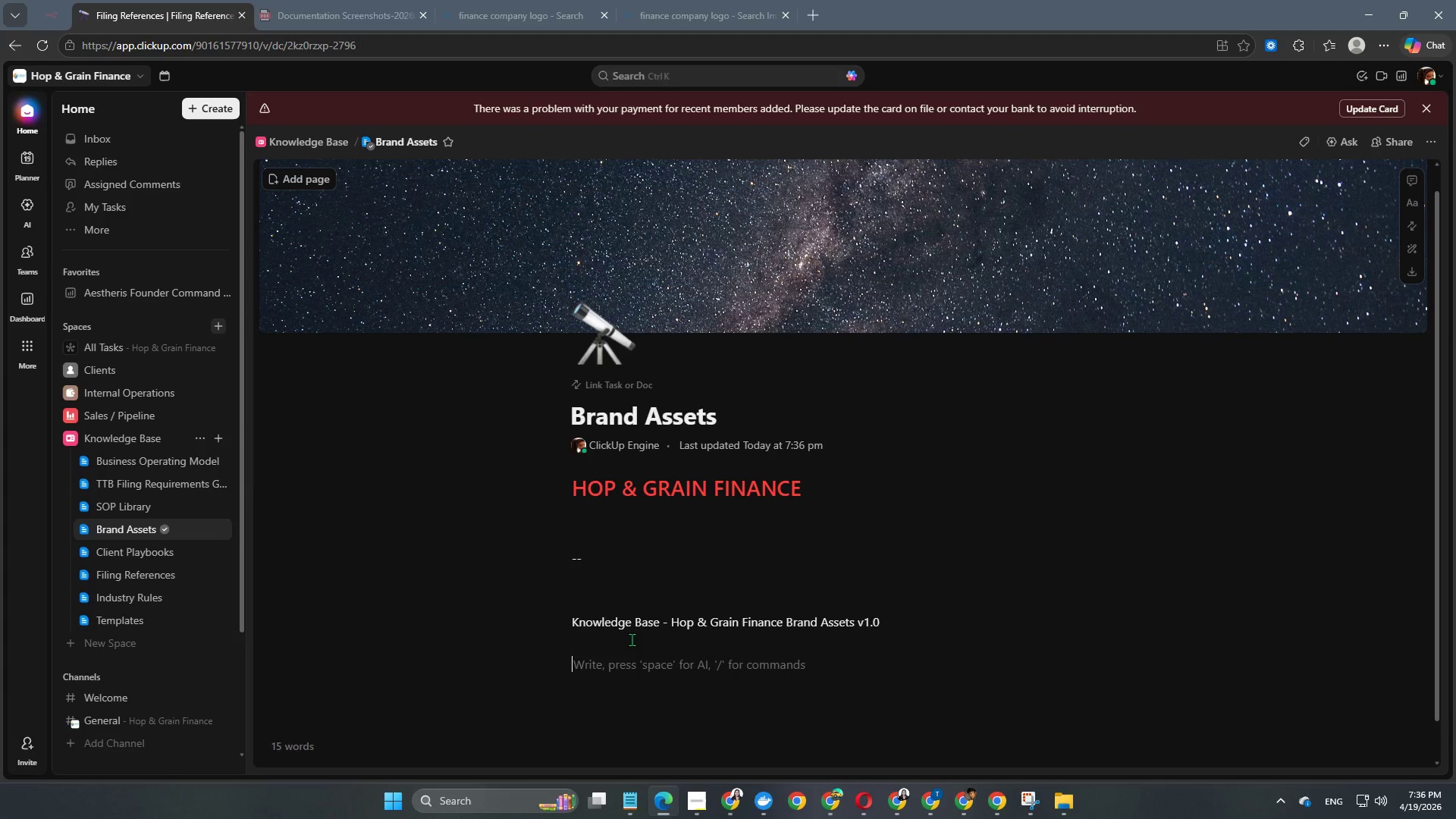 
key(Enter)
 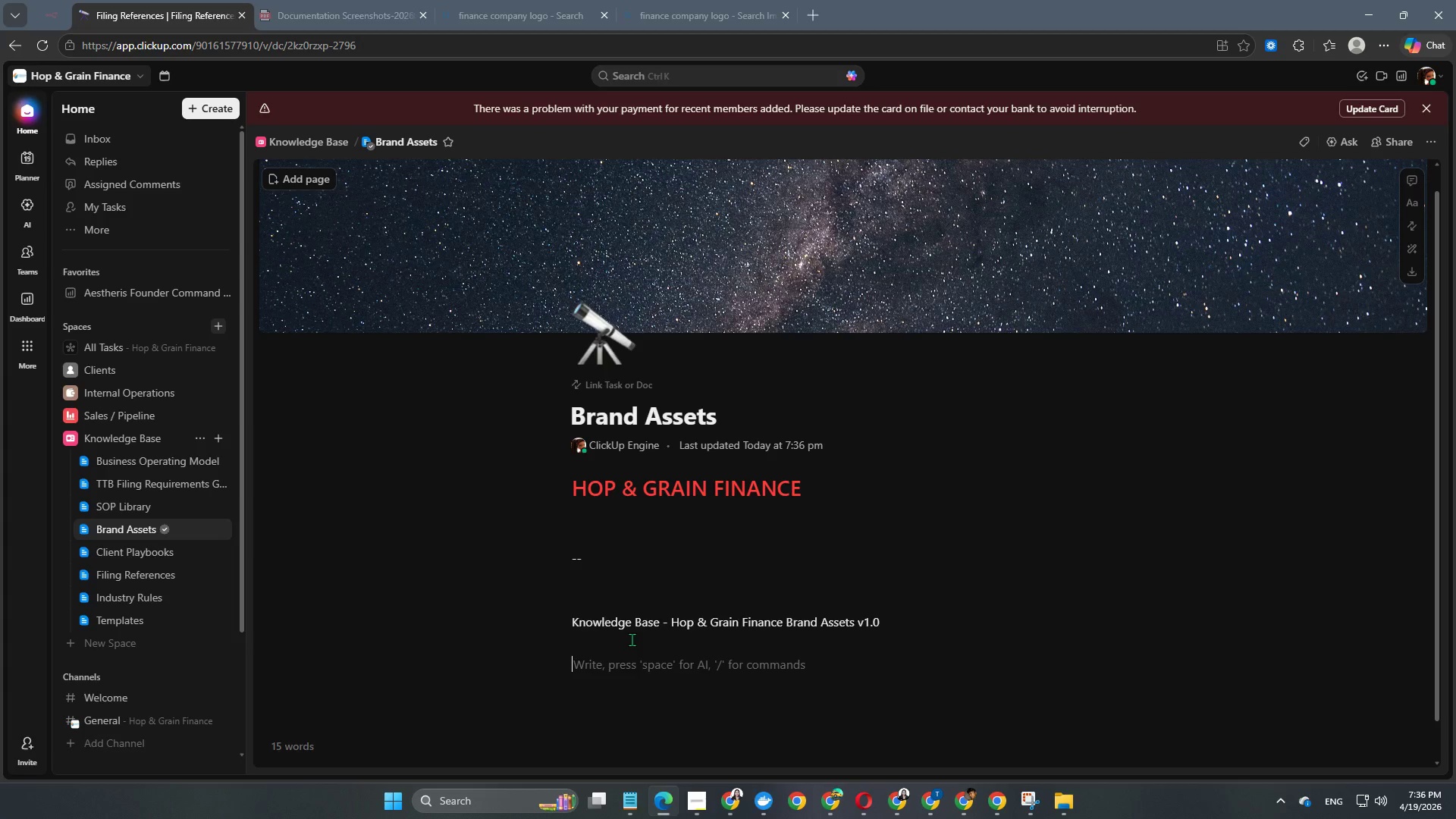 
key(Enter)
 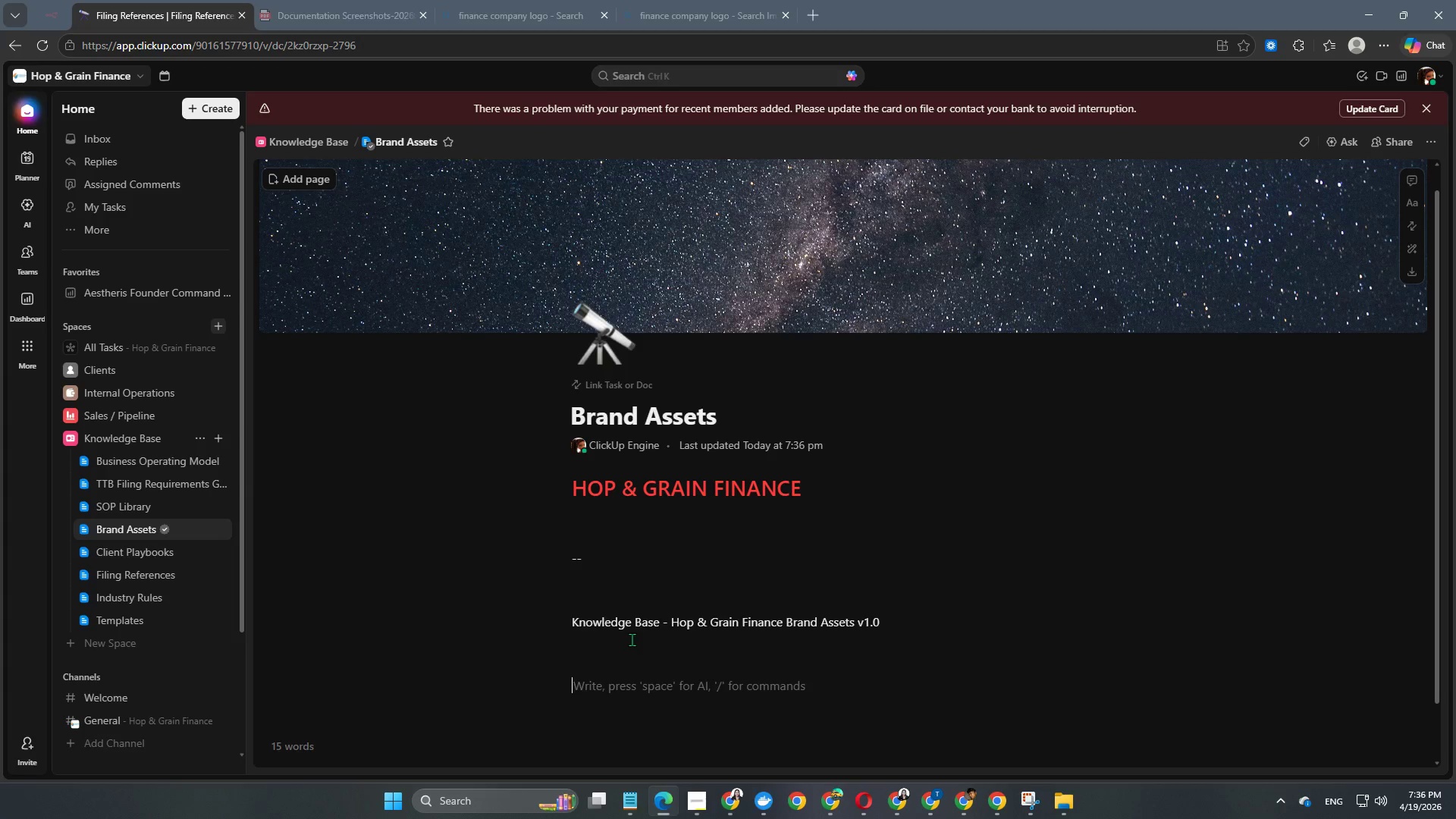 
type(Purpose )
 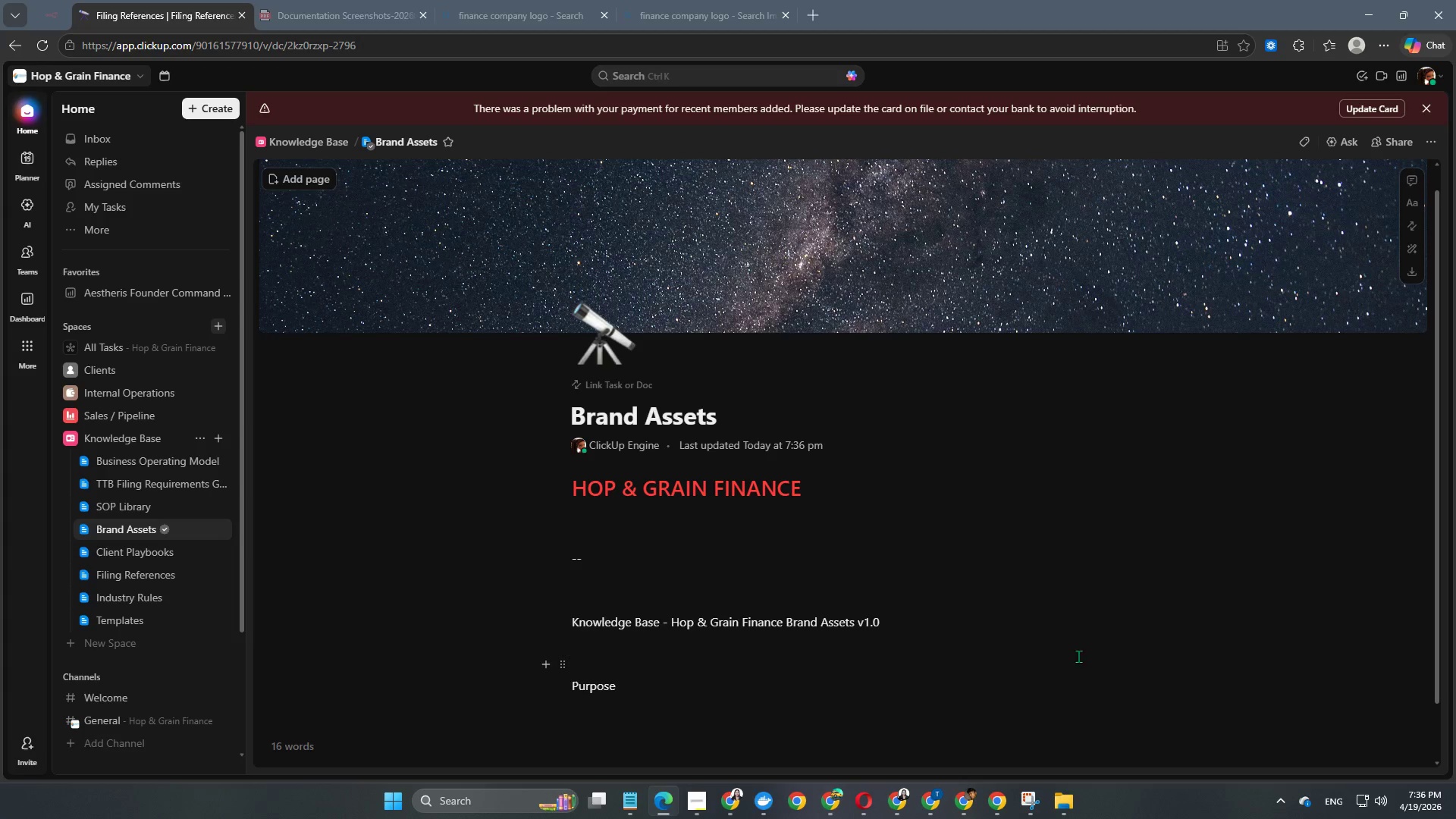 
mouse_move([1328, 818])
 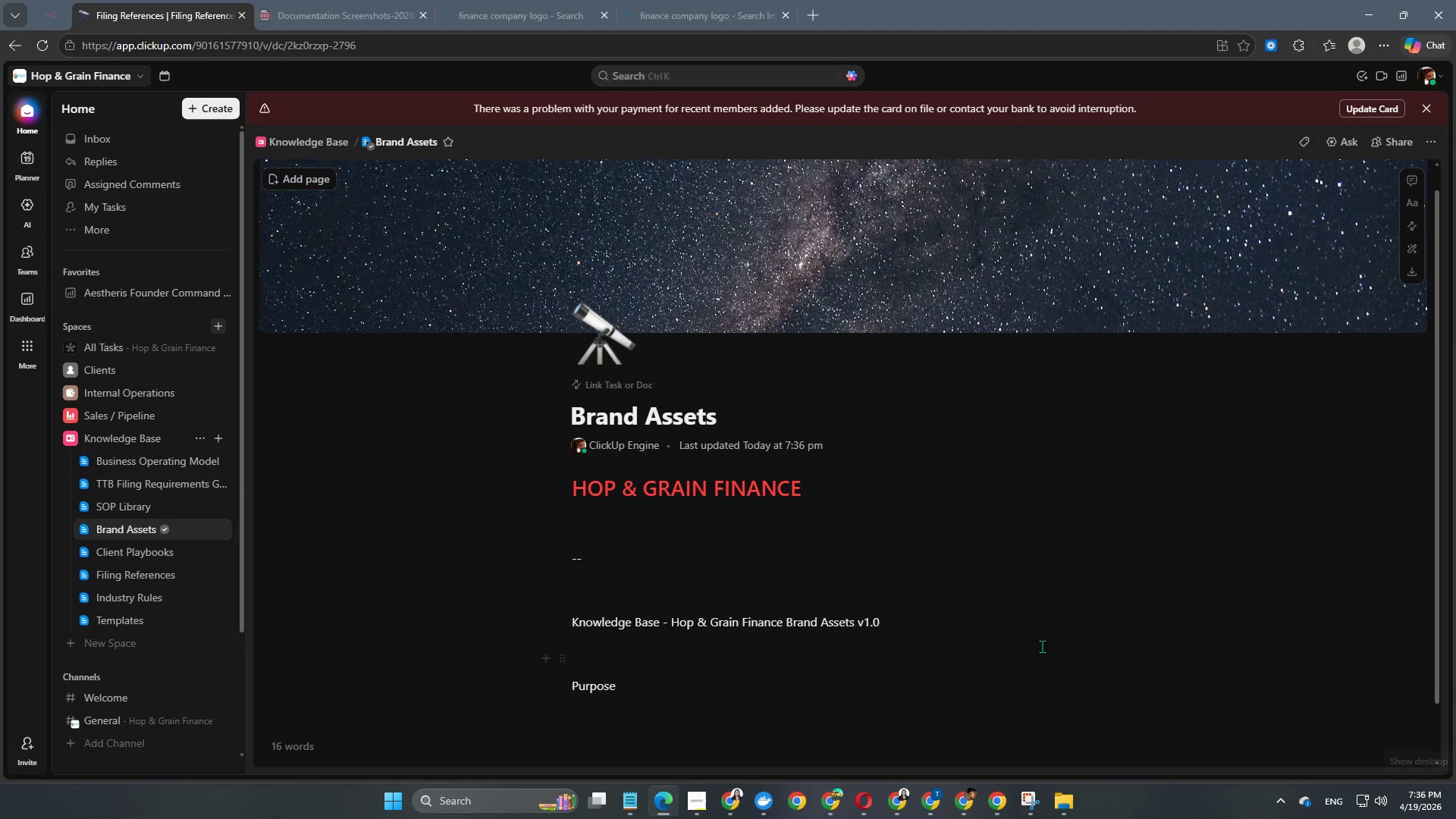 
wait(7.69)
 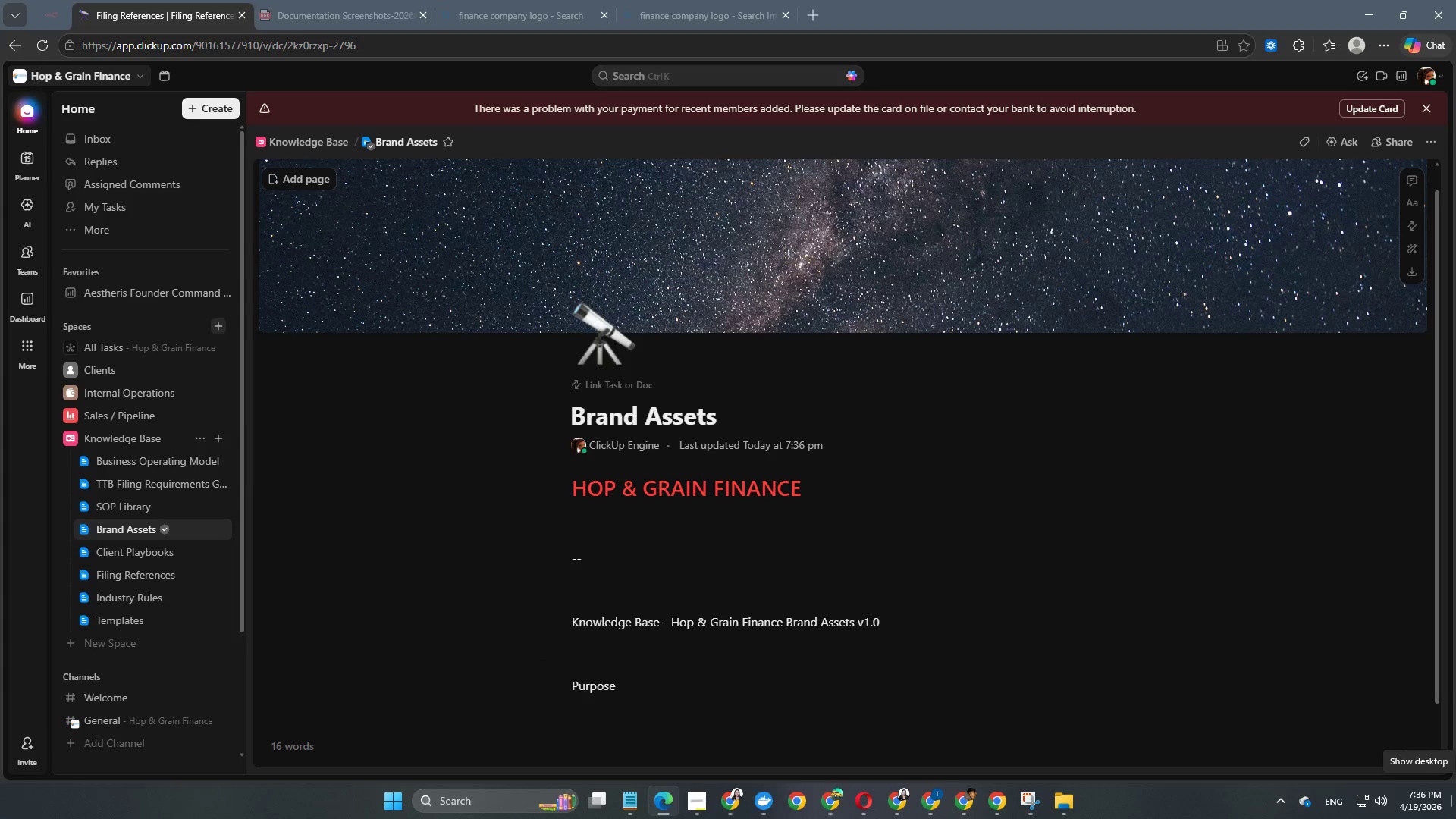 
left_click_drag(start_coordinate=[132, 616], to_coordinate=[149, 549])
 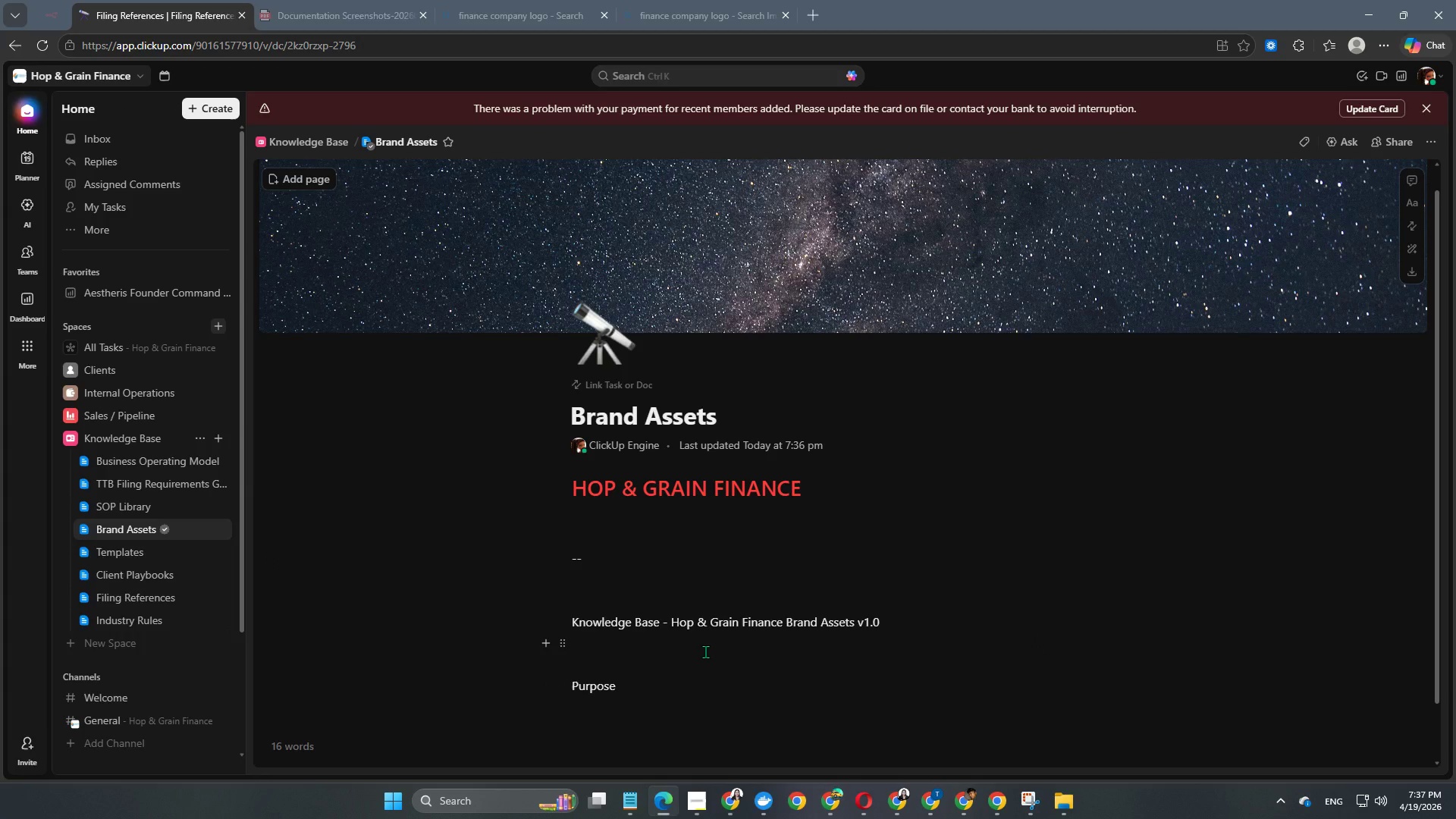 
wait(14.88)
 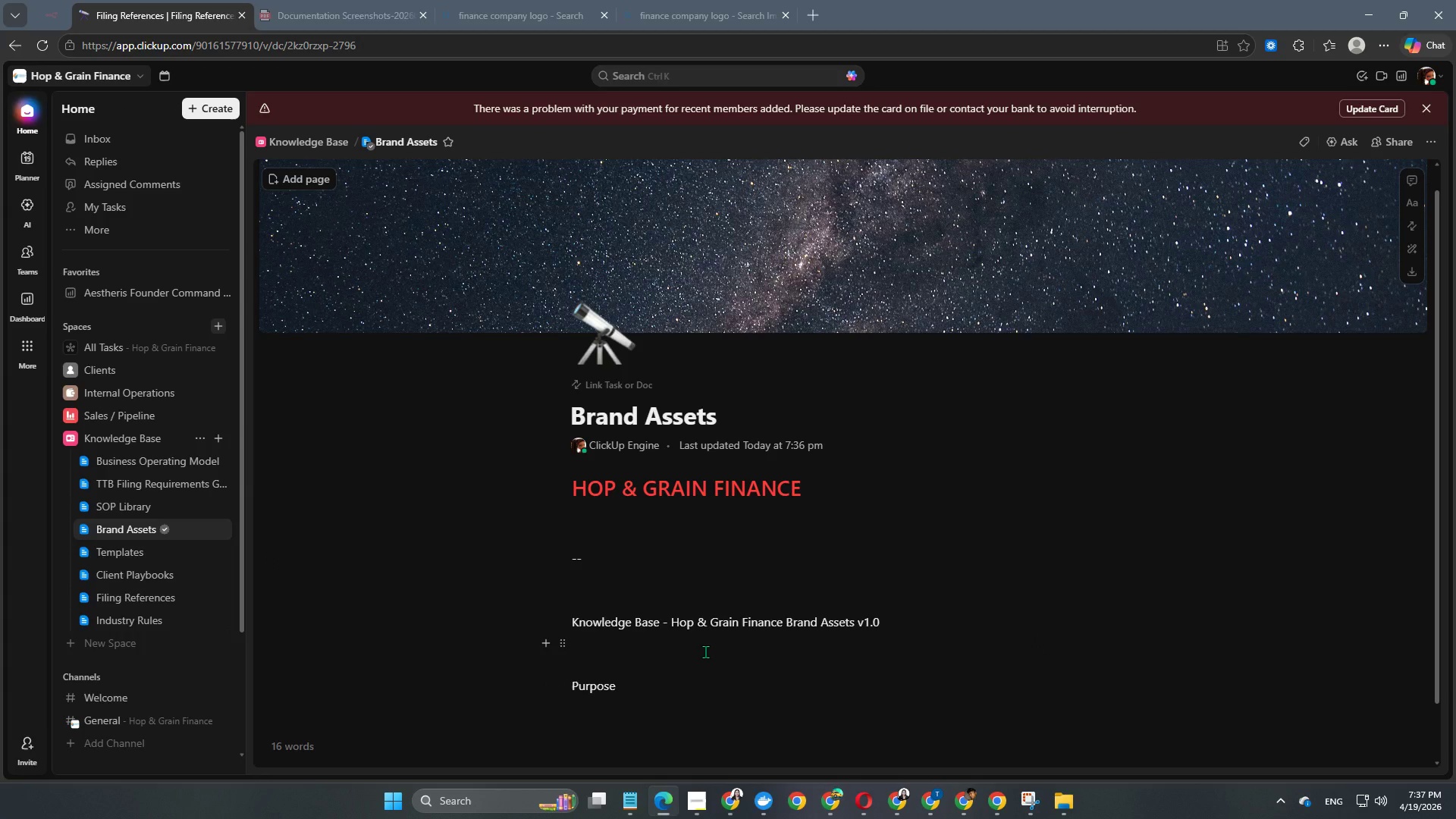 
scroll: coordinate [740, 691], scroll_direction: down, amount: 2.0
 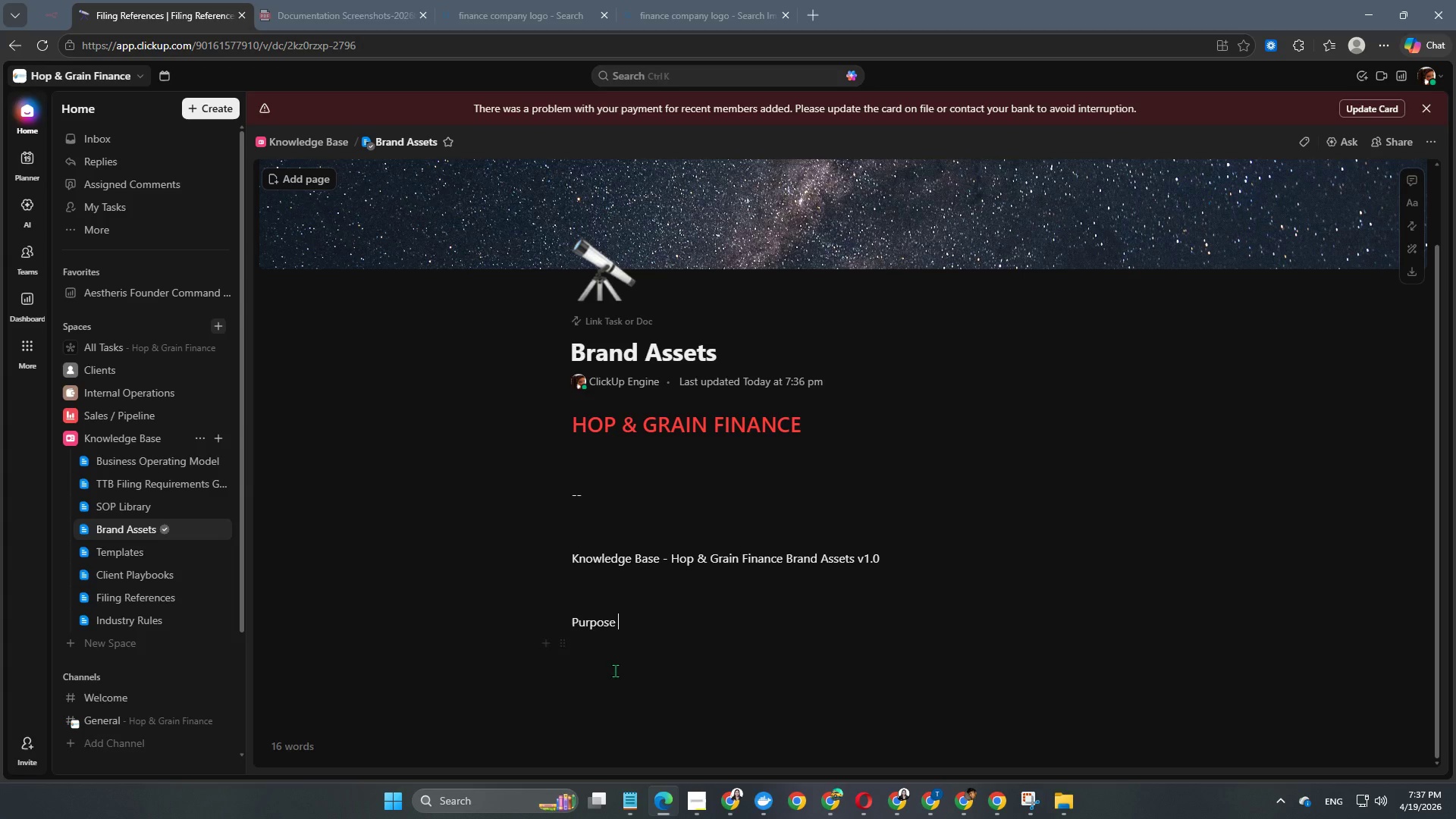 
double_click([615, 681])
 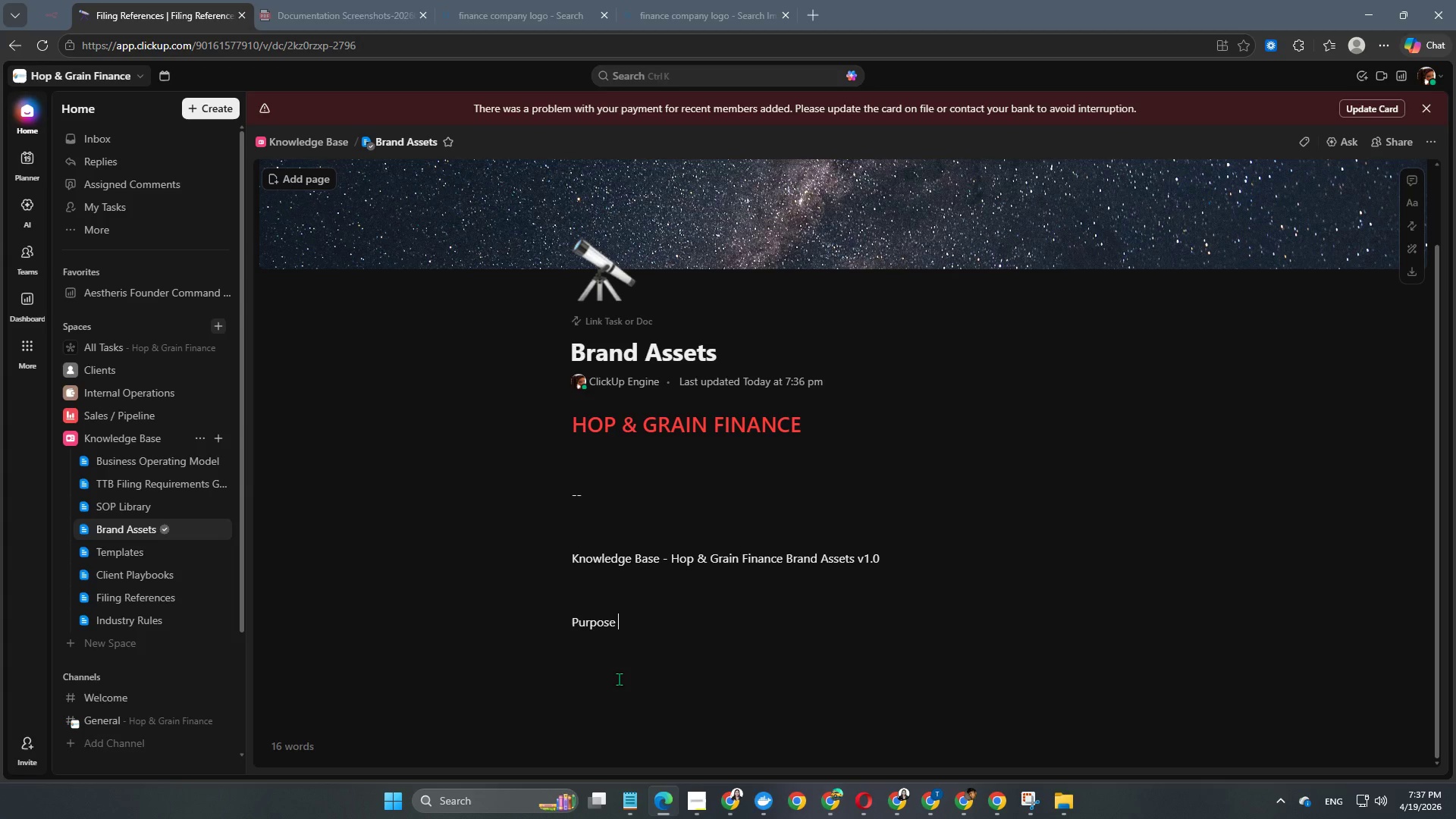 
key(Enter)
 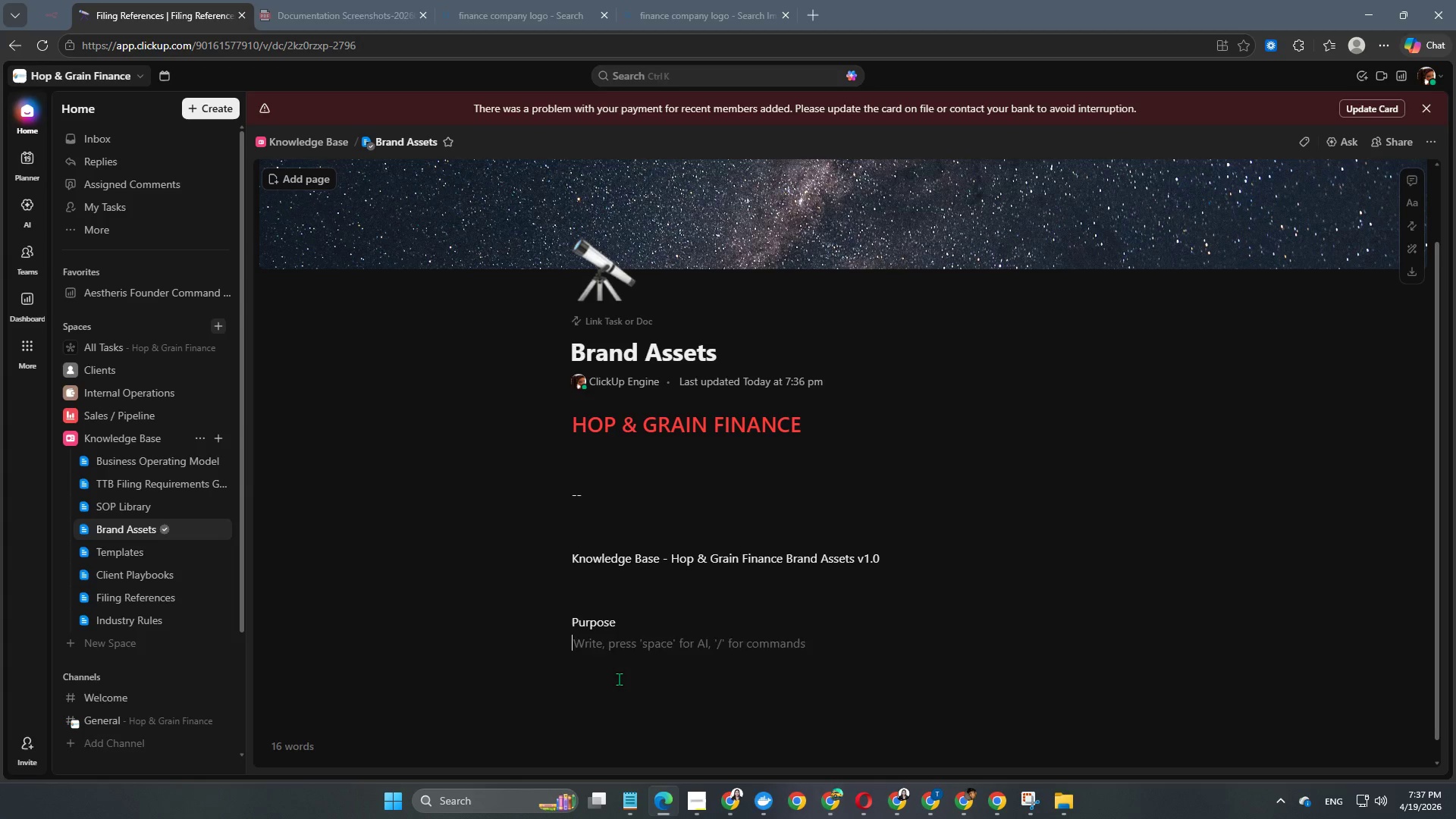 
key(Enter)
 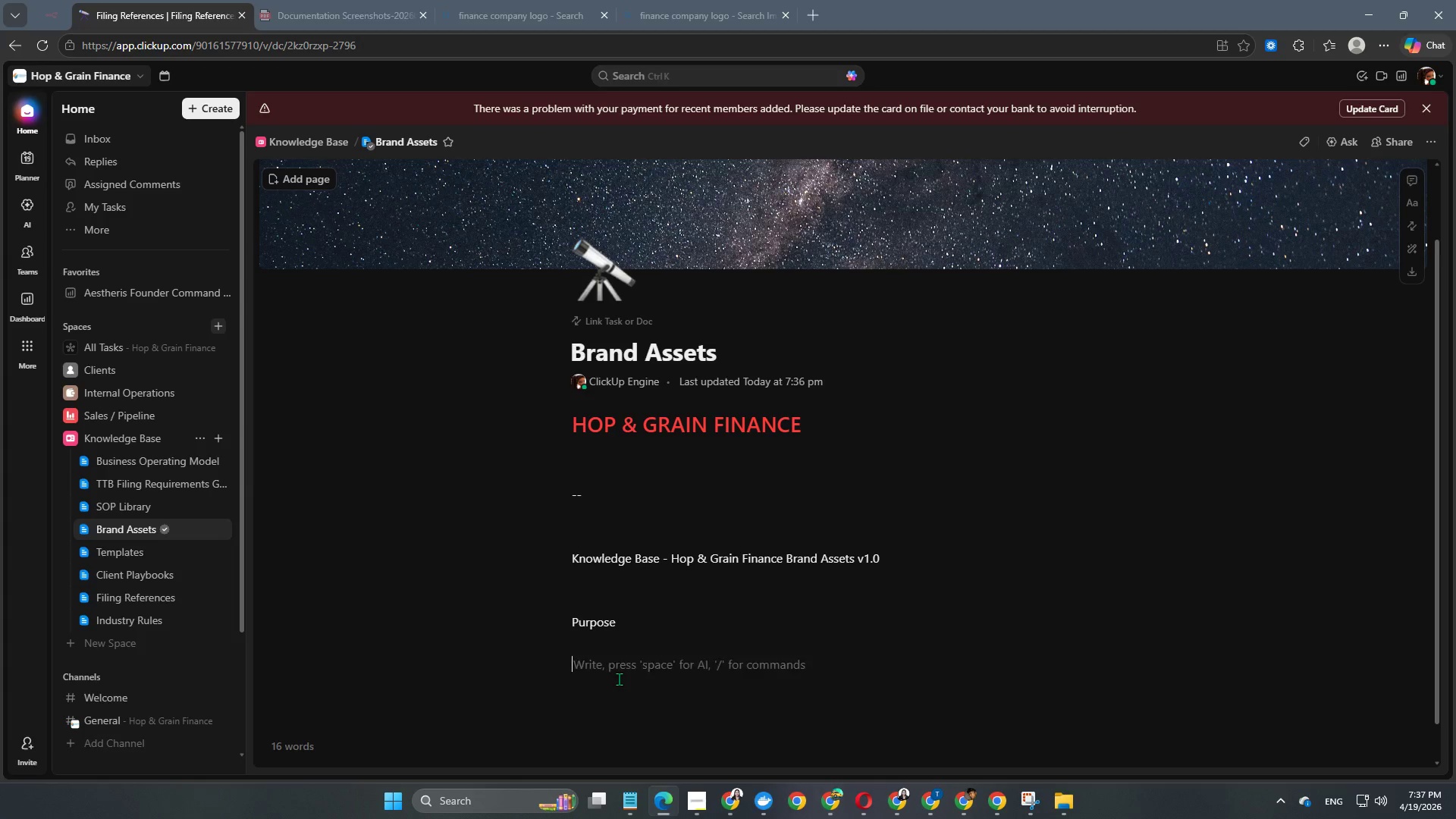 
key(Enter)
 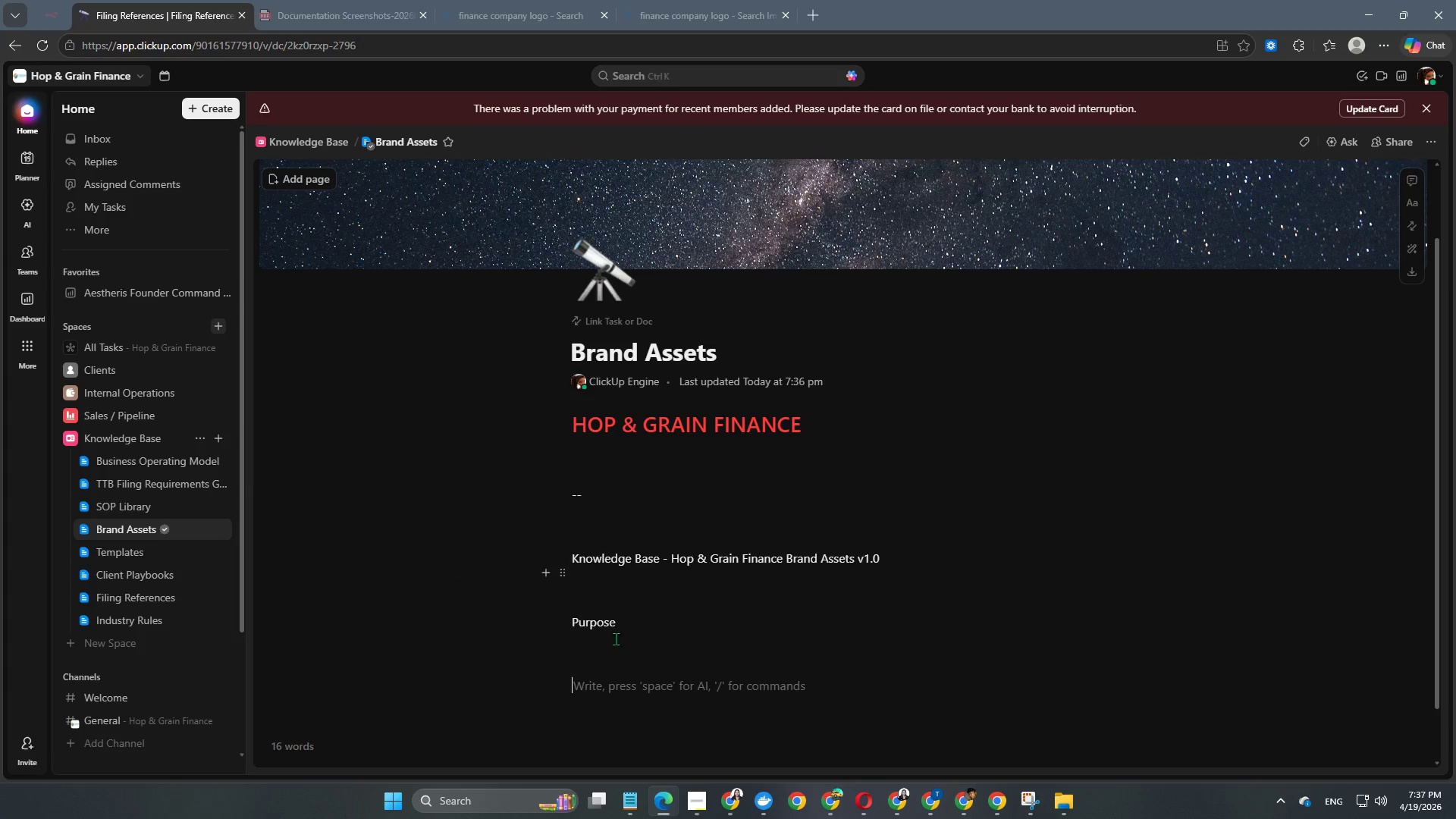 
left_click_drag(start_coordinate=[632, 621], to_coordinate=[553, 626])
 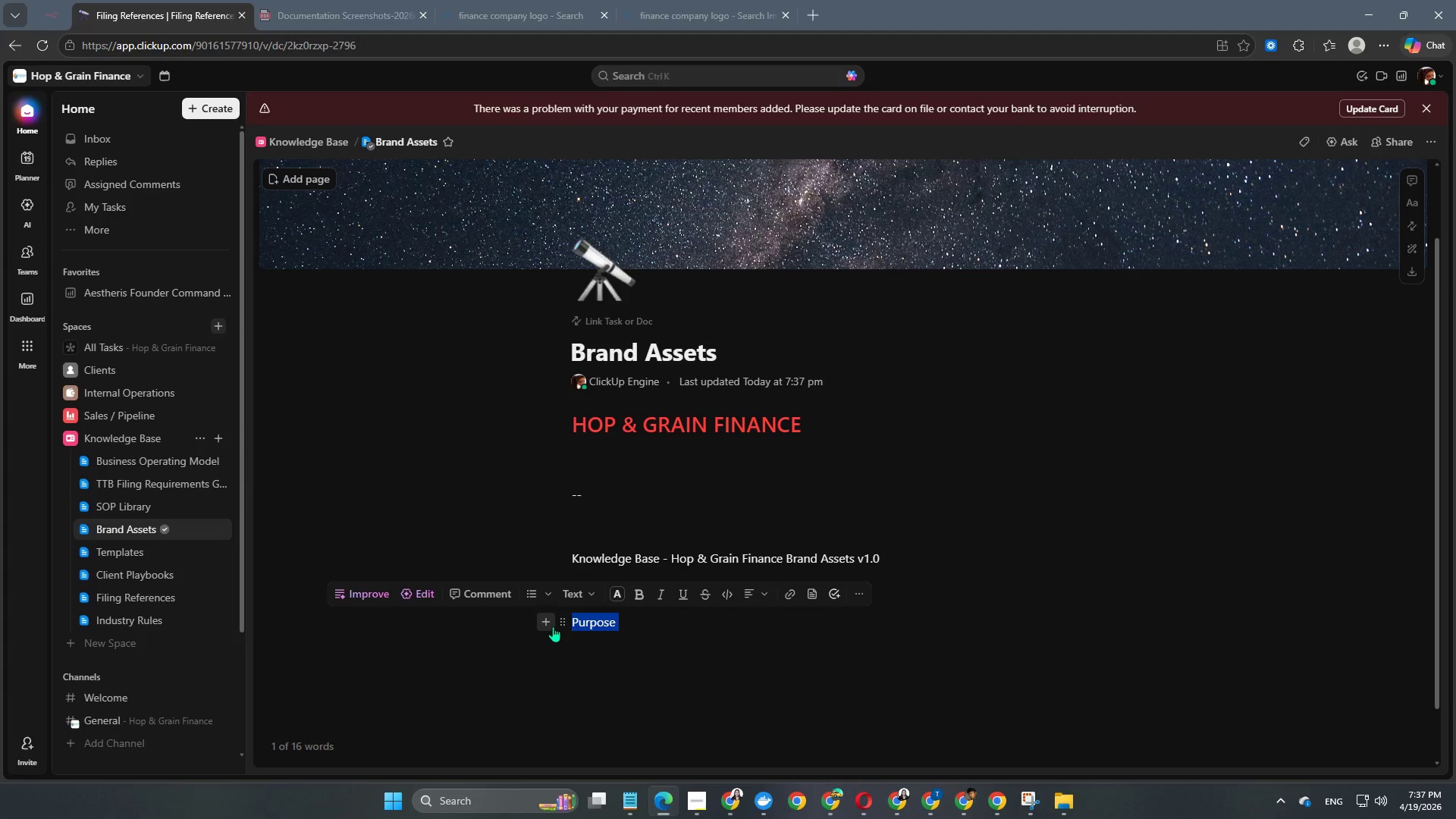 
key(Alt+Control+Numpad2)
 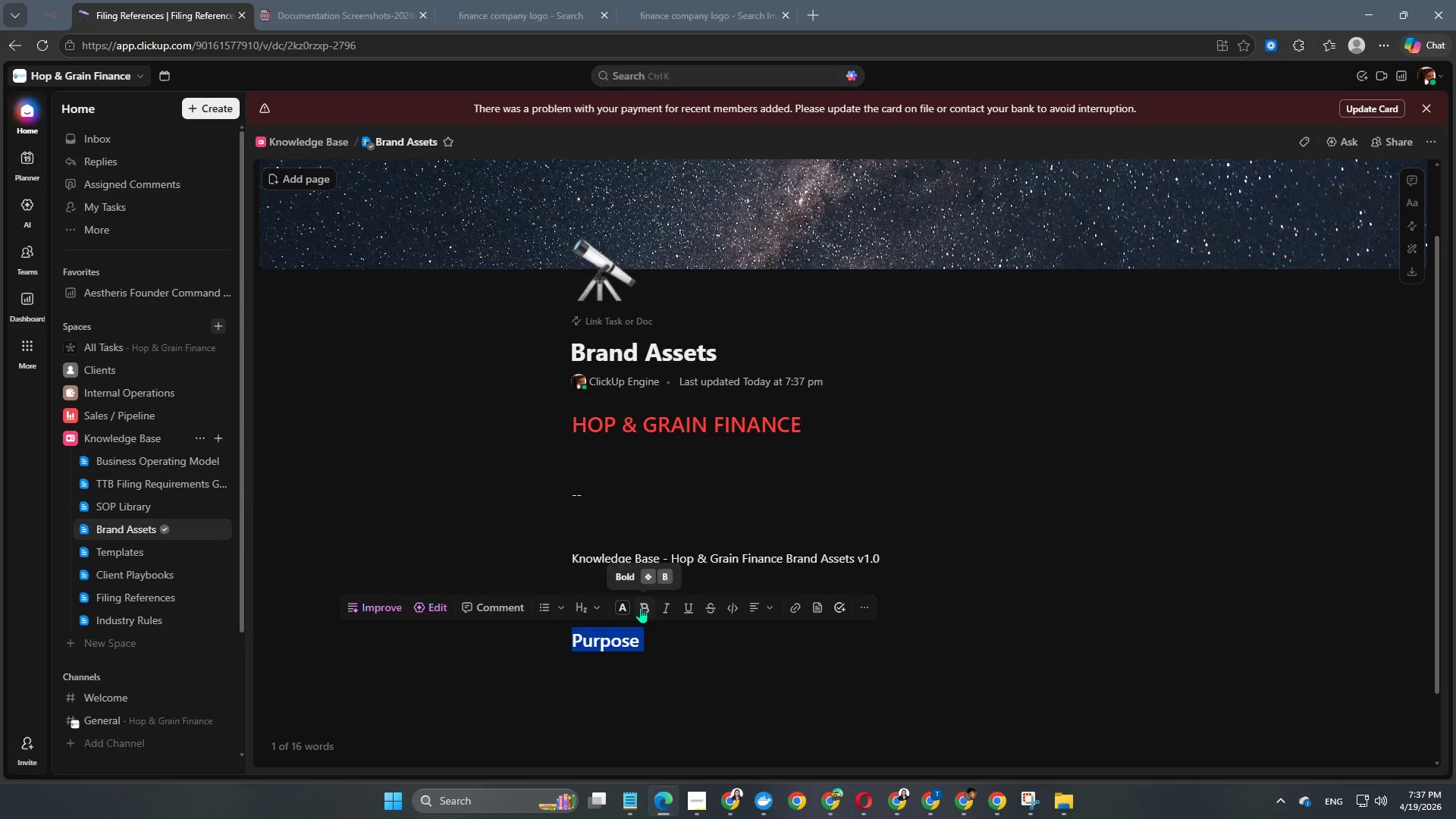 
left_click([623, 612])
 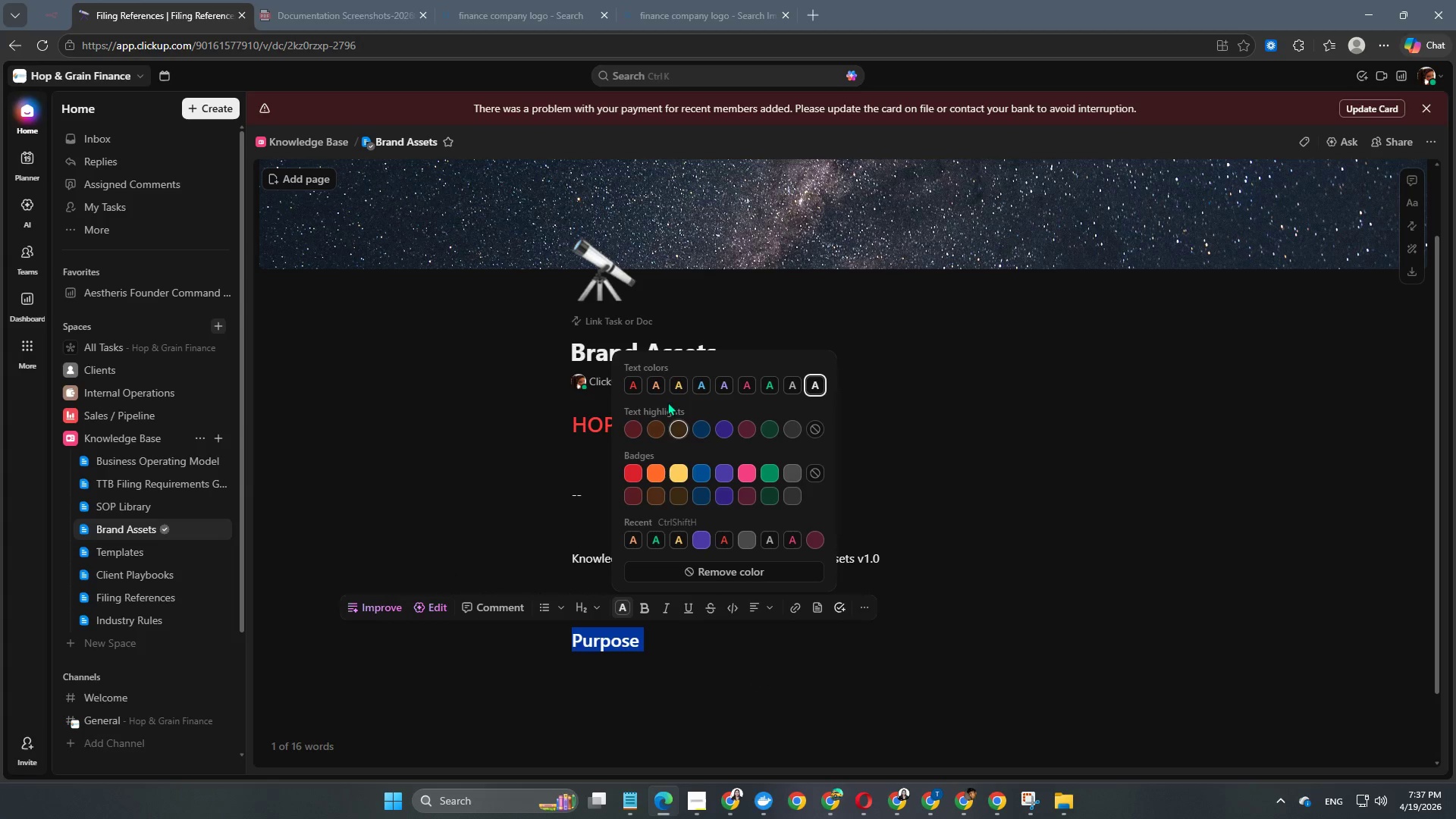 
left_click([663, 384])
 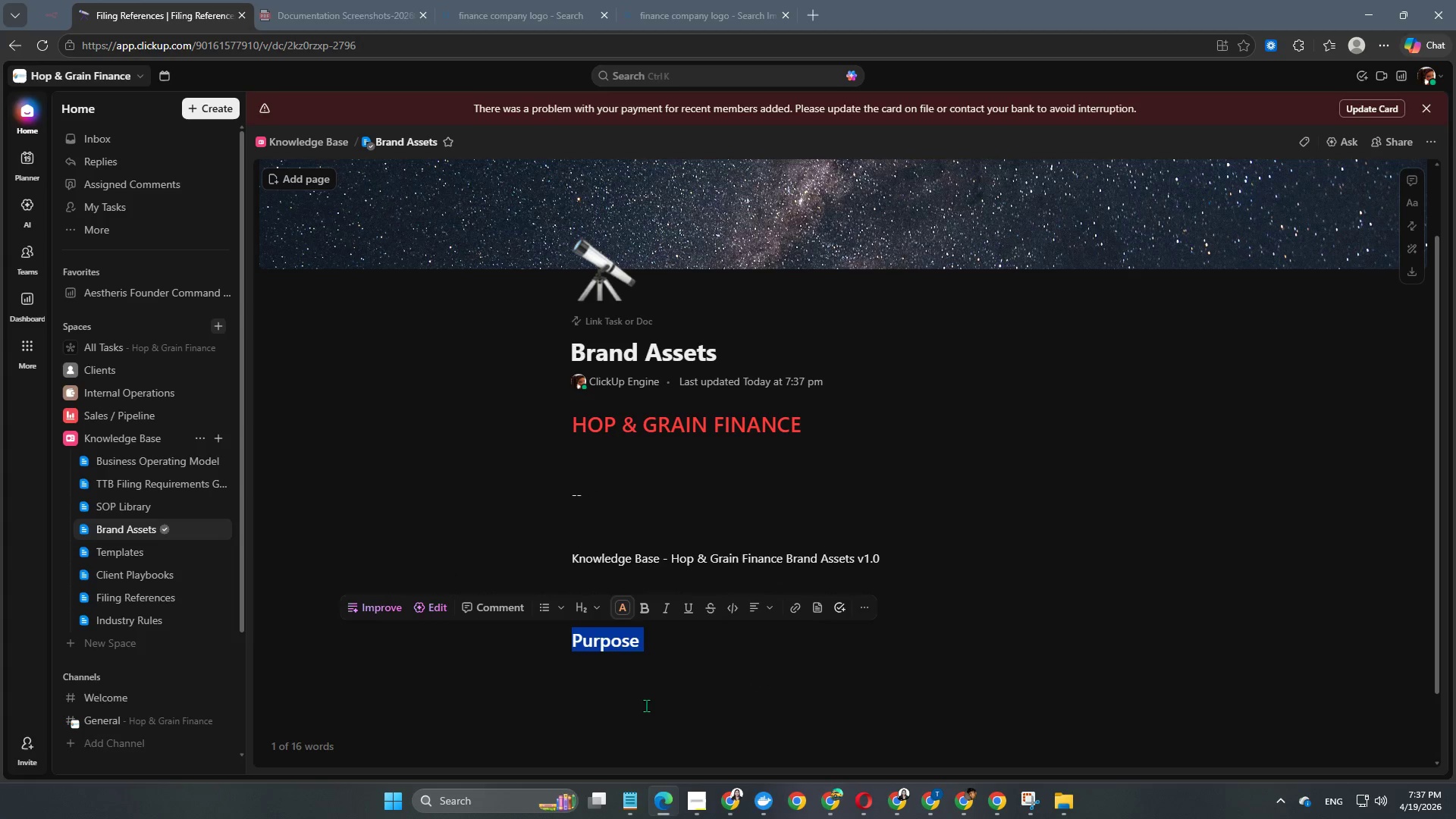 
left_click([648, 699])
 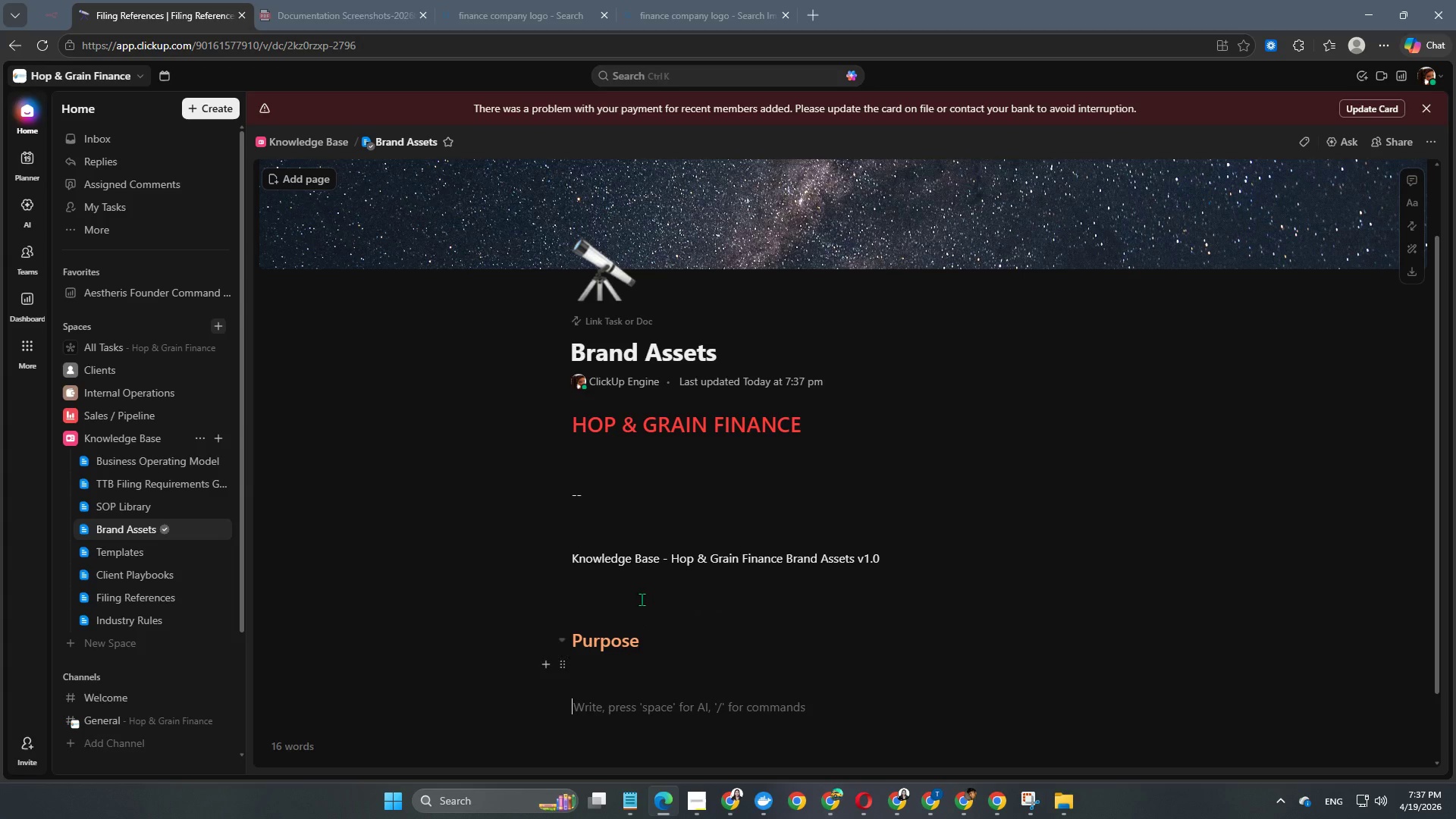 
left_click([642, 595])
 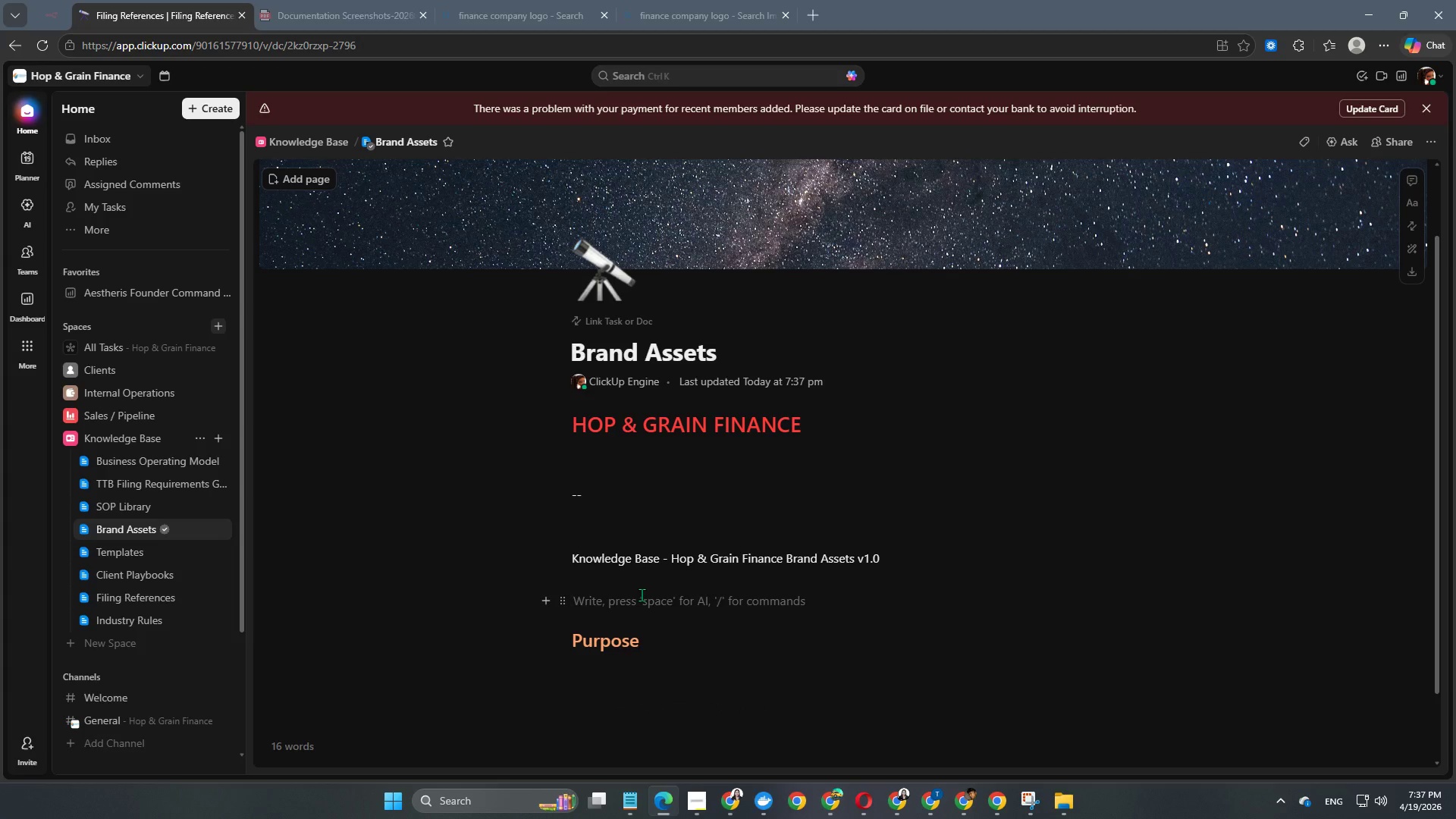 
key(Backspace)
 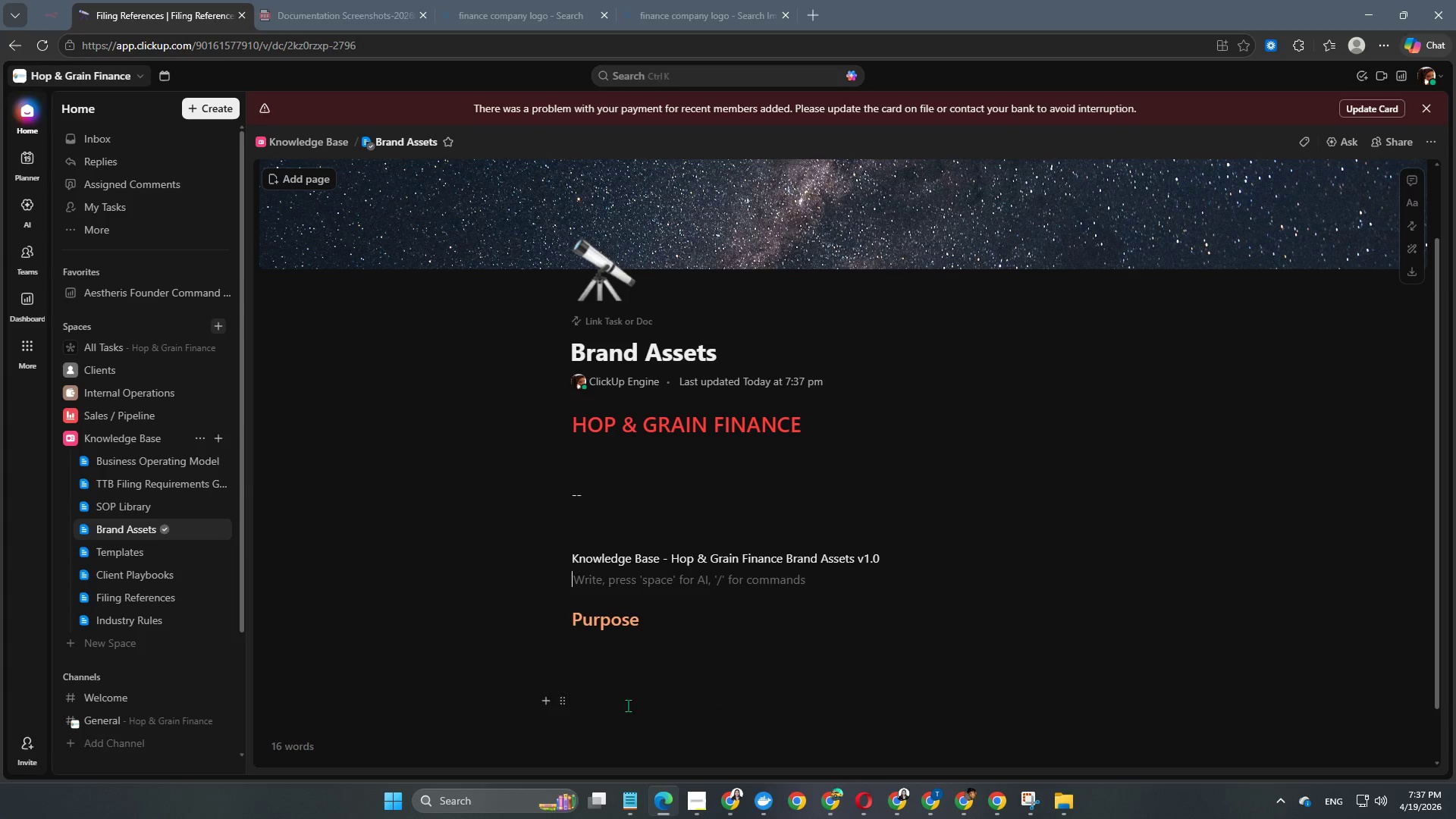 
left_click([635, 678])
 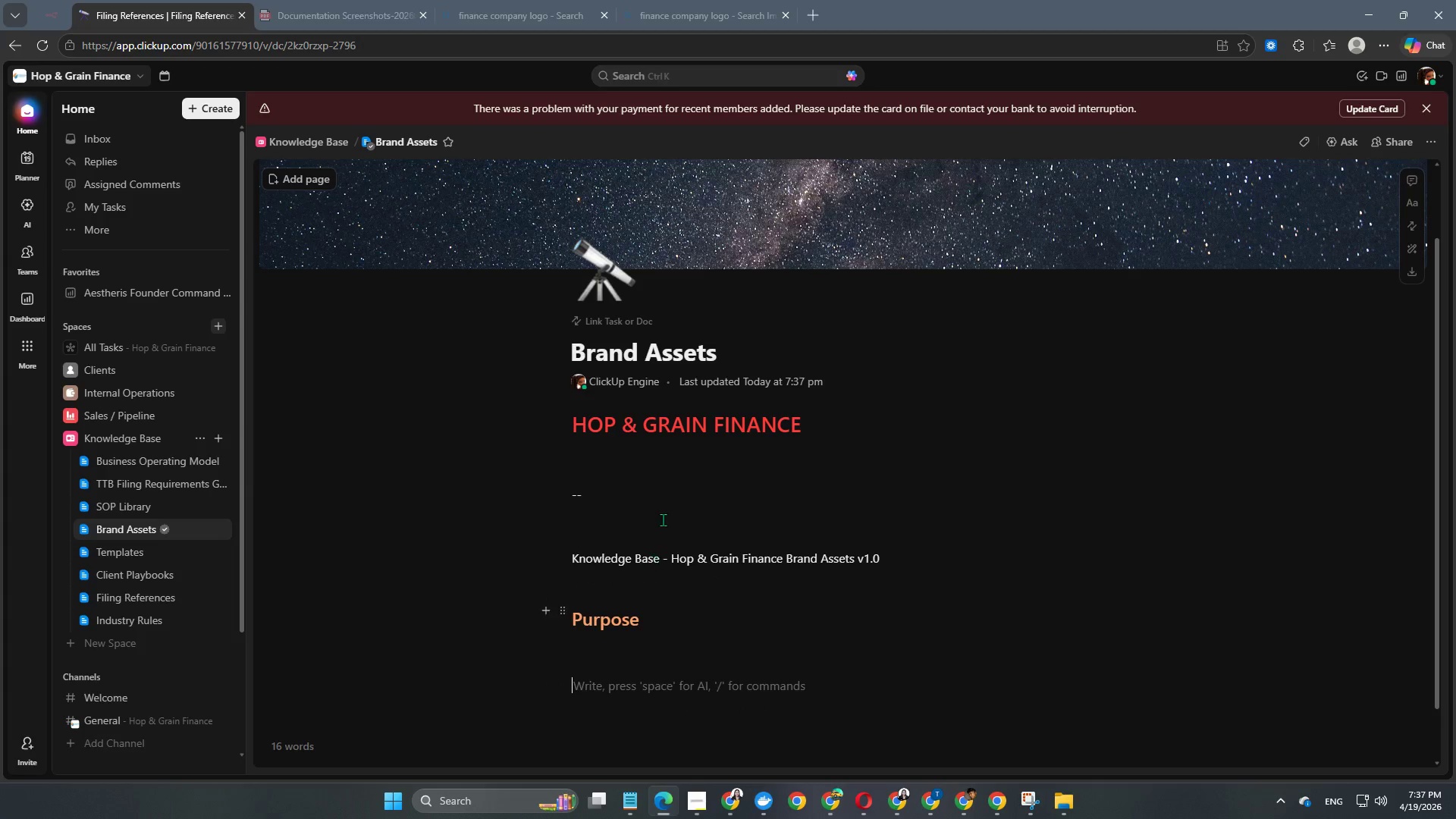 
scroll: coordinate [666, 485], scroll_direction: down, amount: 6.0
 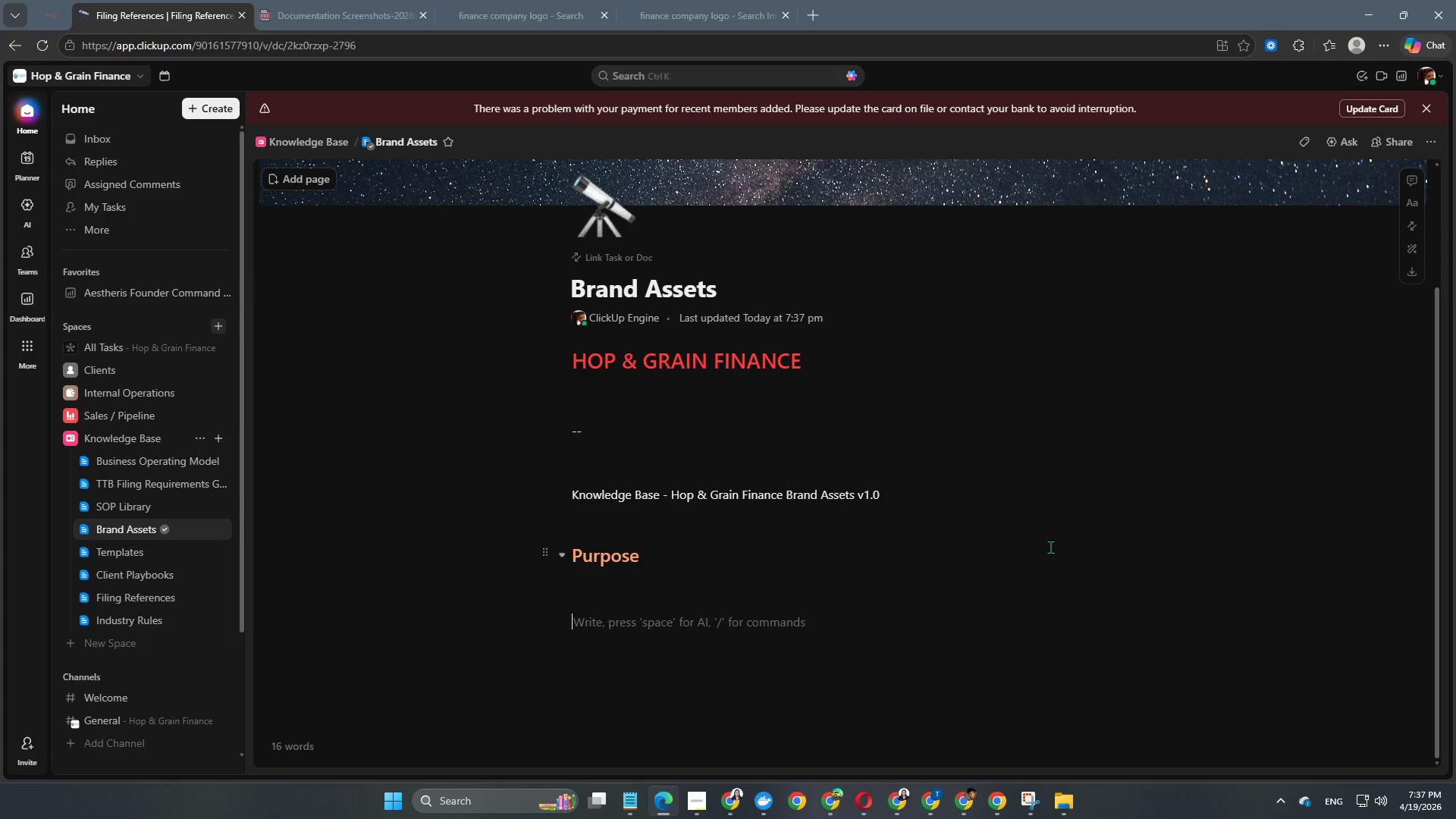 
wait(9.37)
 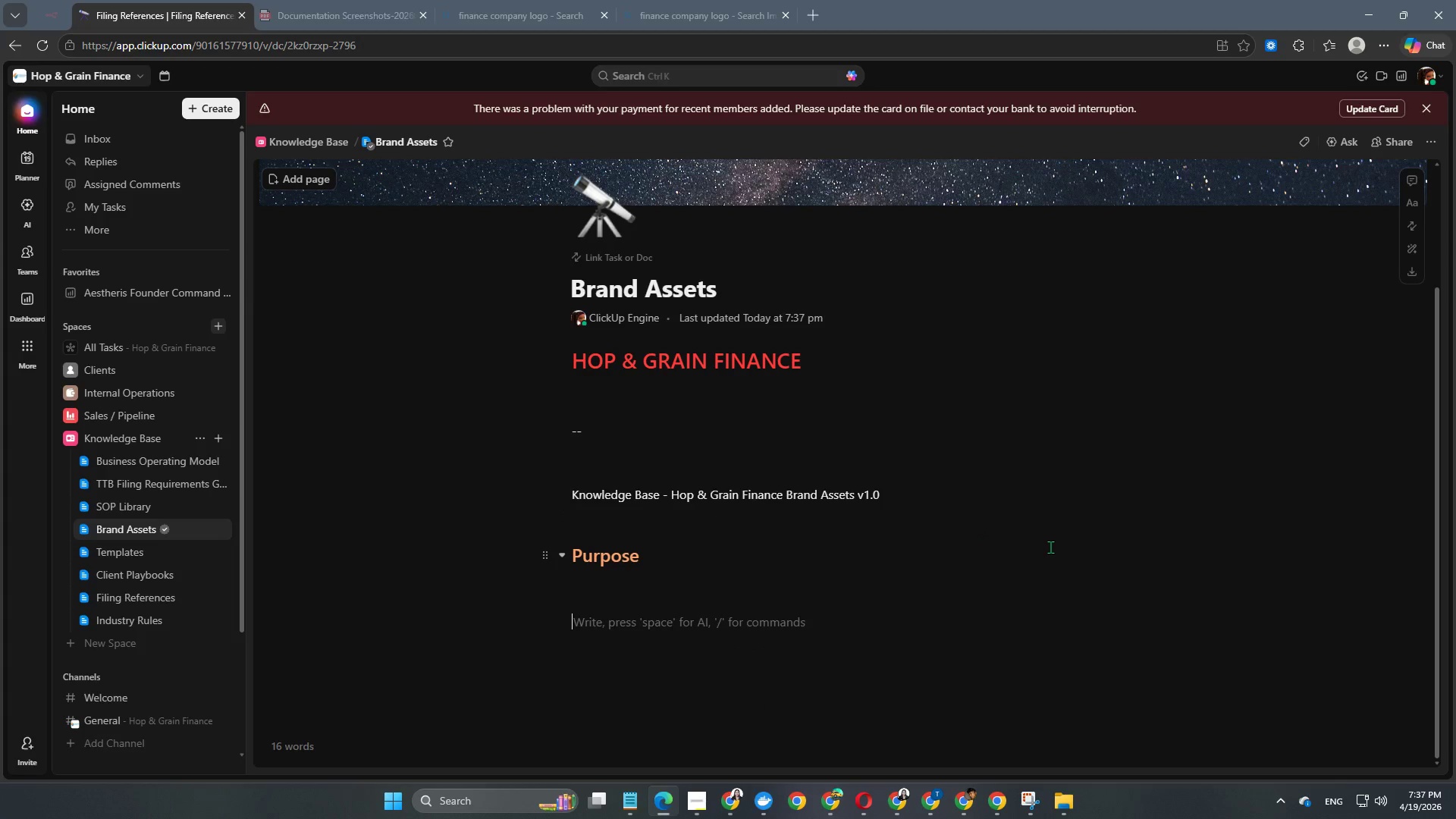 
type(The Brand Assets L)
key(Backspace)
type(library is the f)
key(Backspace)
type(official source of trutyh)
key(Backspace)
key(Backspace)
type(h how )
key(Backspace)
key(Backspace)
key(Backspace)
key(Backspace)
type(fow how)
key(Backspace)
key(Backspace)
key(Backspace)
key(Backspace)
key(Backspace)
key(Backspace)
type(or how Hop & F)
key(Backspace)
type(Grain Finance preset)
key(Backspace)
type(nts itslef visually, verbally, and commercially across all client-facing and internal materials.)
 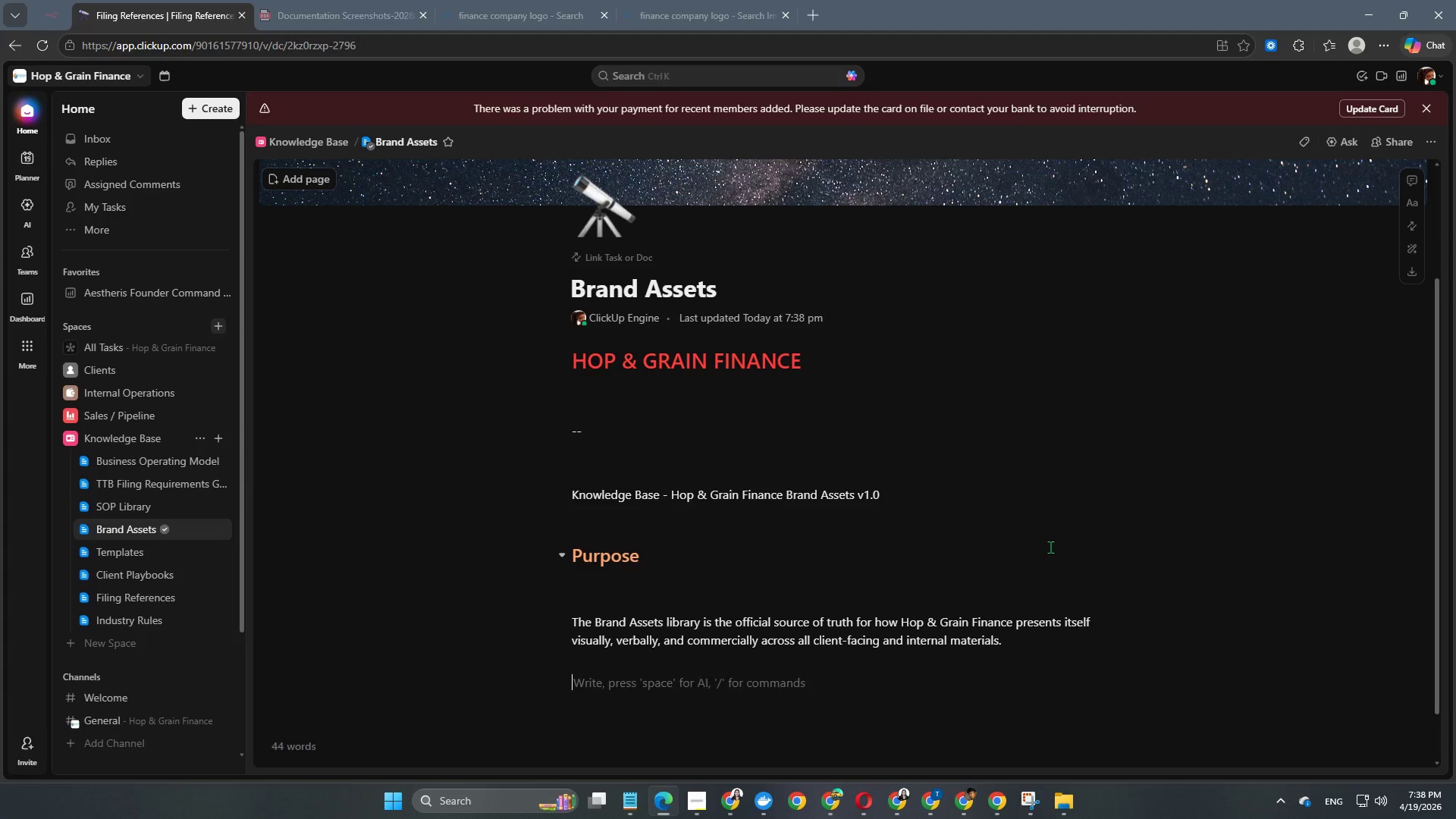 
 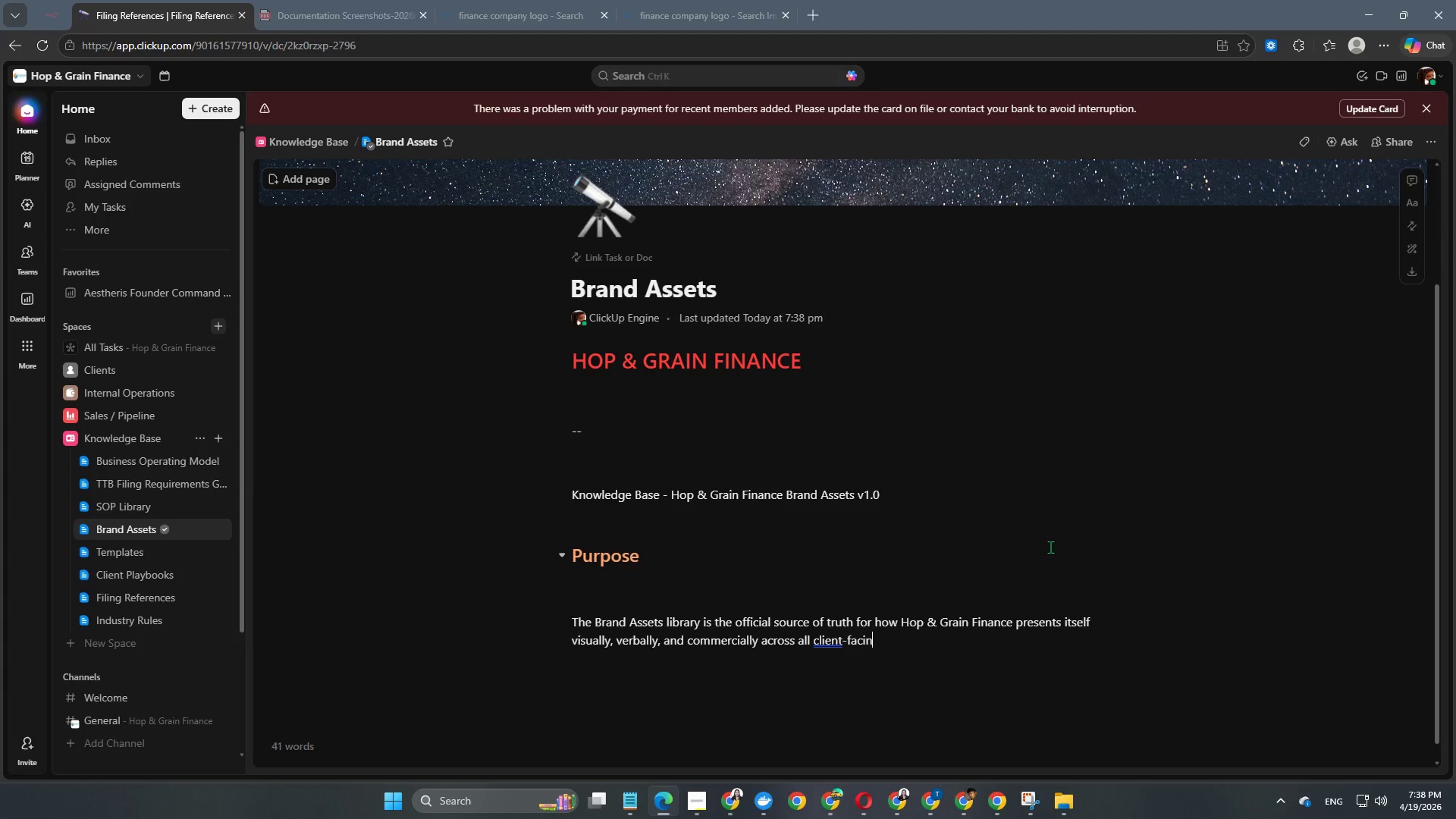 
key(Enter)
 